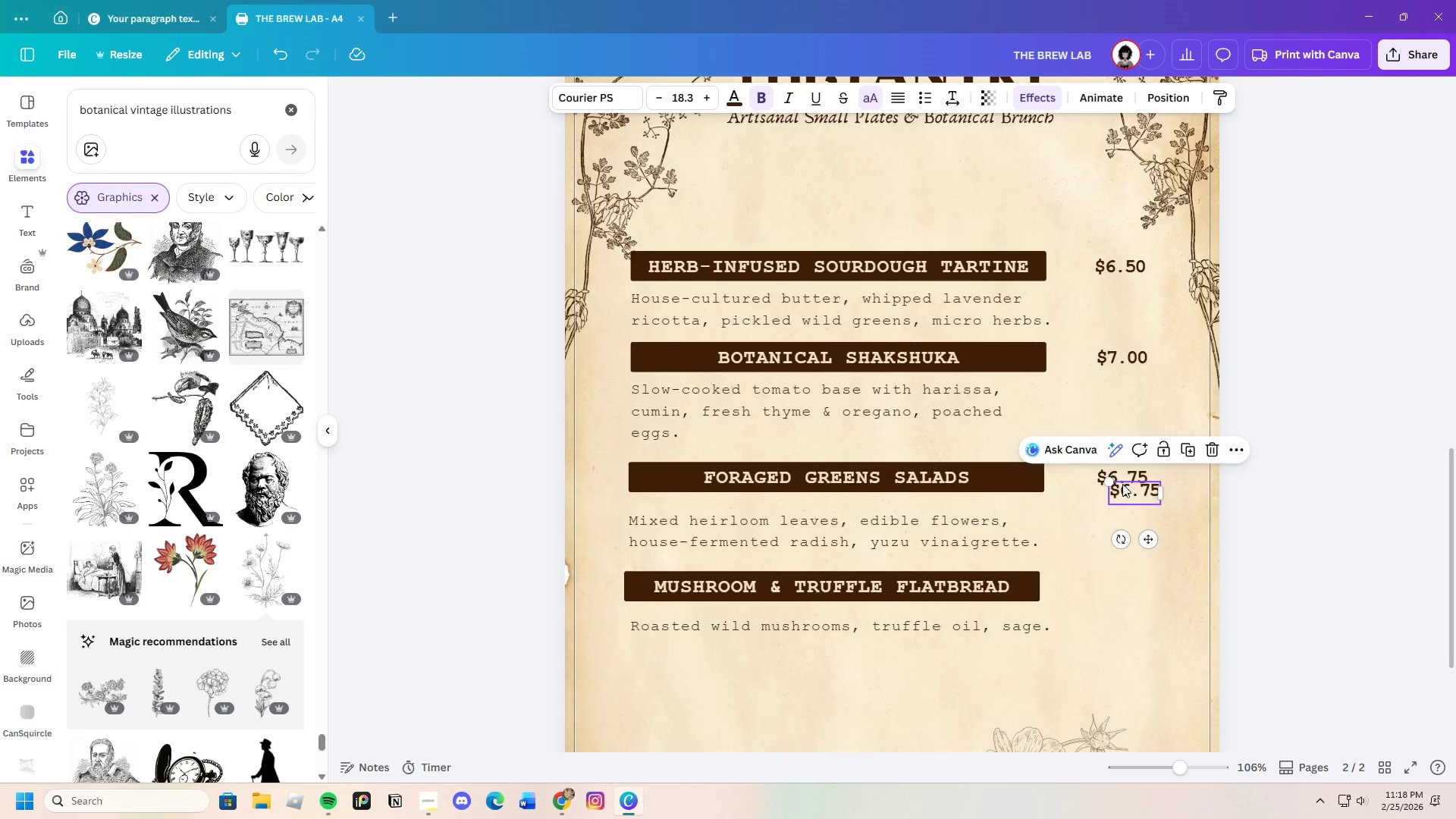 
left_click_drag(start_coordinate=[1122, 482], to_coordinate=[1116, 574])
 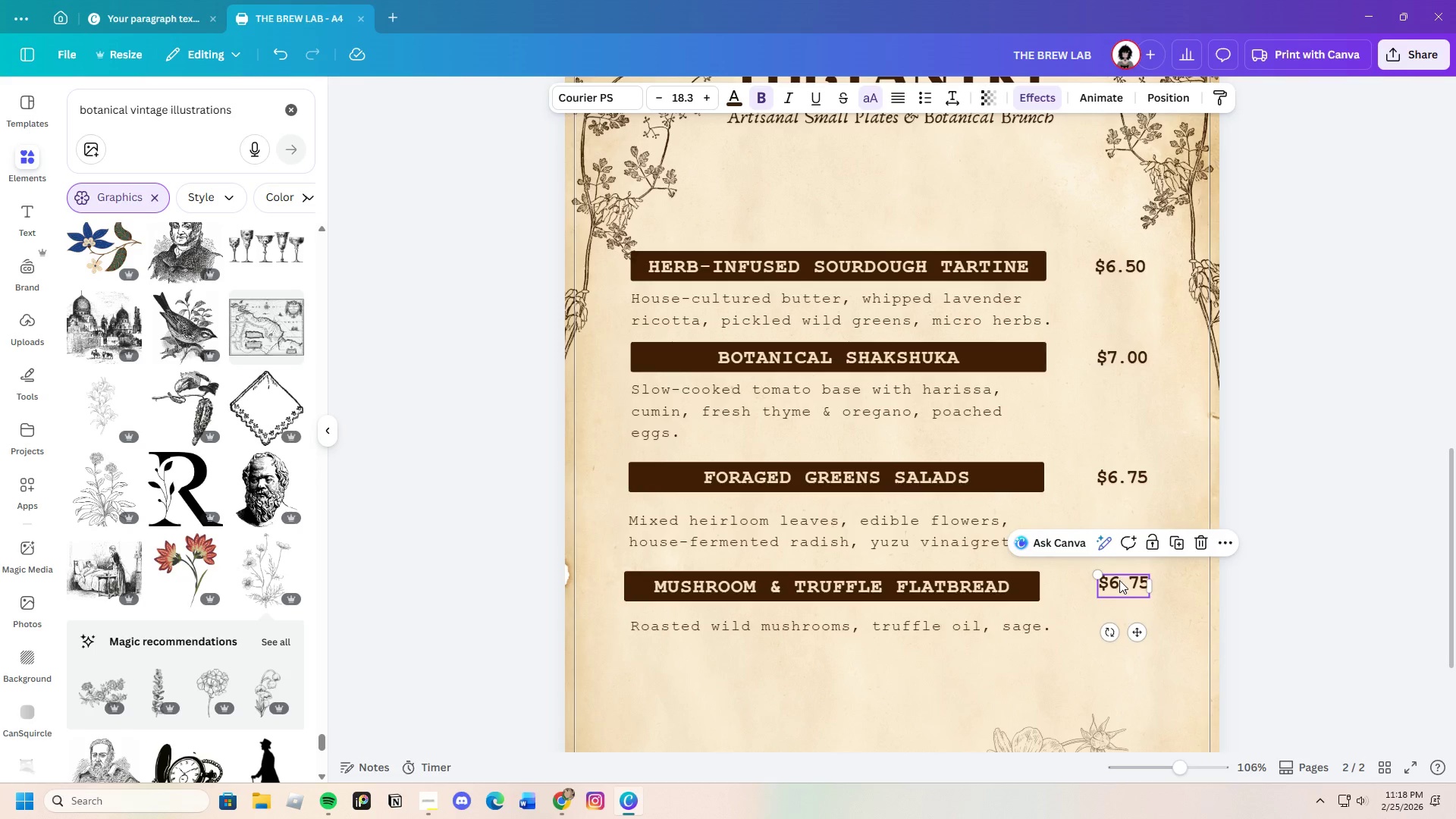 
left_click_drag(start_coordinate=[1119, 582], to_coordinate=[1119, 589])
 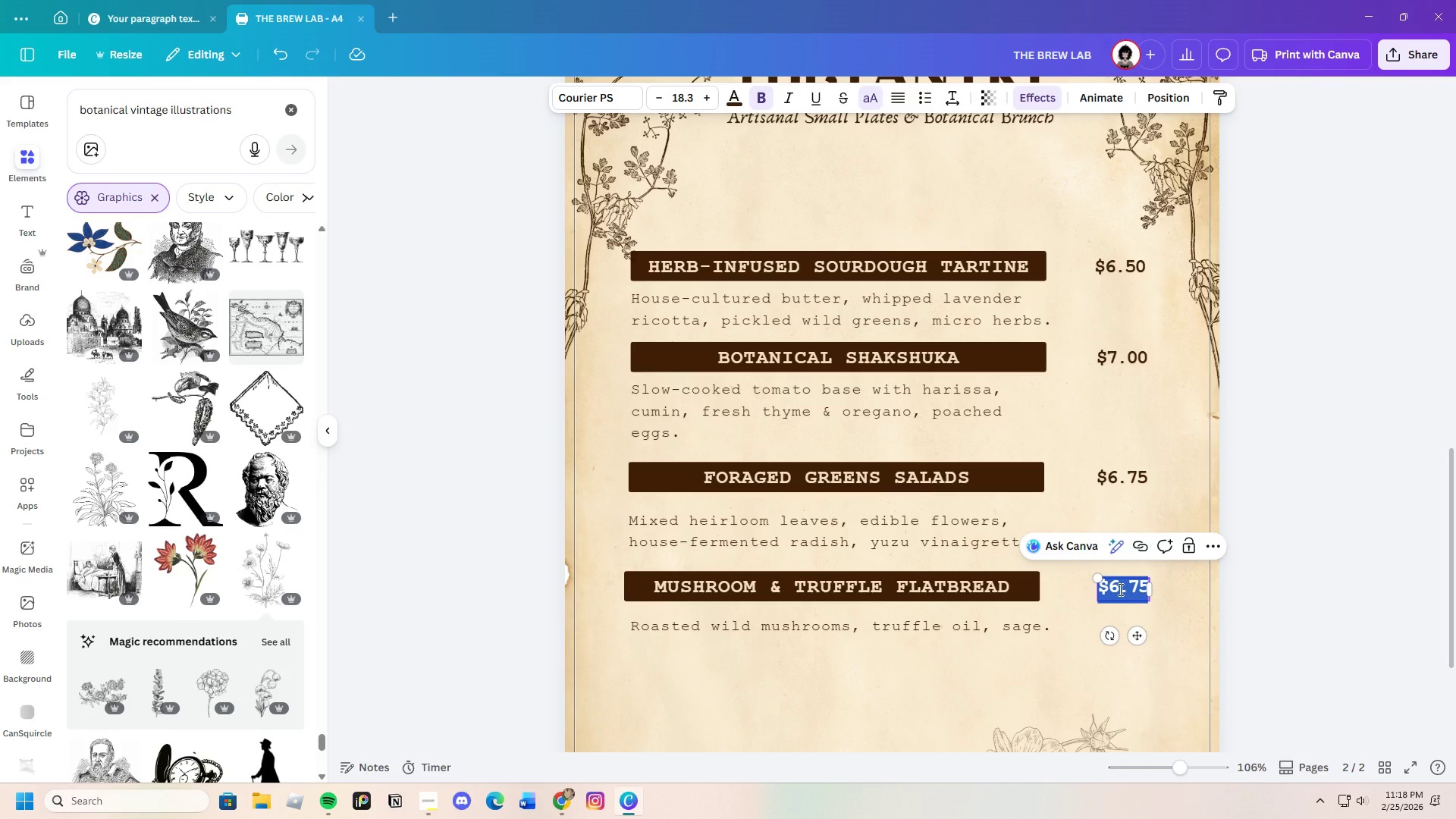 
double_click([1119, 589])
 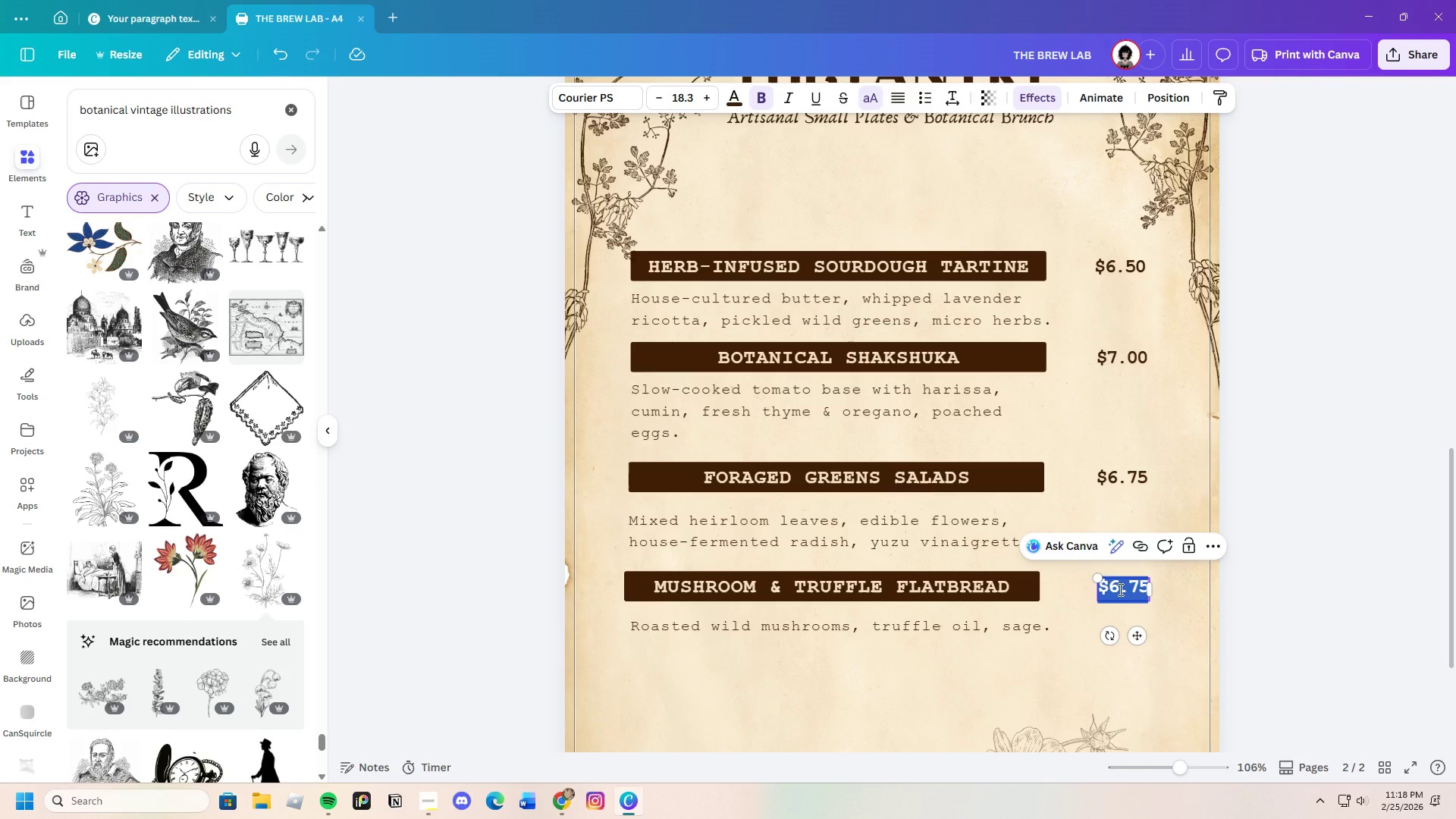 
triple_click([1119, 589])
 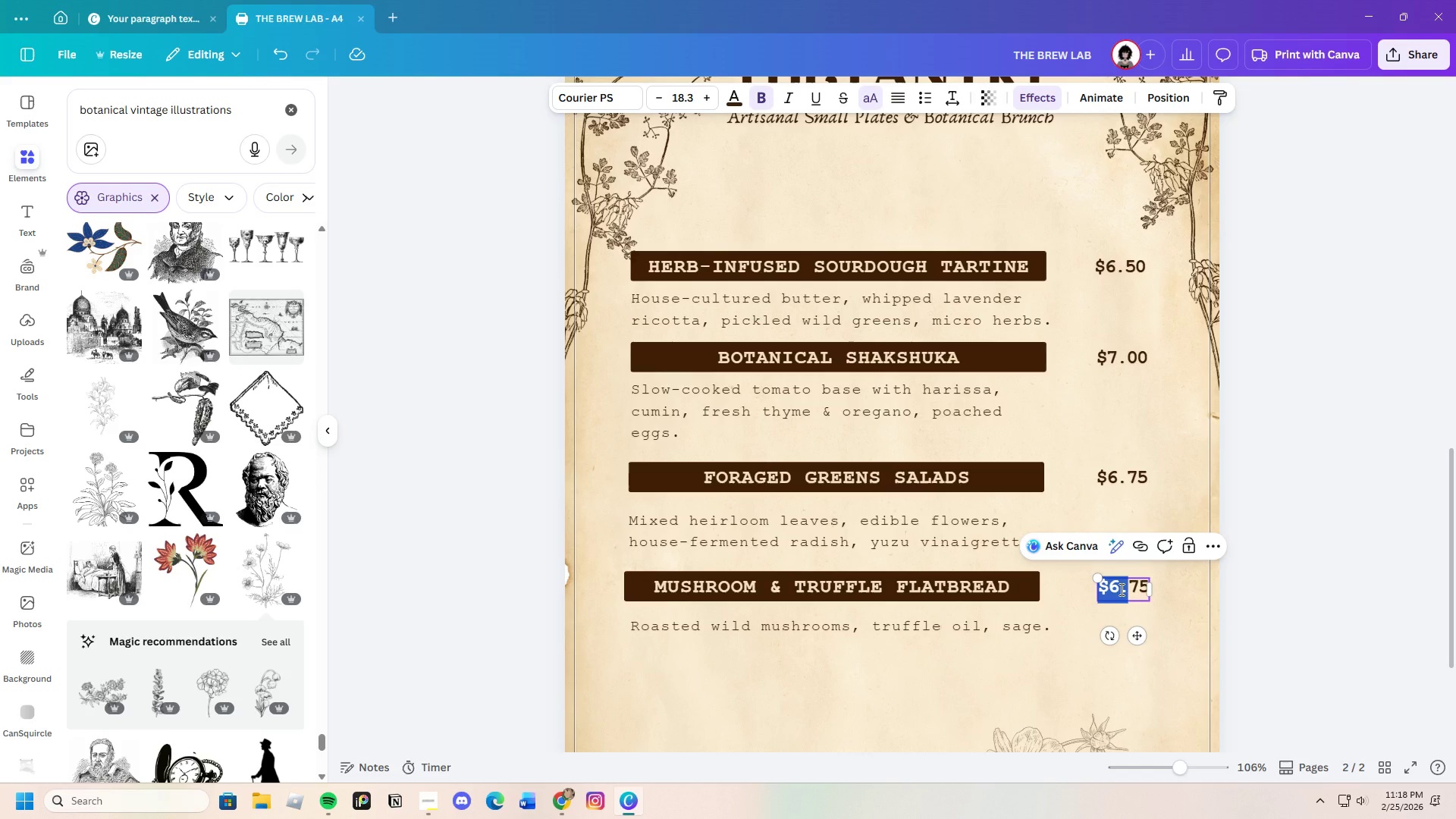 
double_click([1136, 586])
 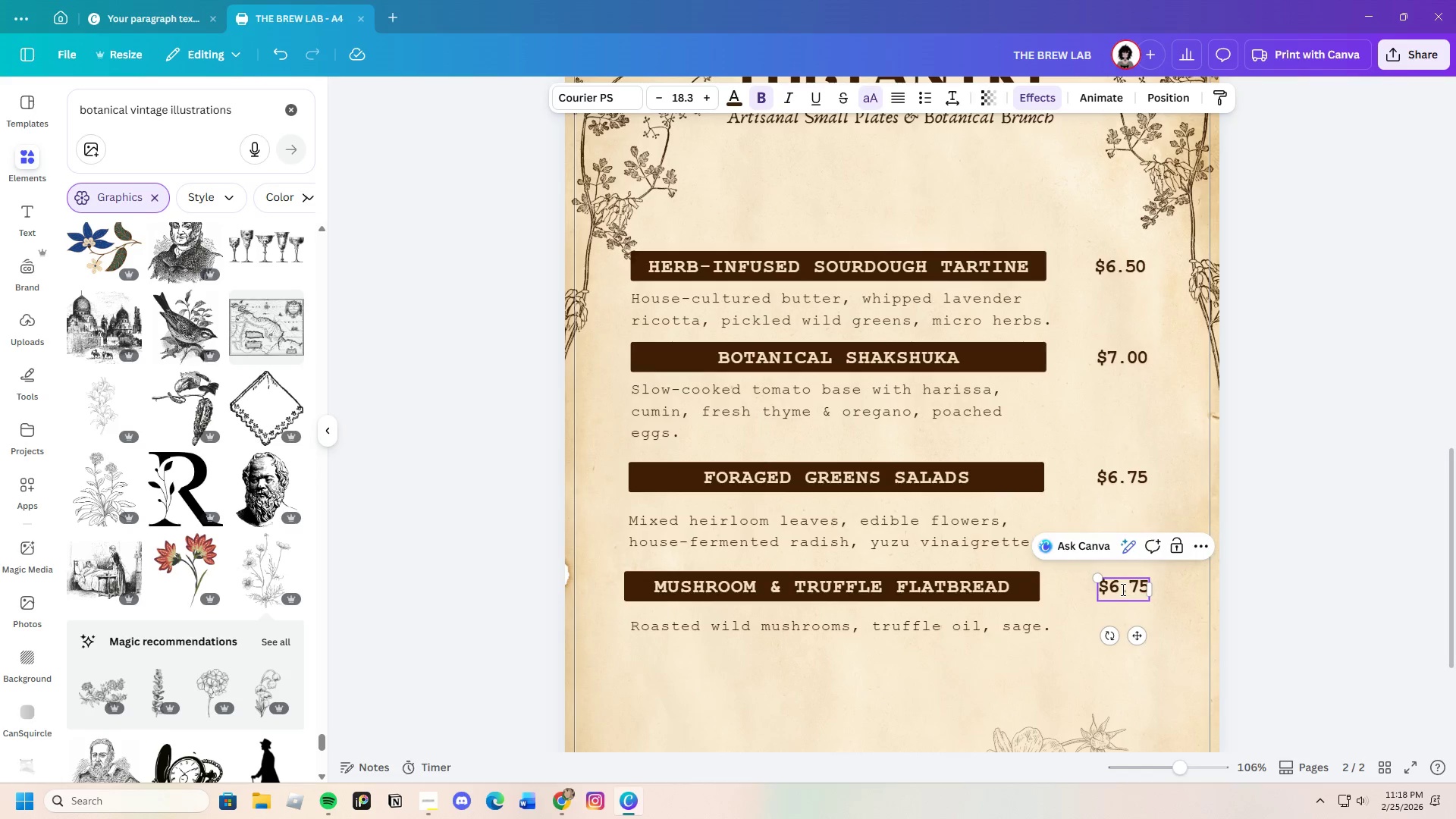 
left_click([1122, 589])
 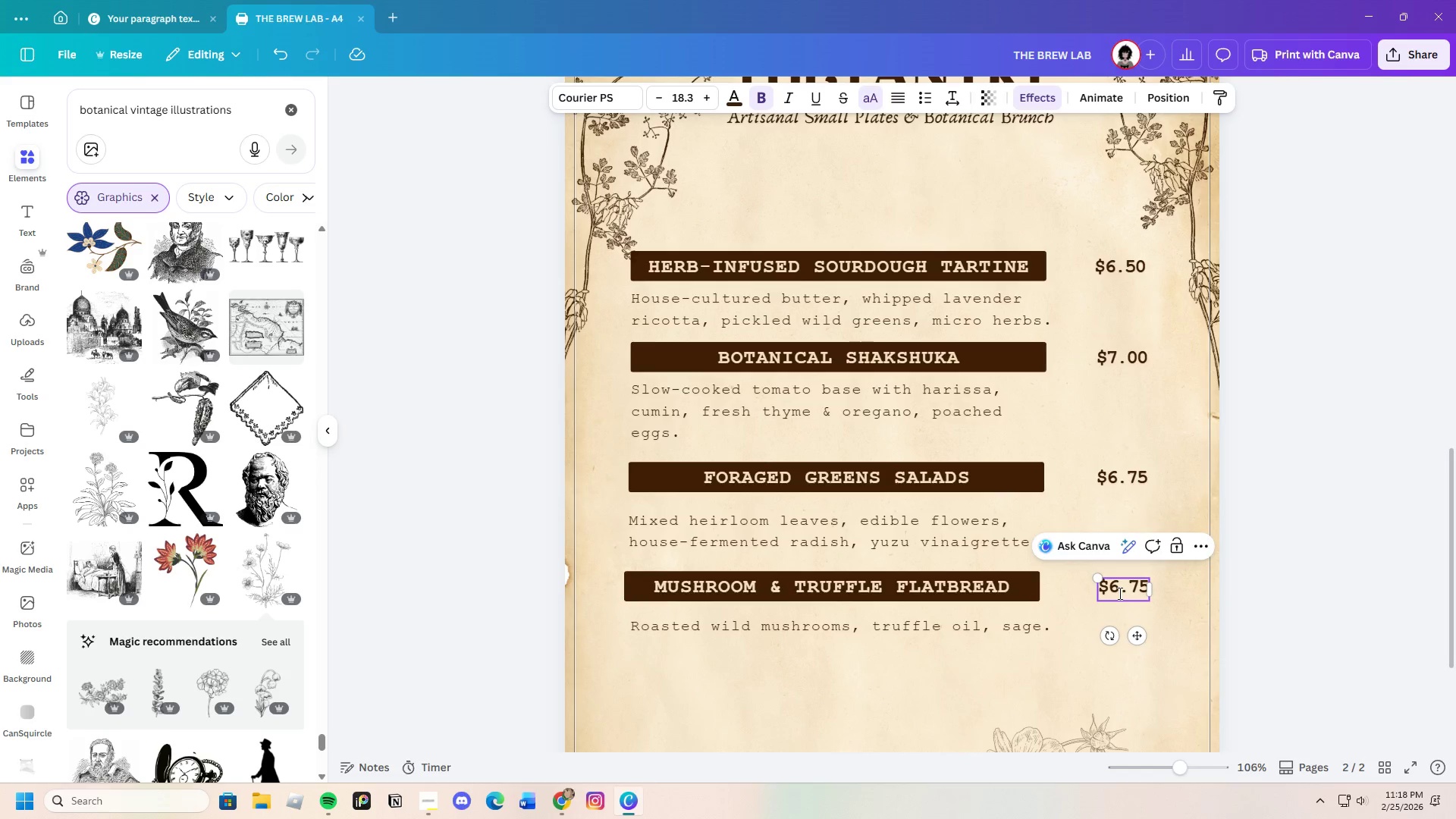 
key(Backspace)
 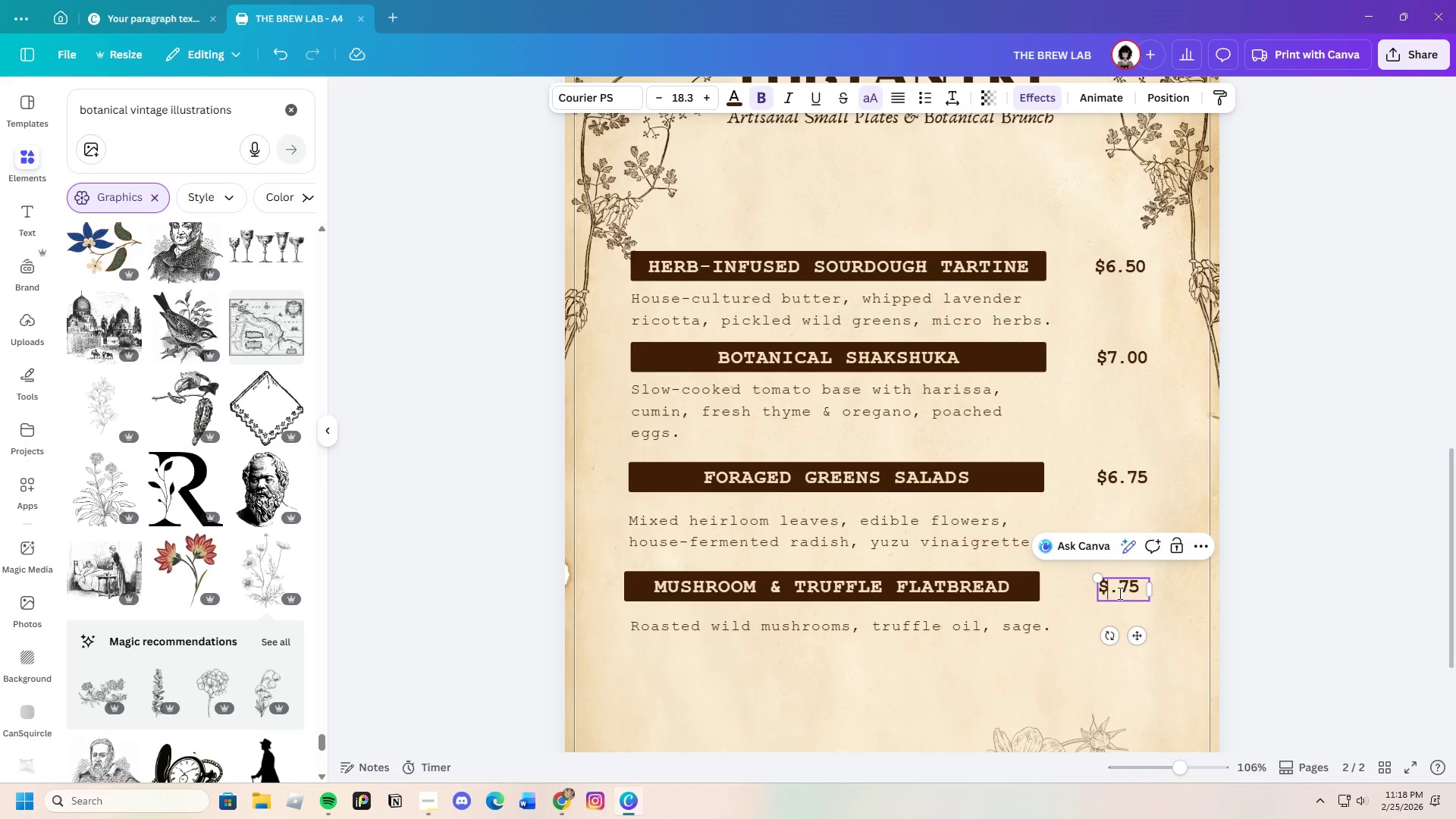 
key(7)
 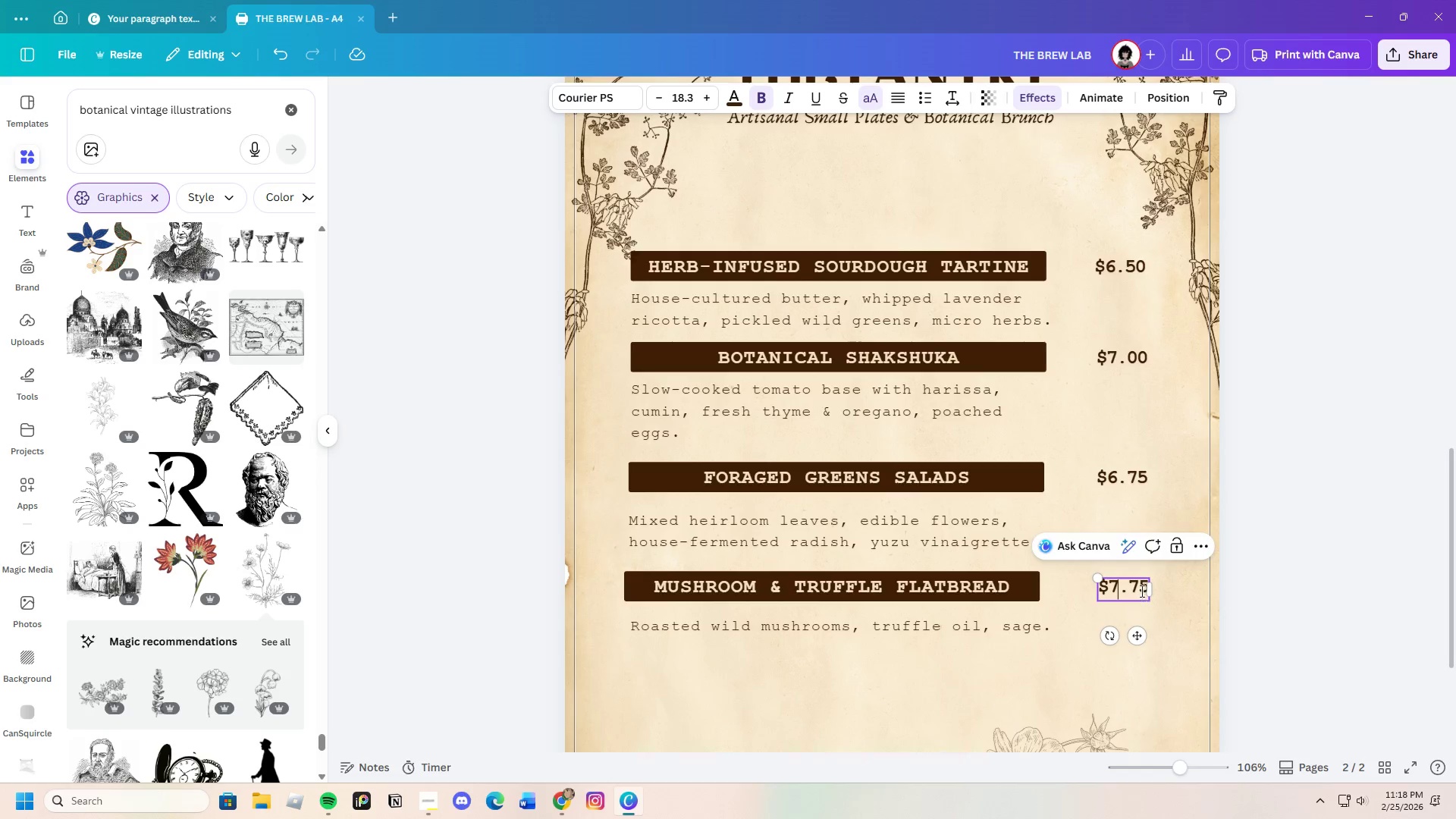 
left_click([1141, 589])
 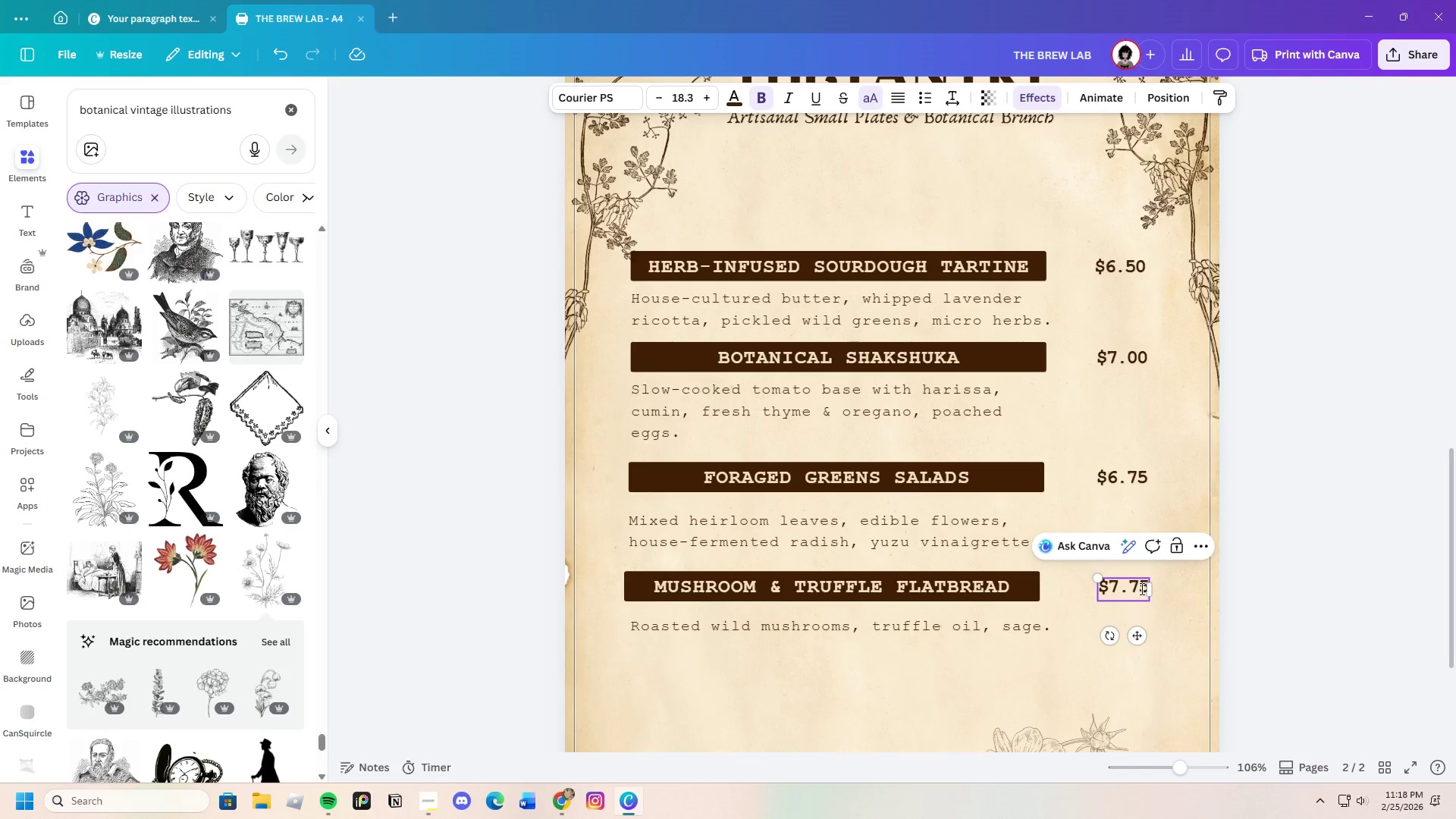 
key(Backspace)
 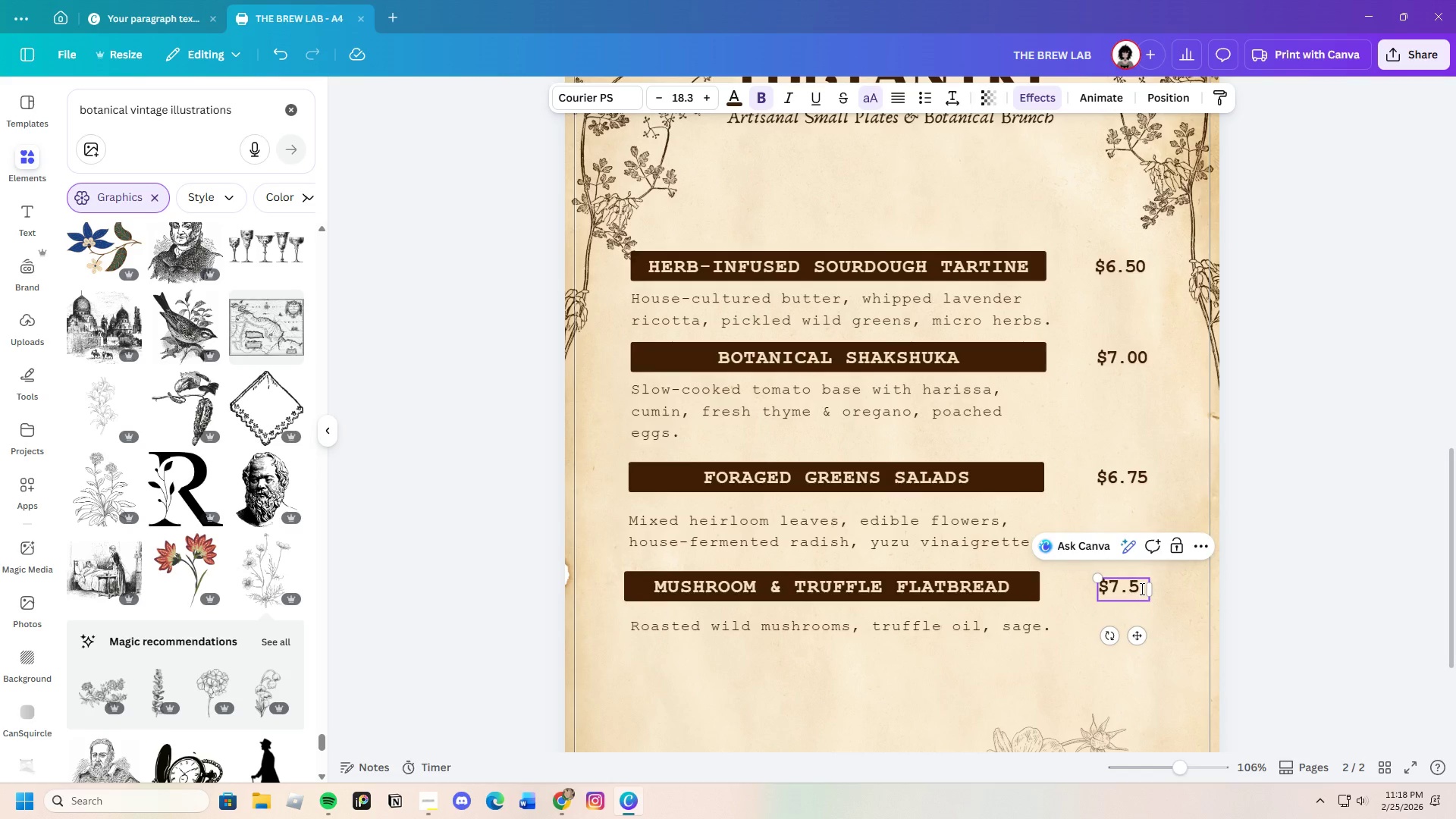 
key(5)
 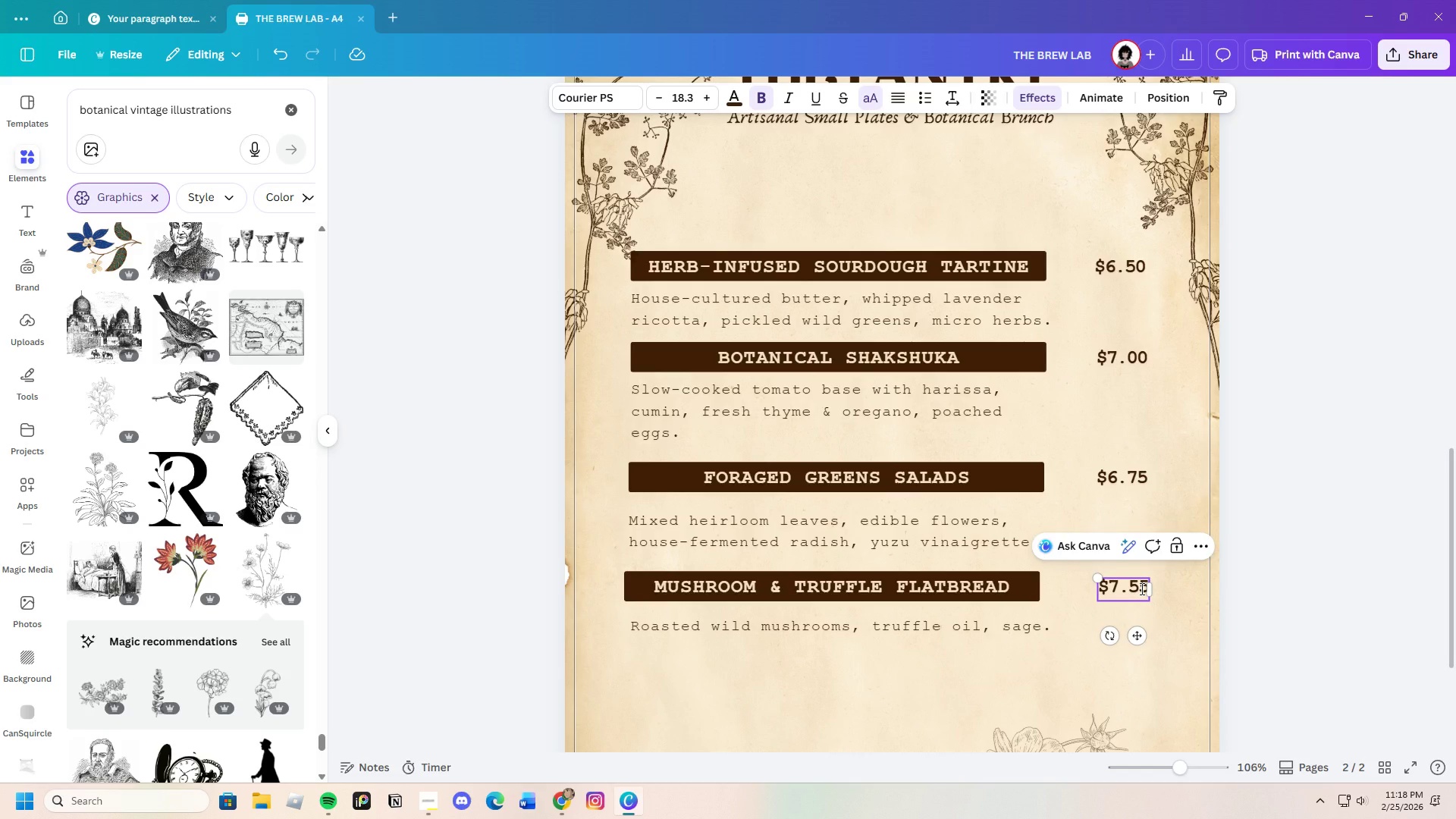 
key(ArrowRight)
 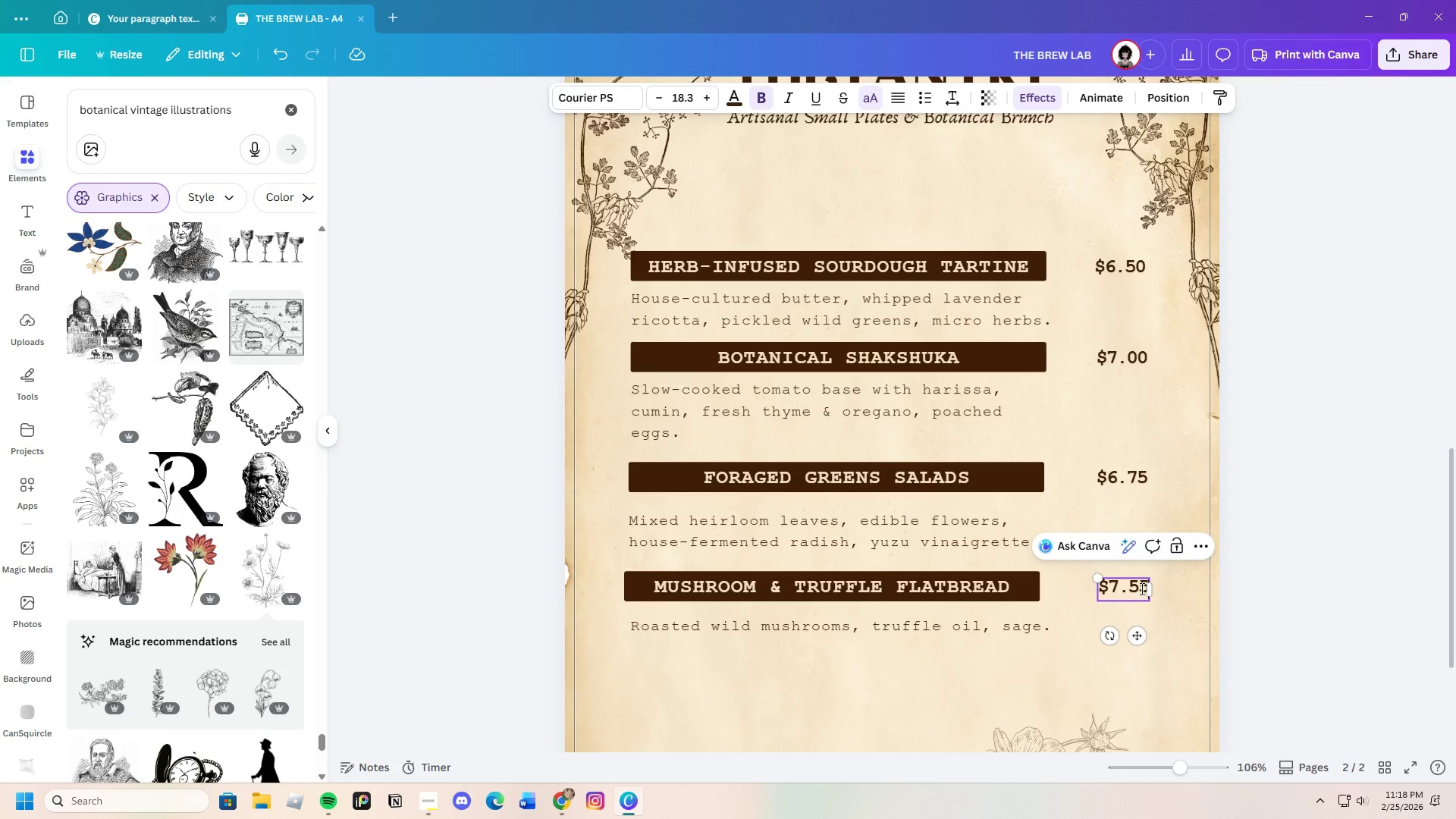 
key(Backspace)
 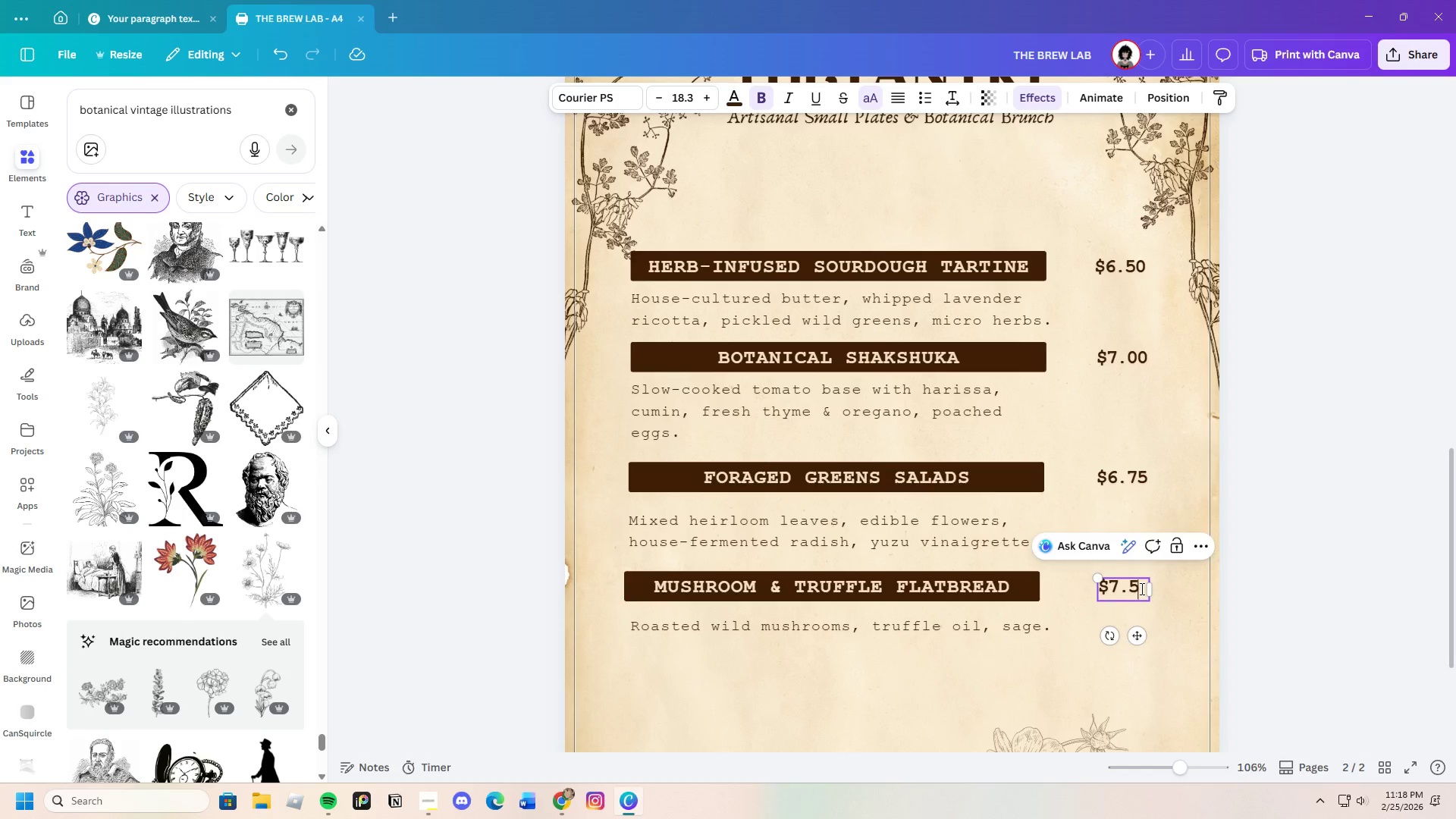 
key(Minus)
 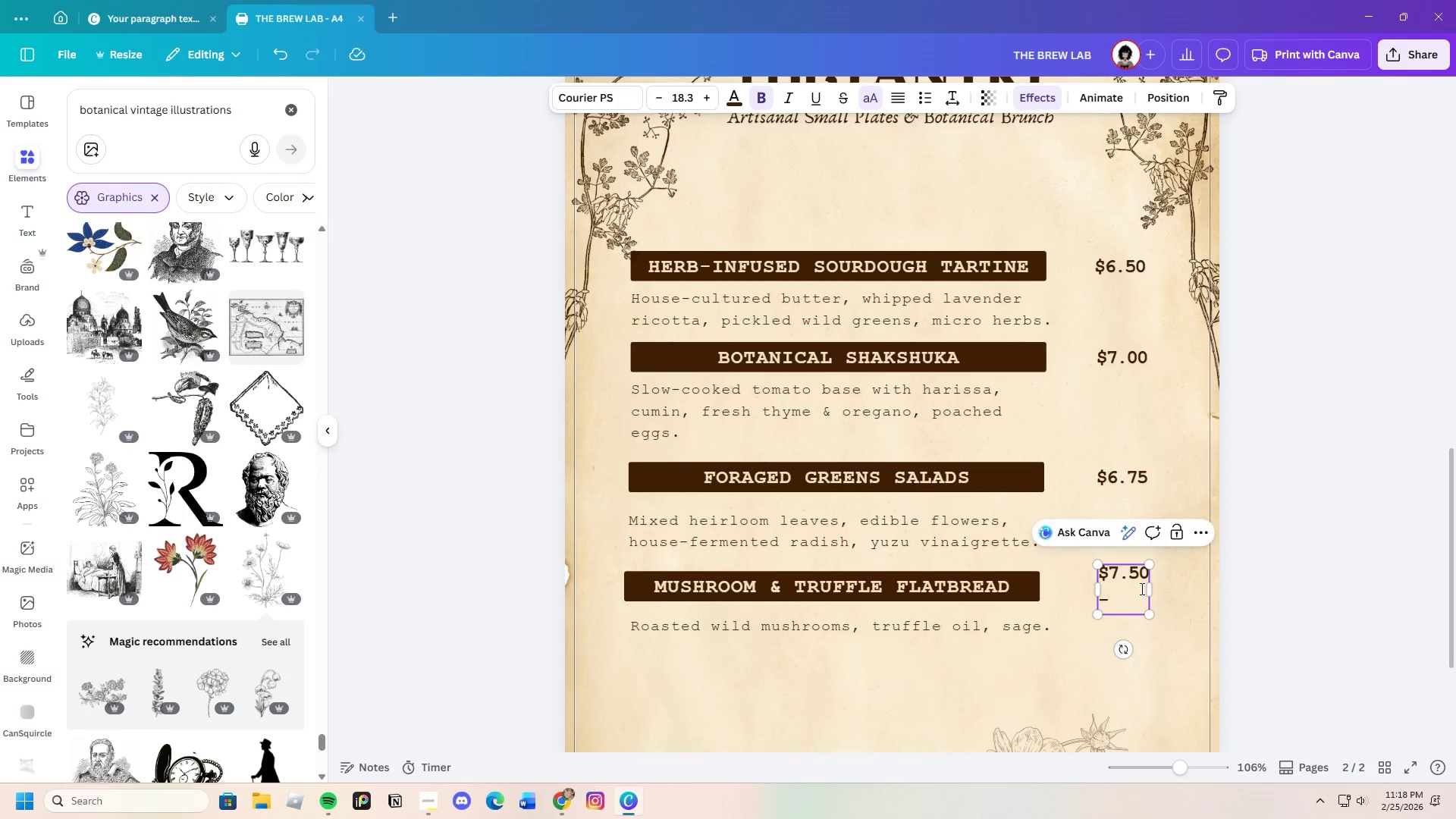 
key(0)
 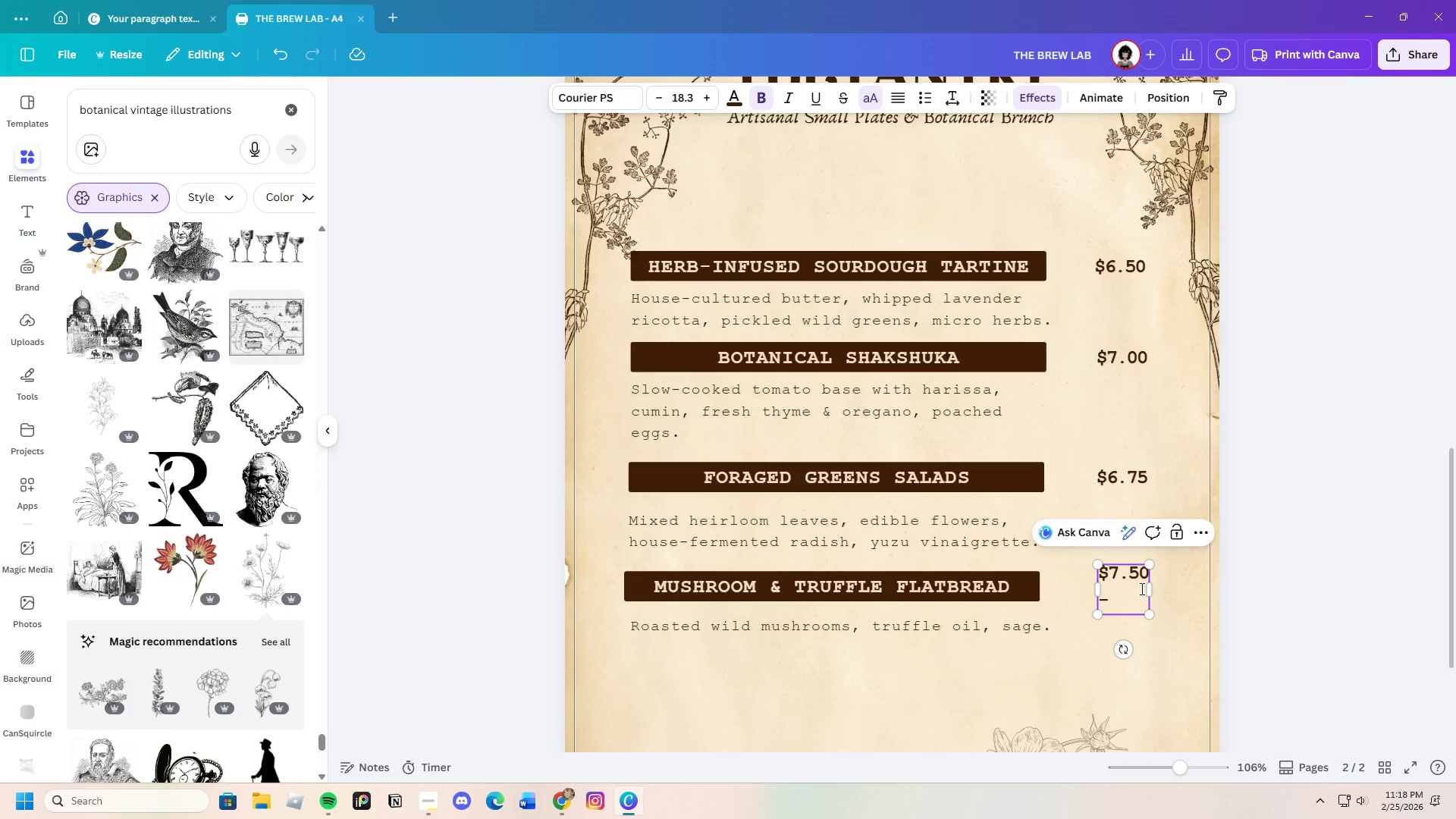 
key(Backspace)
 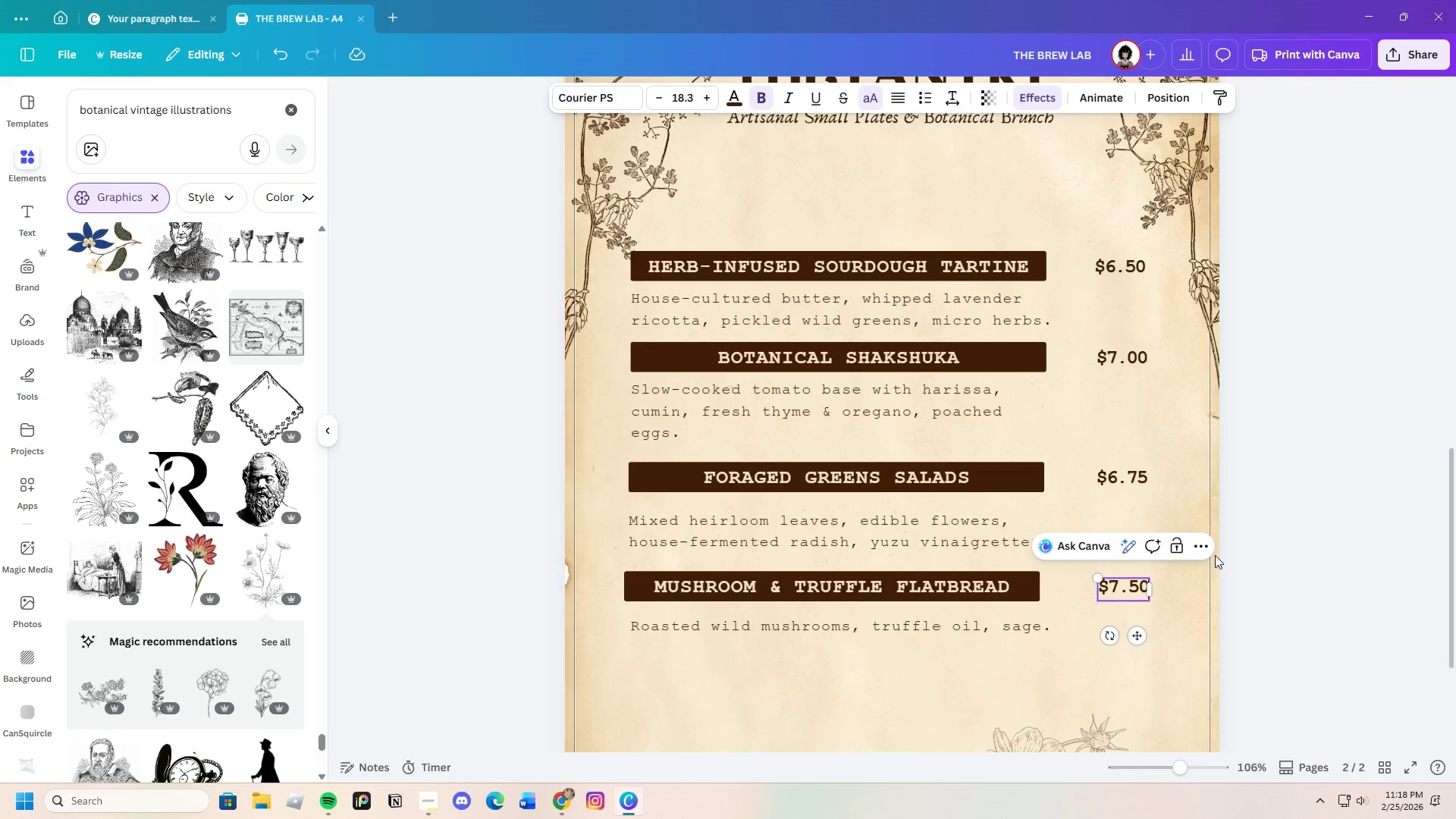 
left_click([1272, 560])
 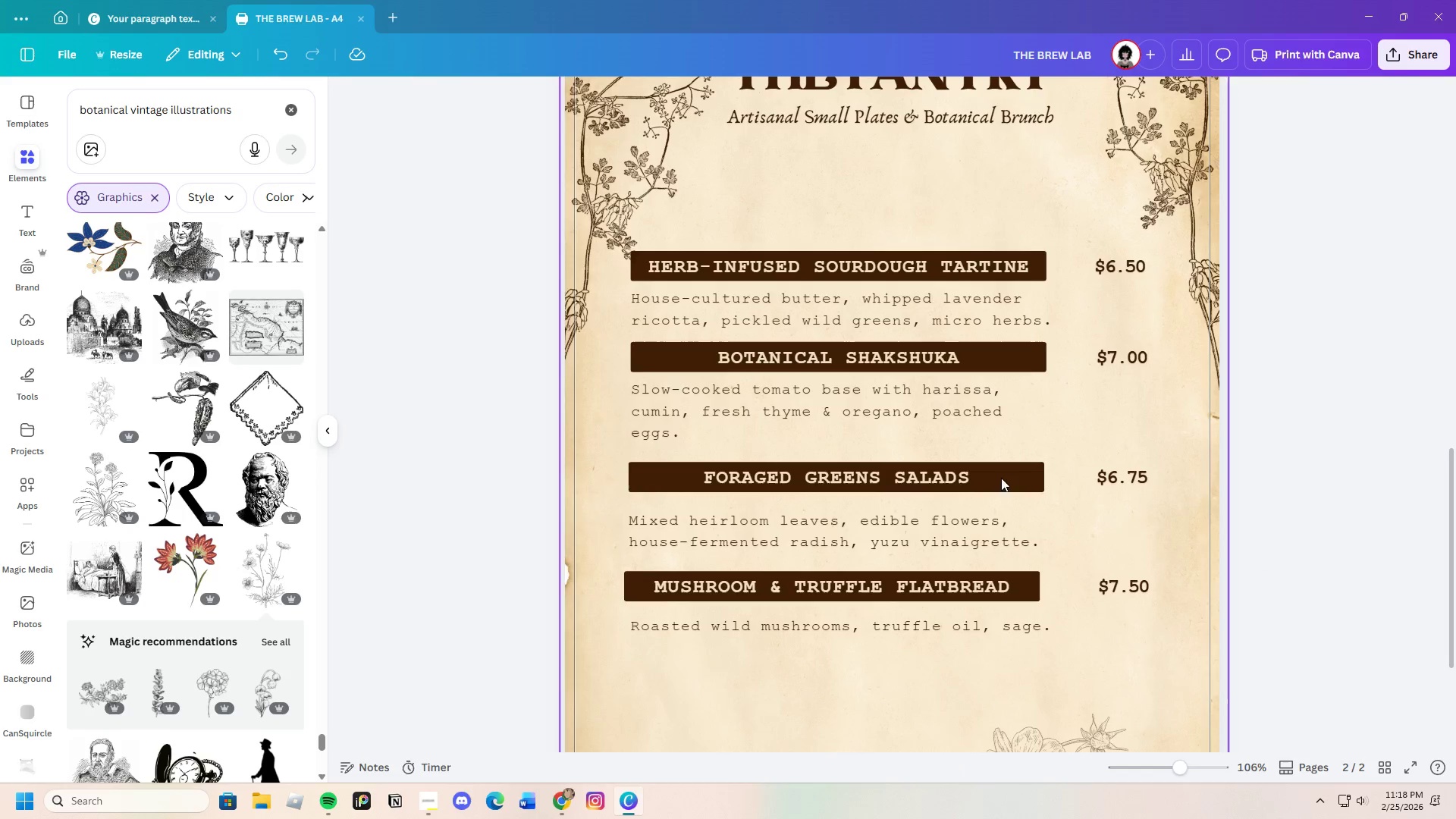 
left_click_drag(start_coordinate=[705, 228], to_coordinate=[1115, 655])
 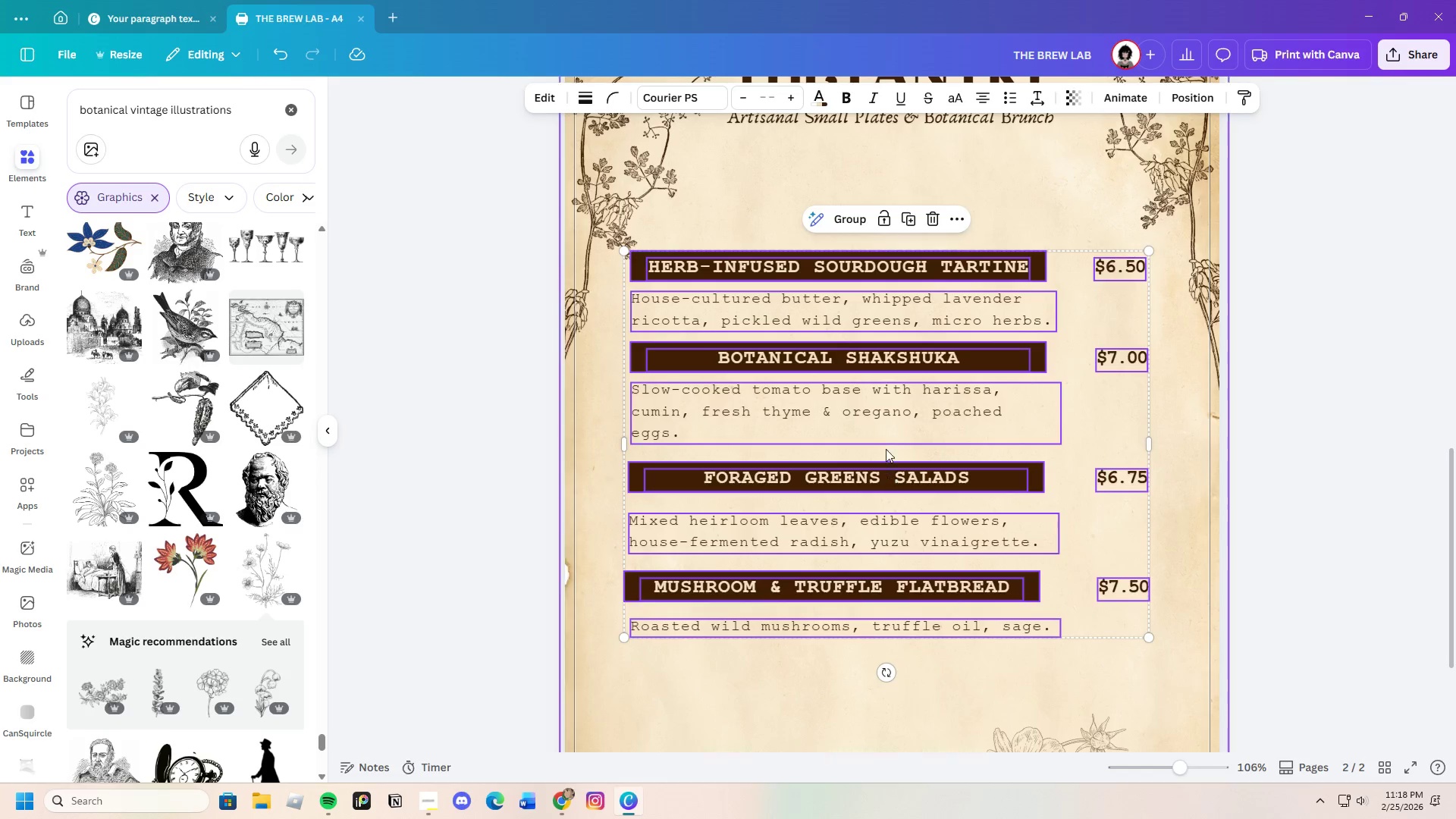 
left_click_drag(start_coordinate=[895, 438], to_coordinate=[906, 372])
 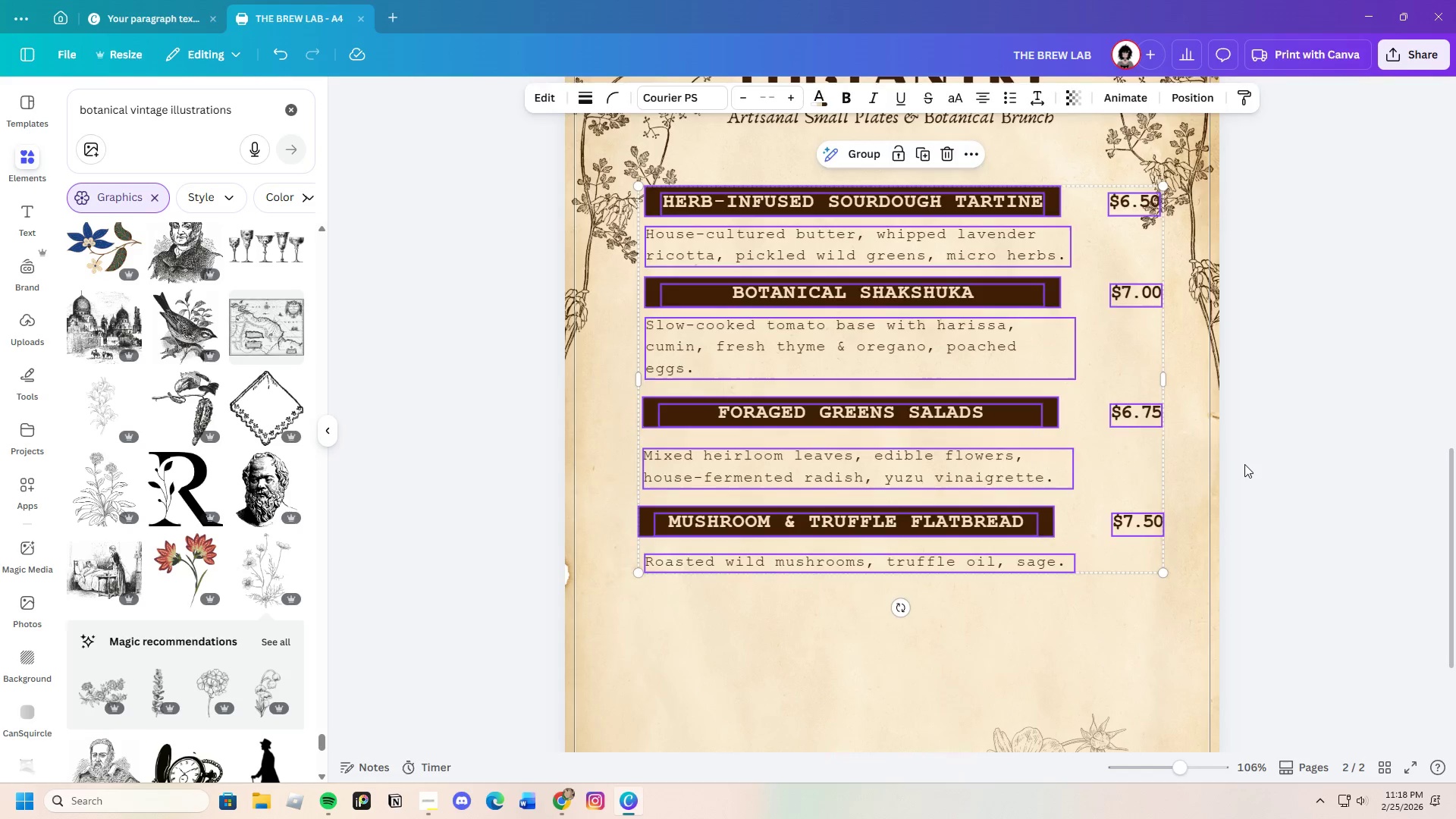 
left_click([1244, 464])
 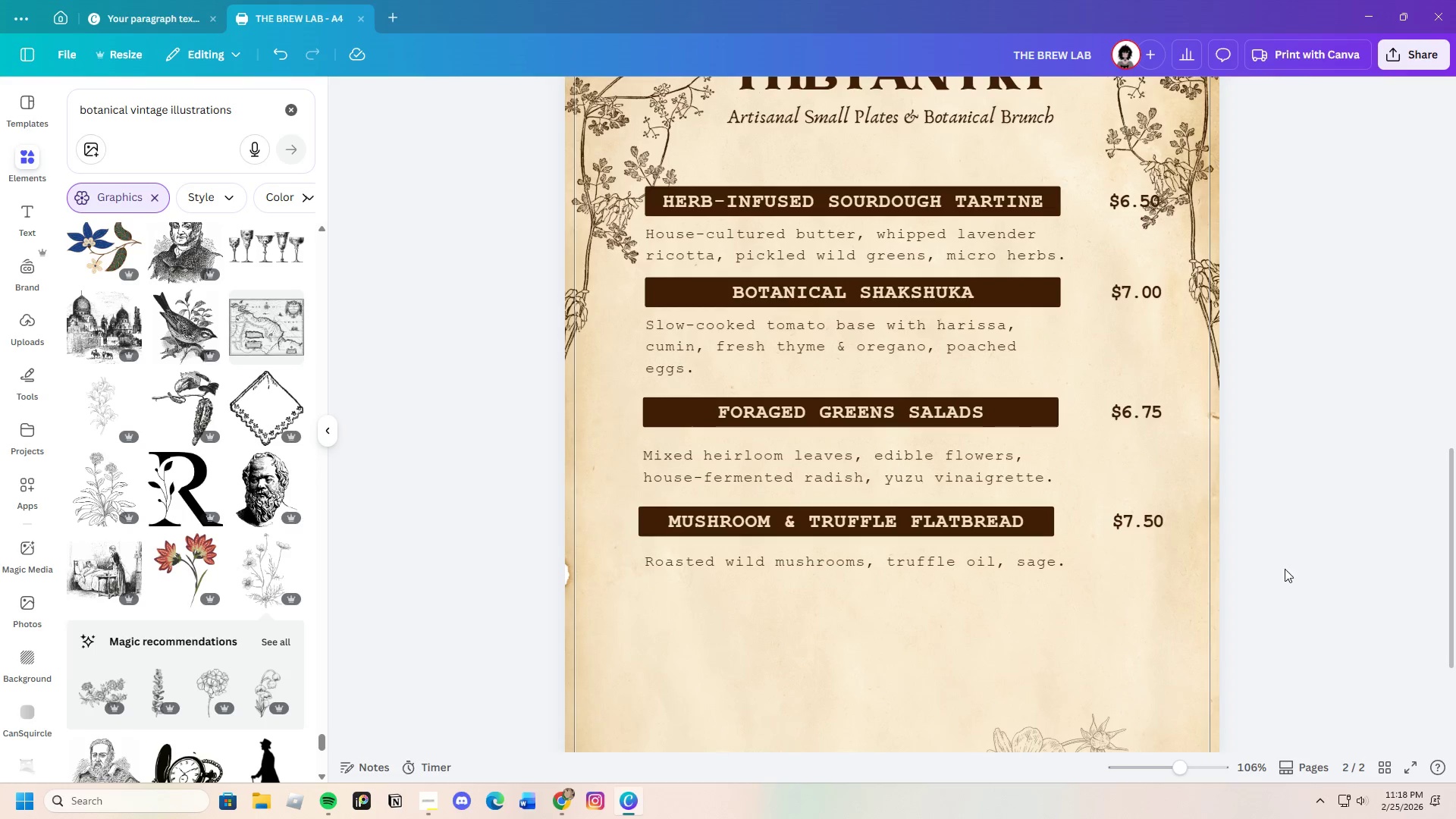 
scroll: coordinate [1284, 579], scroll_direction: up, amount: 3.0
 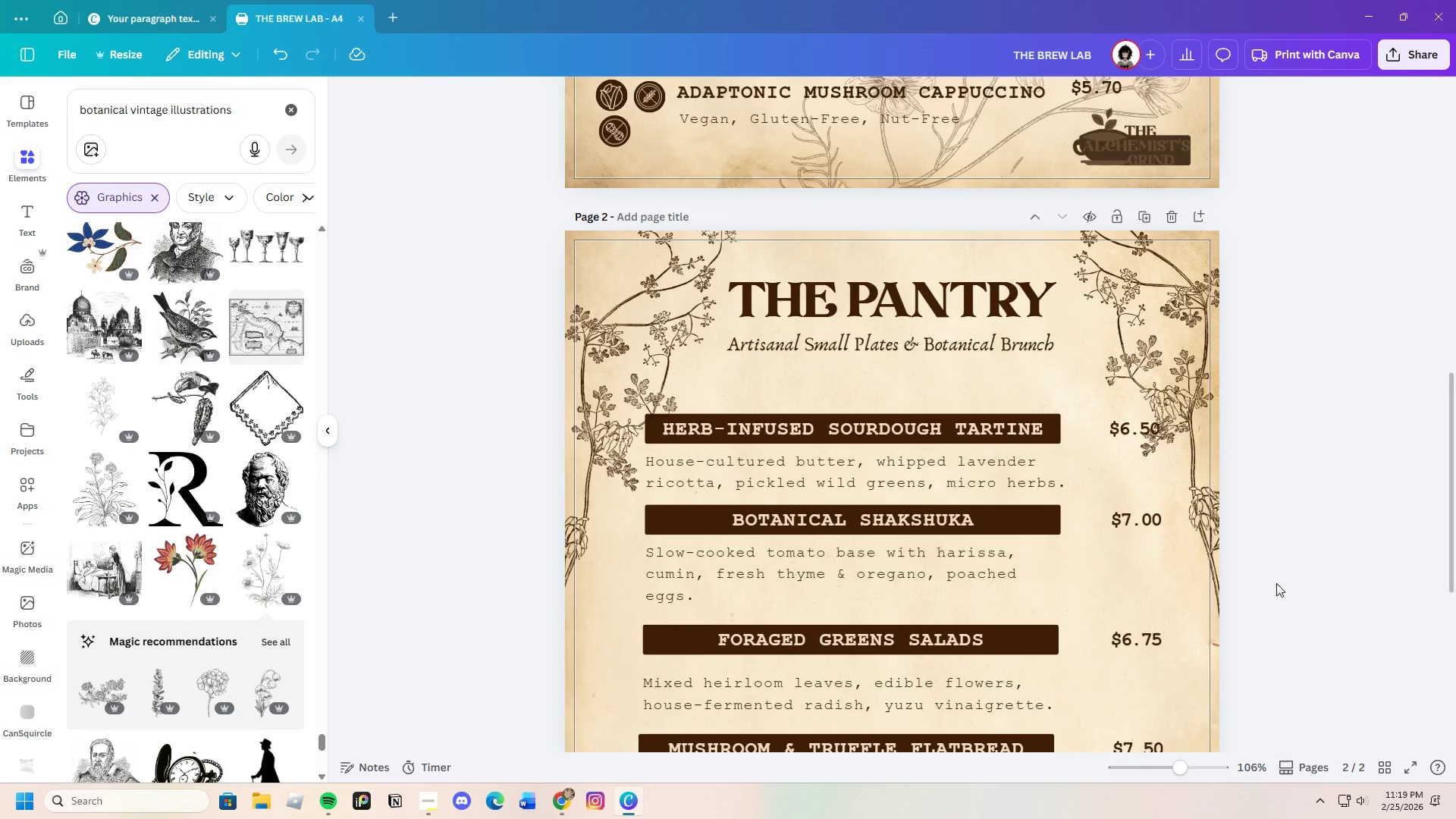 
scroll: coordinate [712, 585], scroll_direction: down, amount: 4.0
 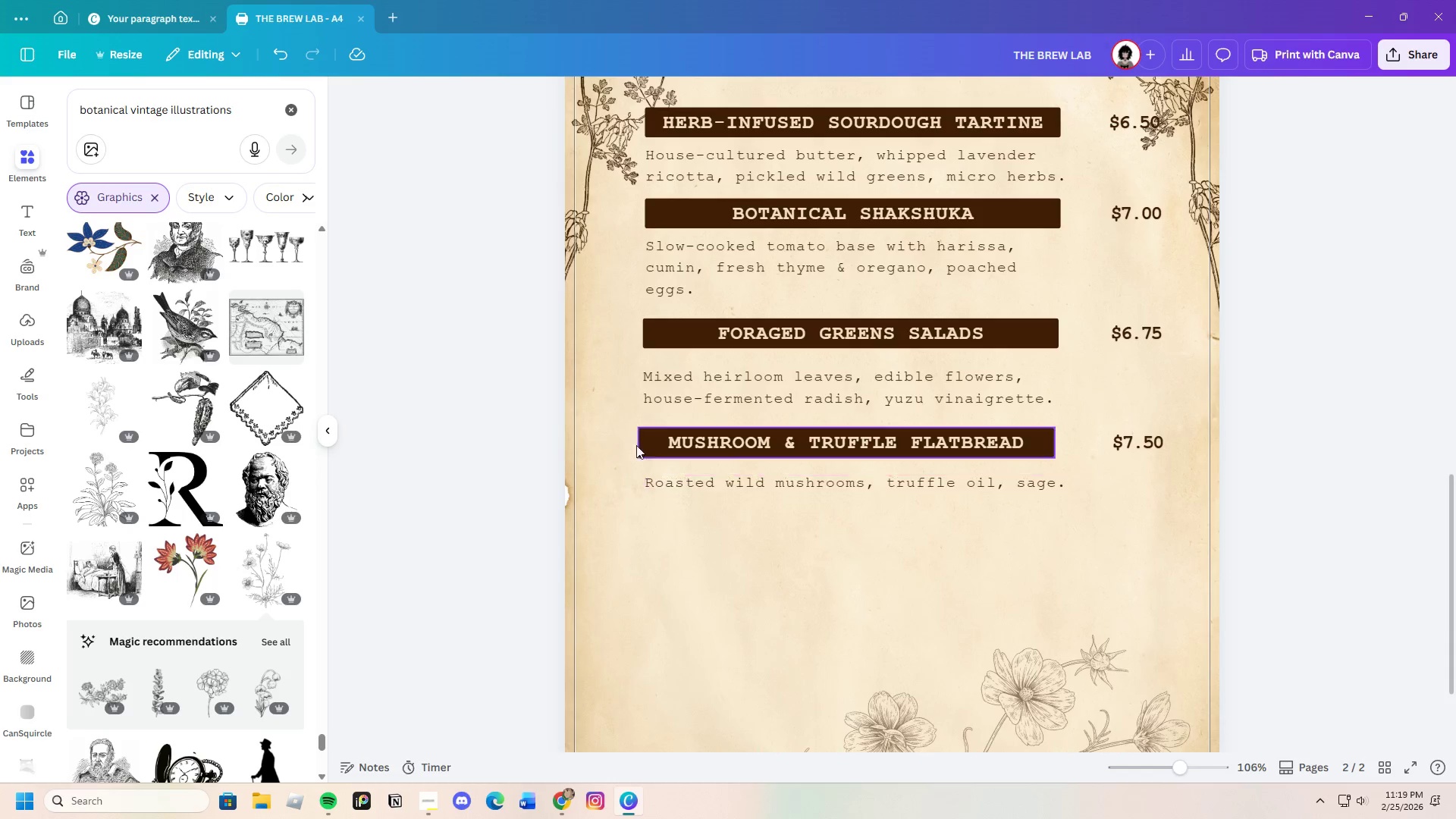 
left_click_drag(start_coordinate=[675, 442], to_coordinate=[842, 461])
 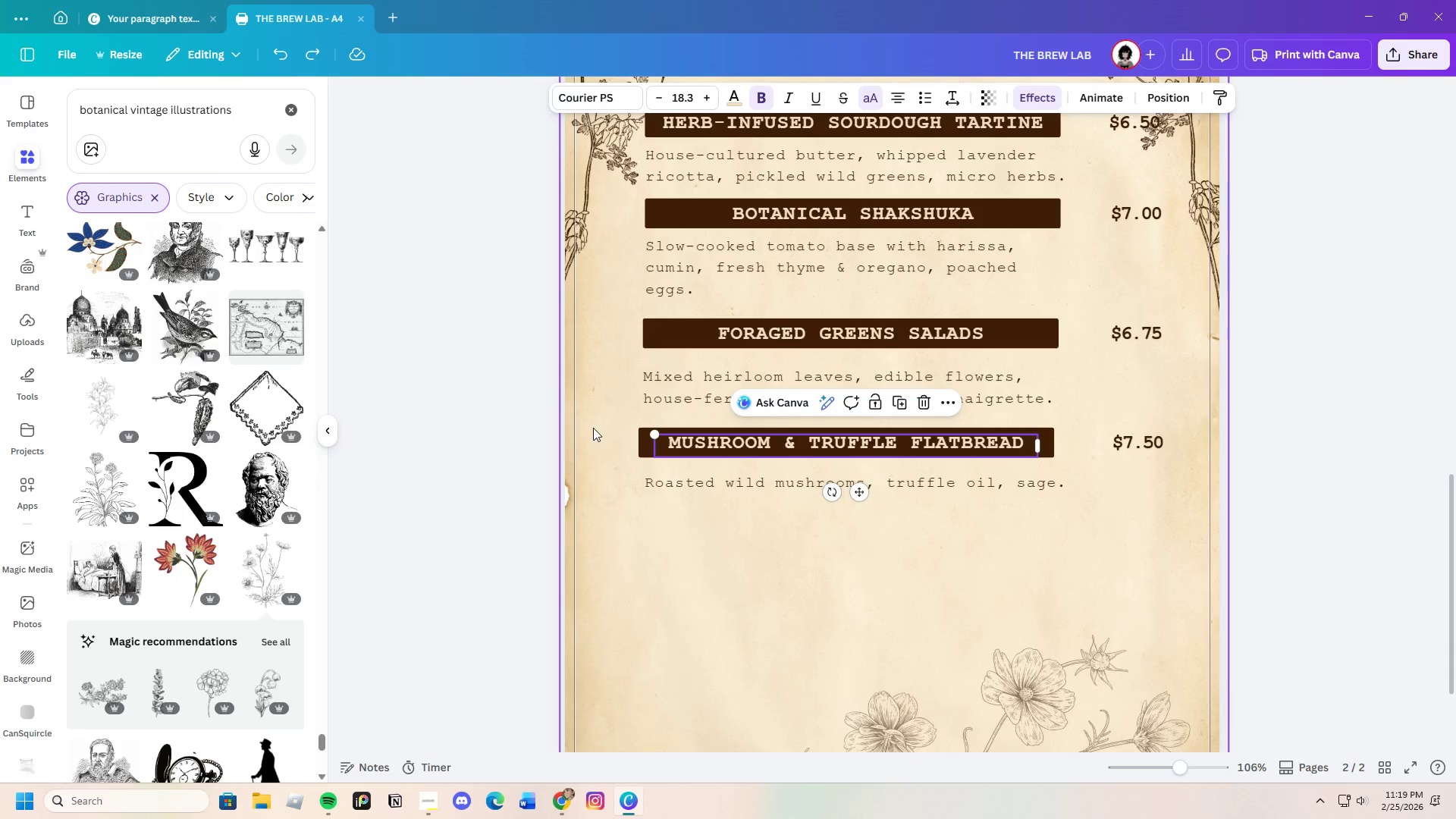 
left_click_drag(start_coordinate=[598, 422], to_coordinate=[1167, 522])
 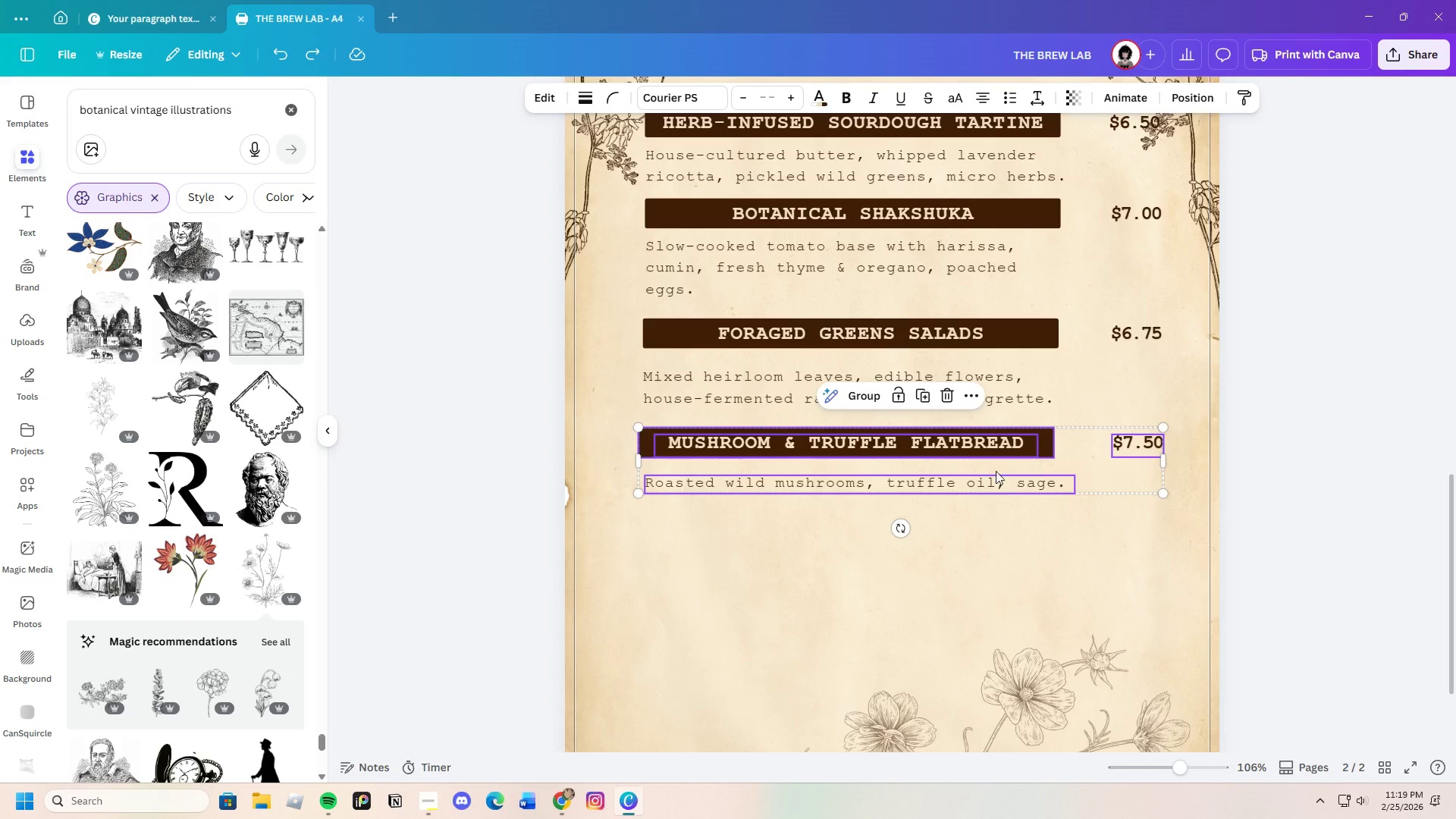 
left_click_drag(start_coordinate=[998, 468], to_coordinate=[984, 579])
 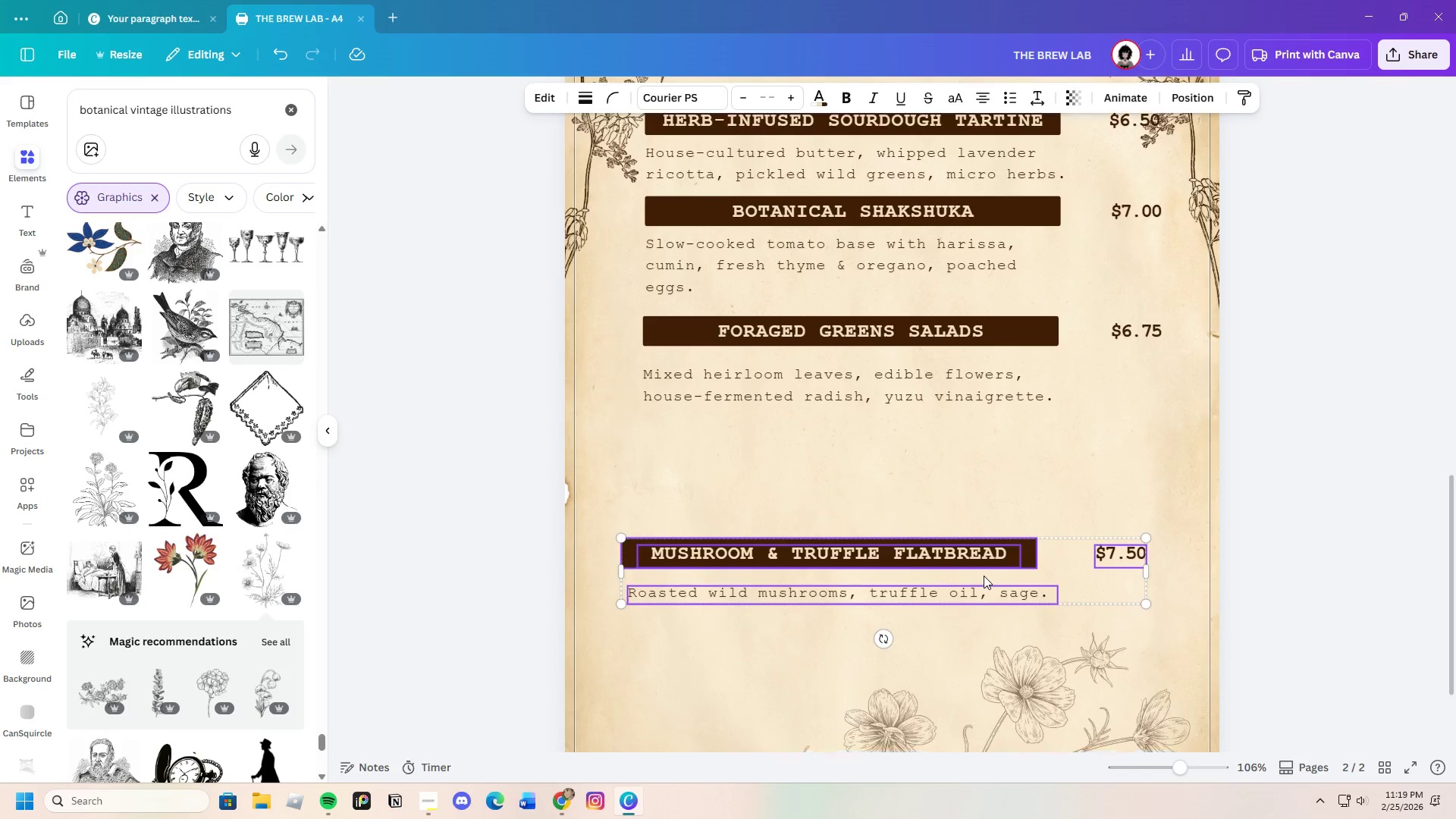 
scroll: coordinate [984, 577], scroll_direction: down, amount: 2.0
 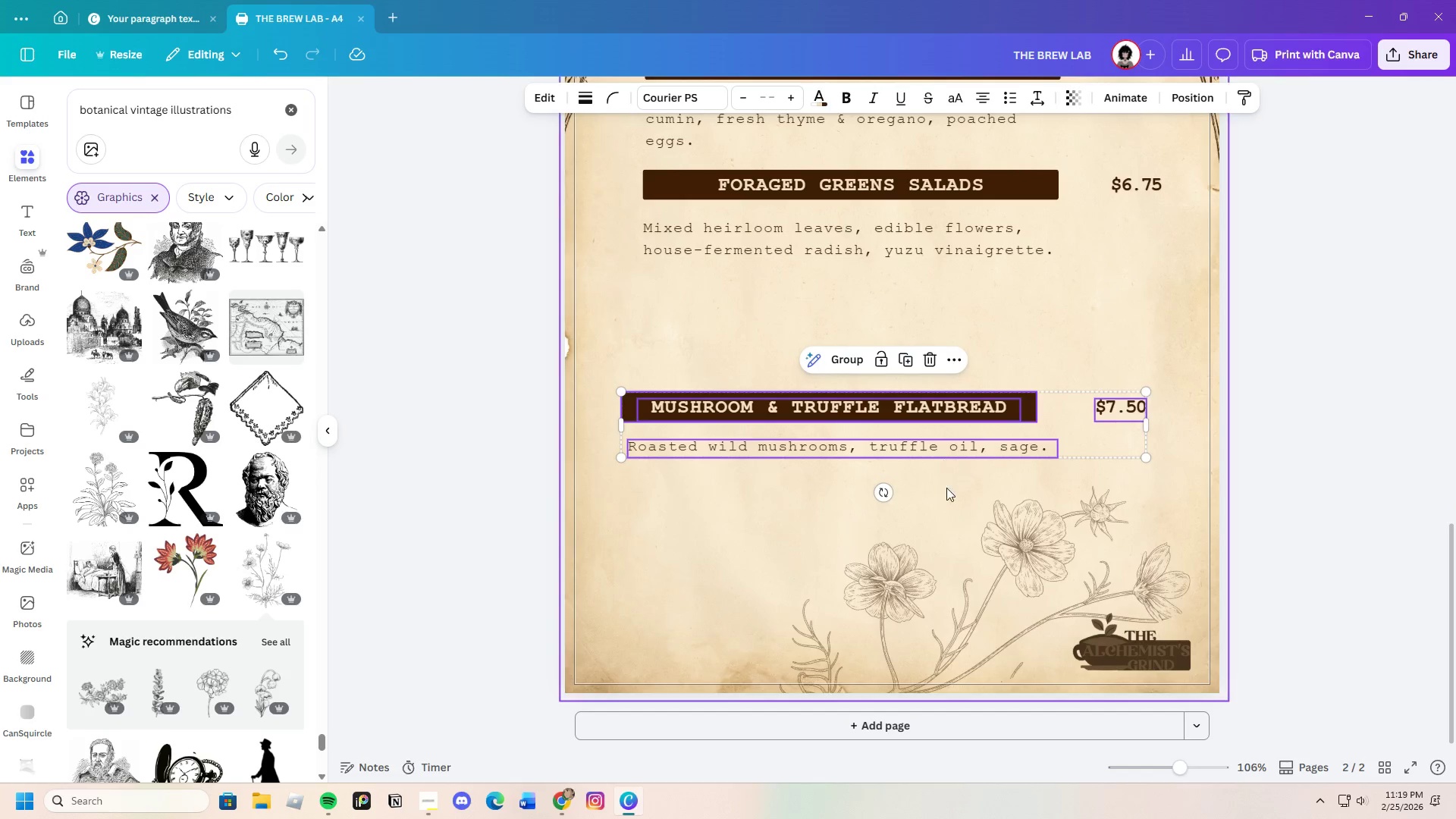 
scroll: coordinate [946, 510], scroll_direction: up, amount: 2.0
 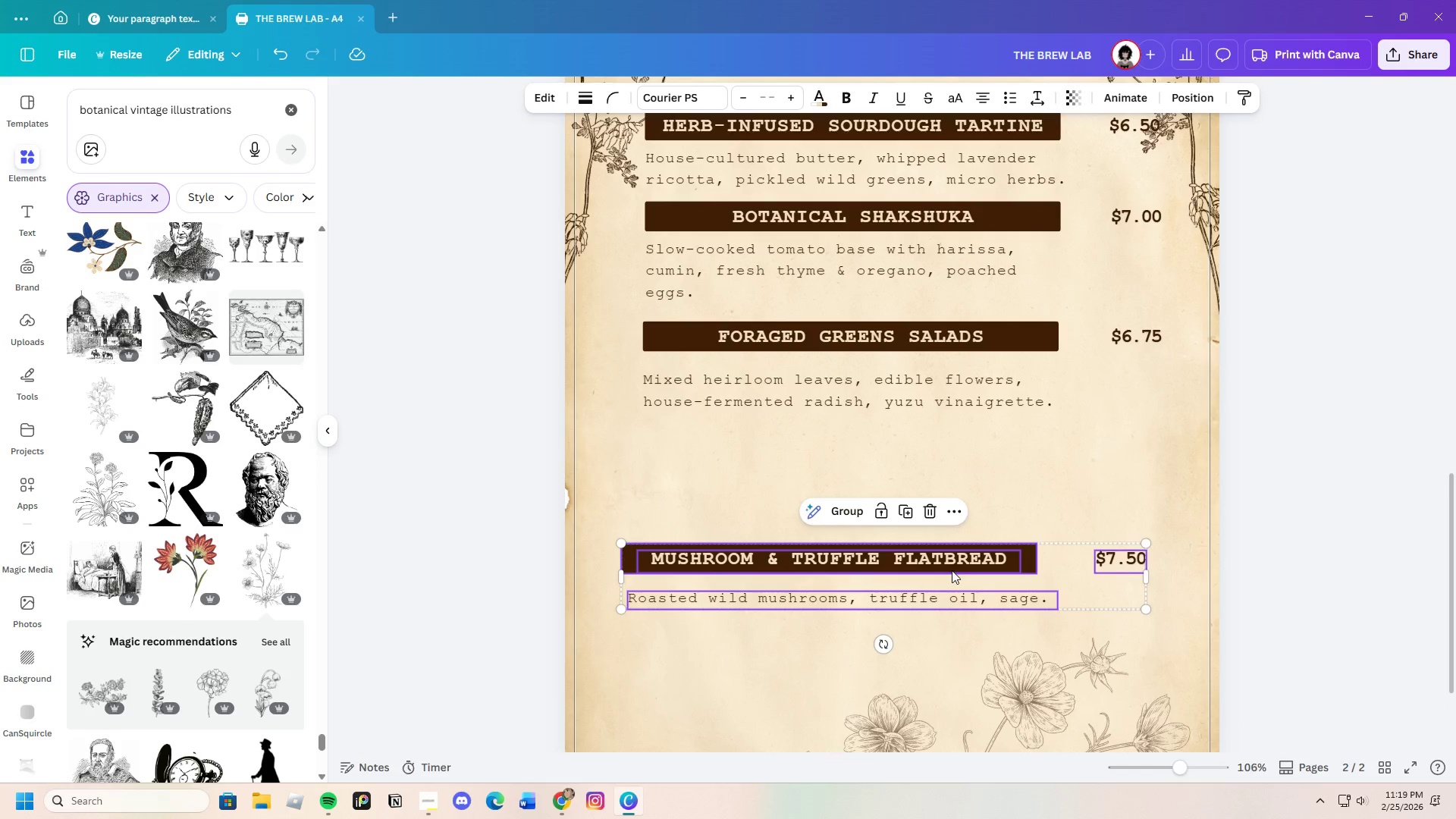 
left_click_drag(start_coordinate=[950, 573], to_coordinate=[968, 573])
 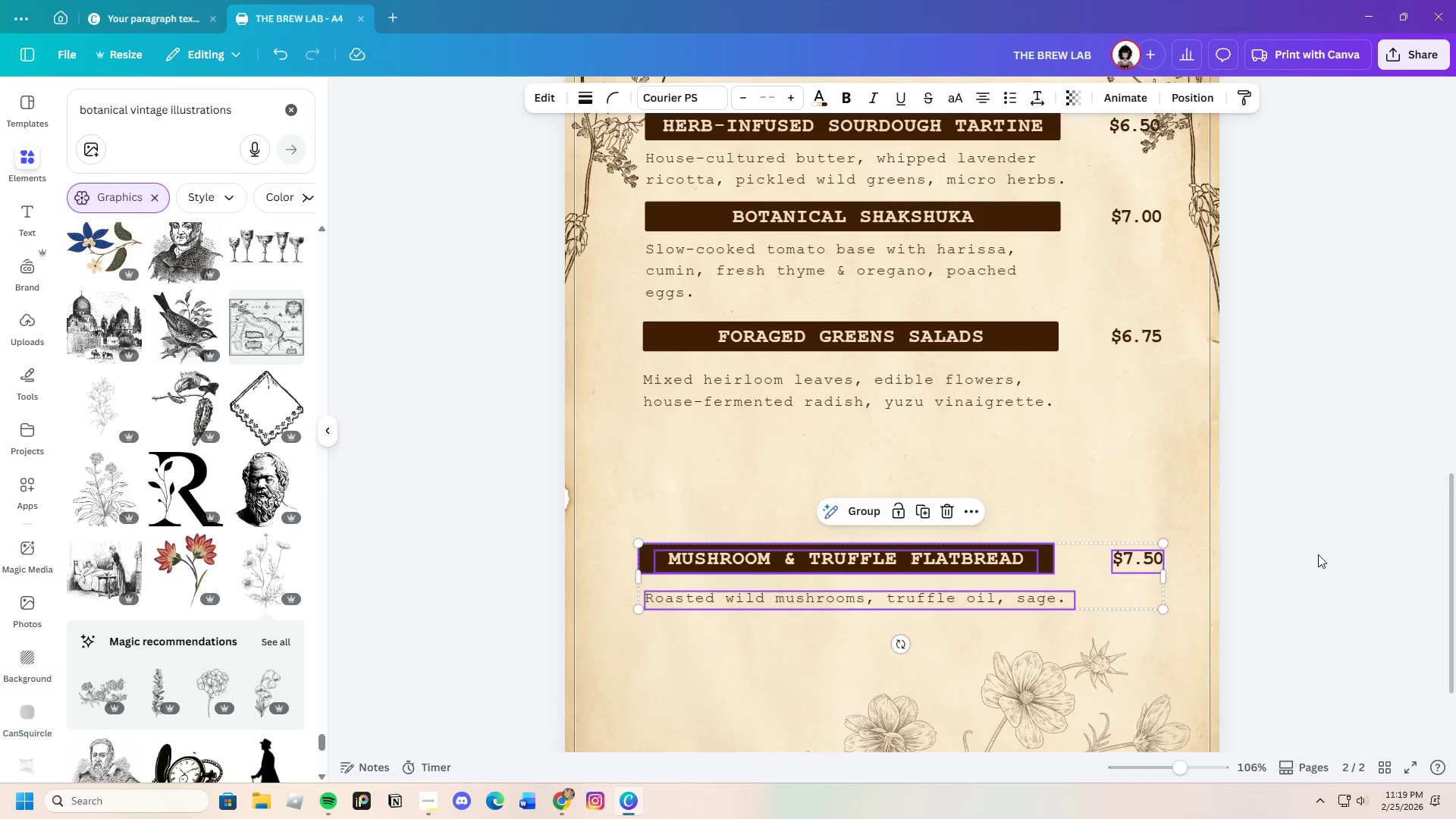 
left_click([1318, 554])
 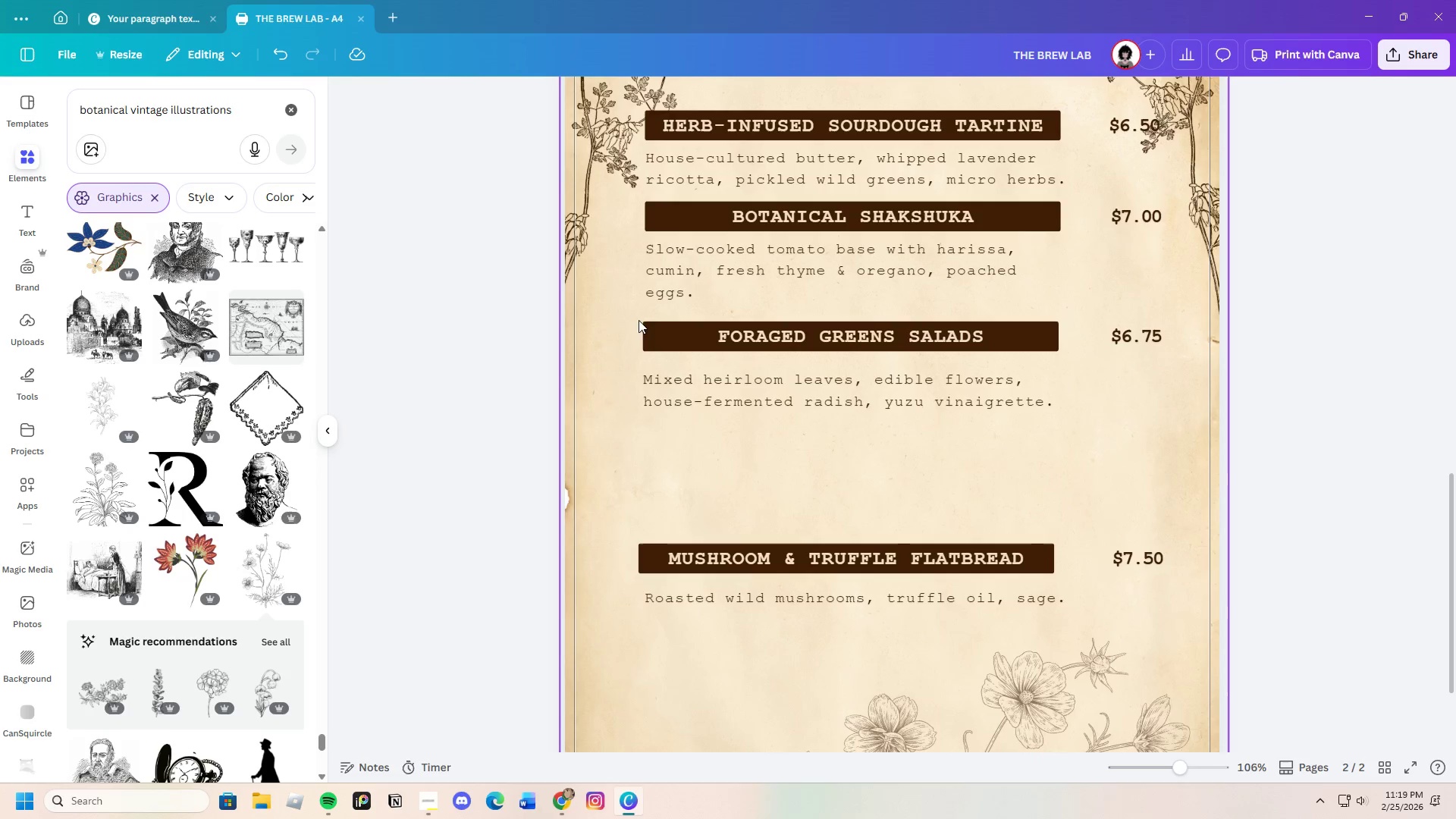 
left_click_drag(start_coordinate=[629, 314], to_coordinate=[1187, 445])
 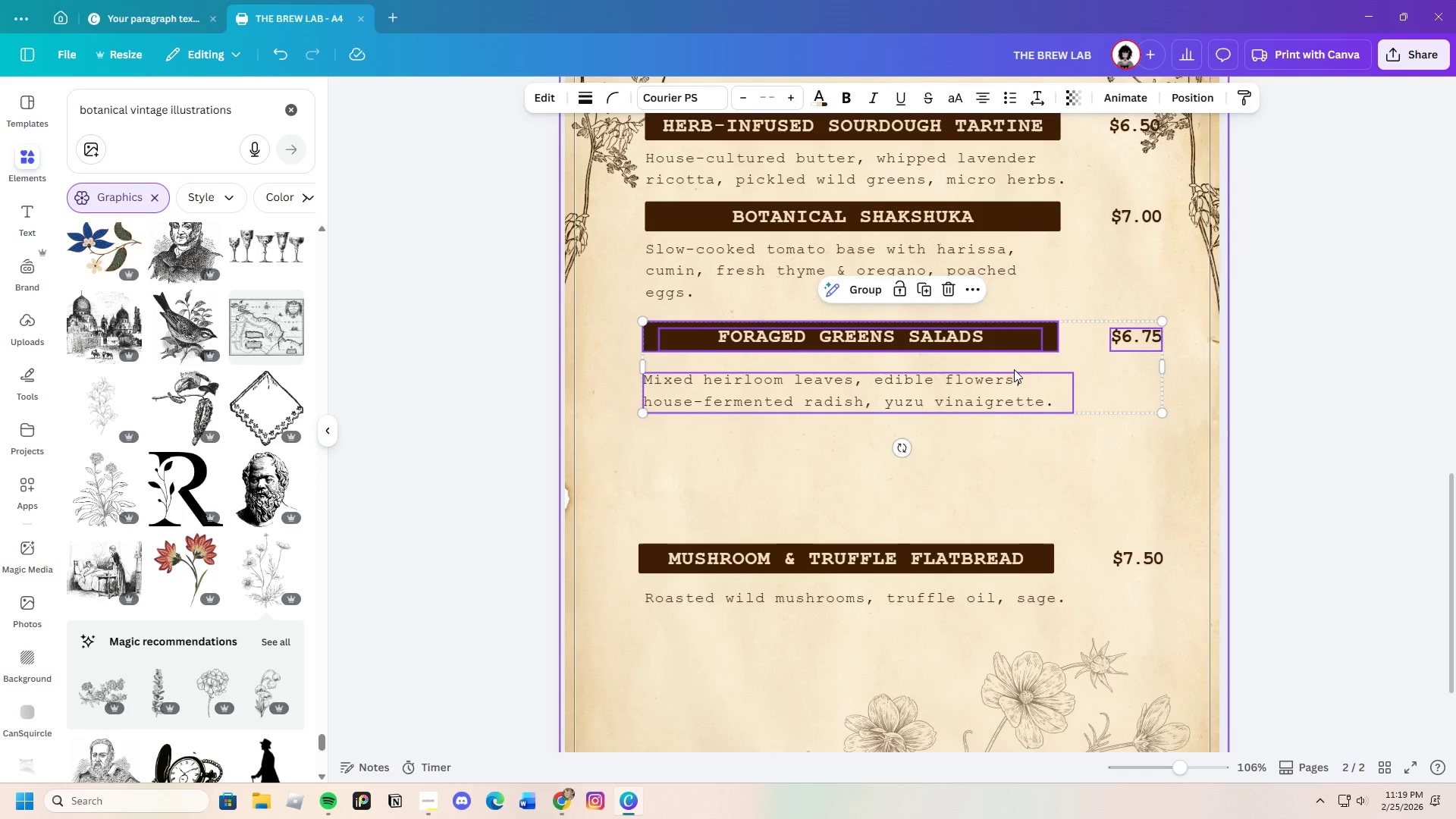 
left_click_drag(start_coordinate=[1015, 369], to_coordinate=[1010, 414])
 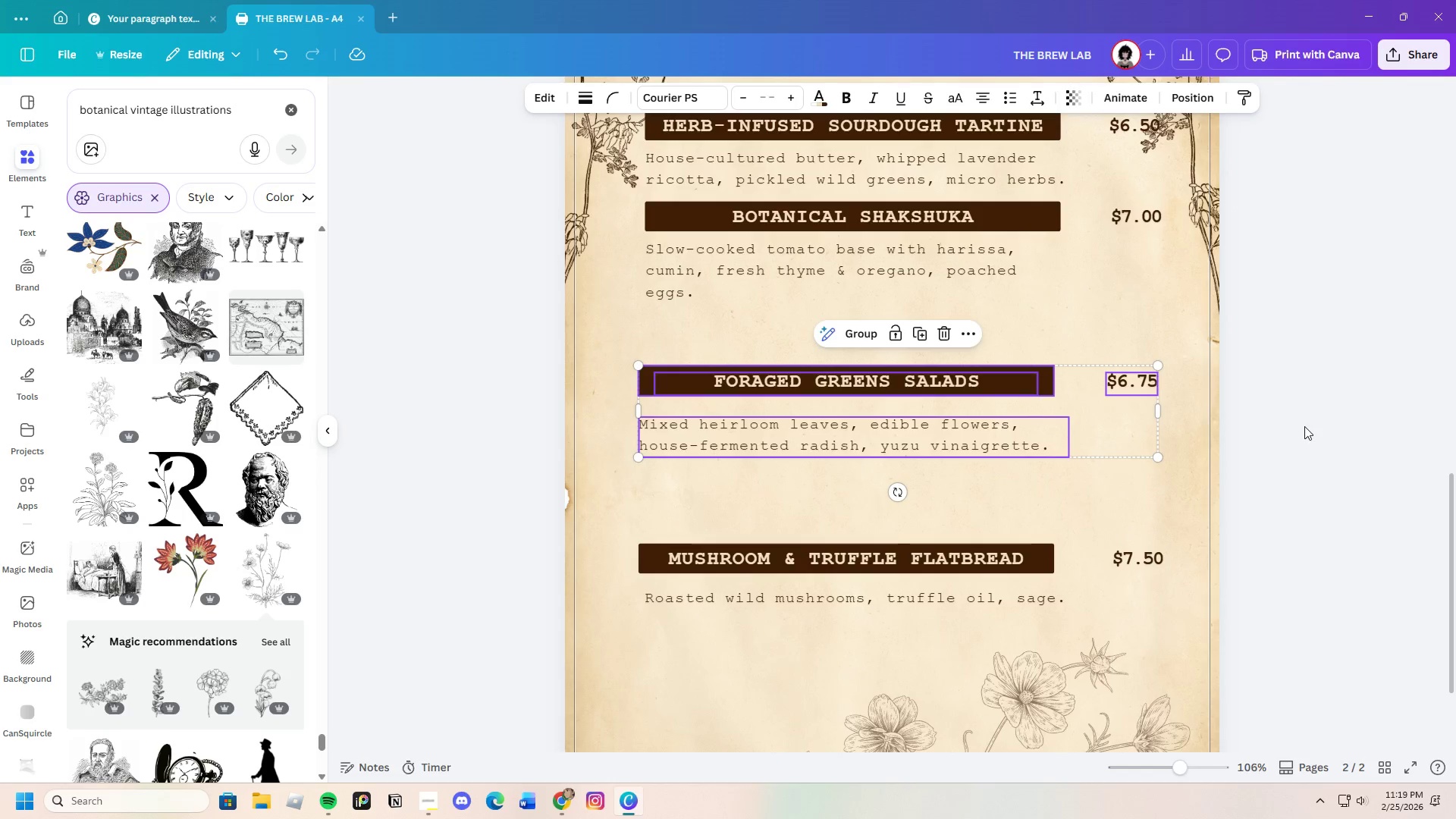 
left_click([1304, 426])
 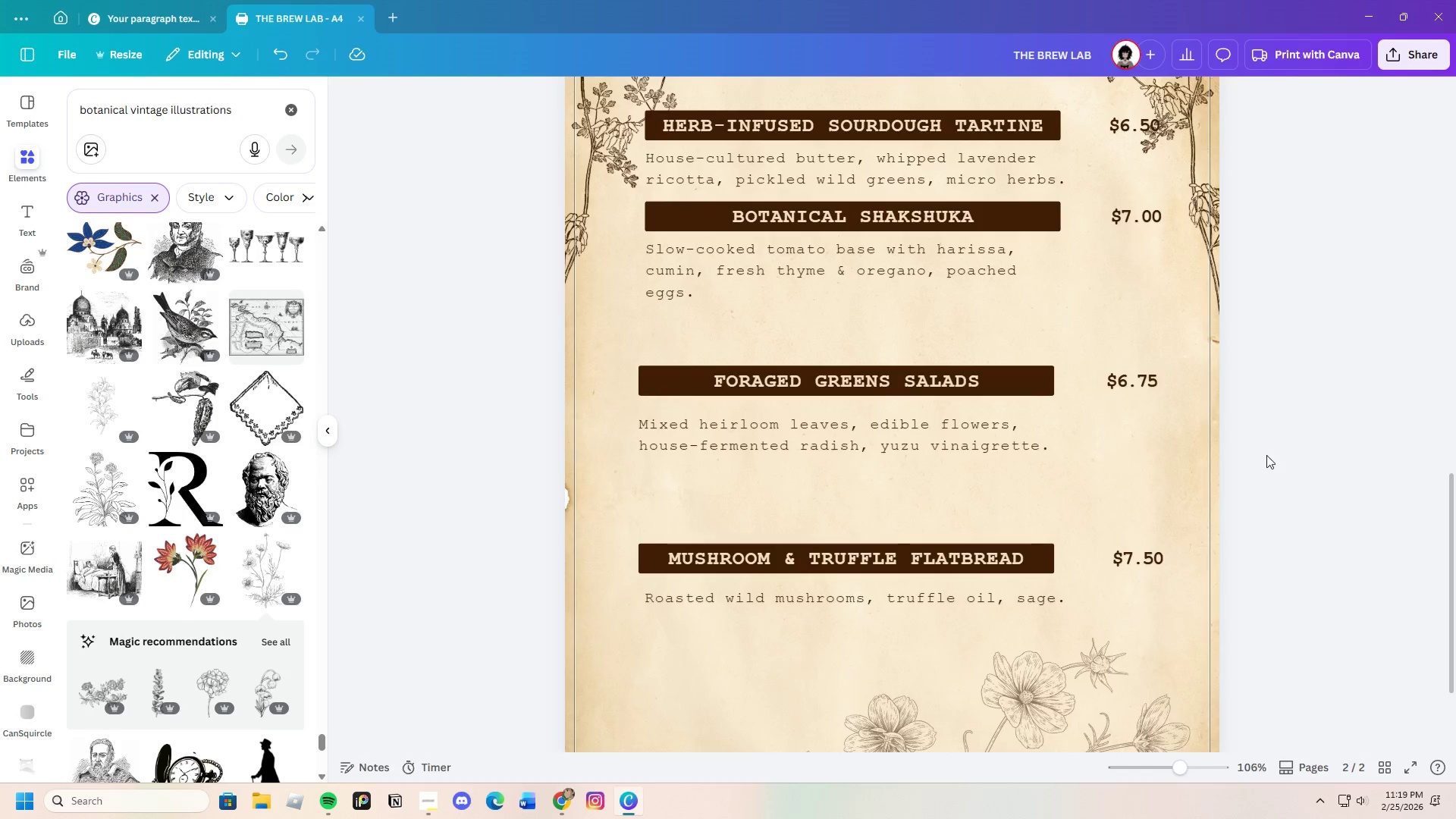 
scroll: coordinate [1266, 457], scroll_direction: up, amount: 2.0
 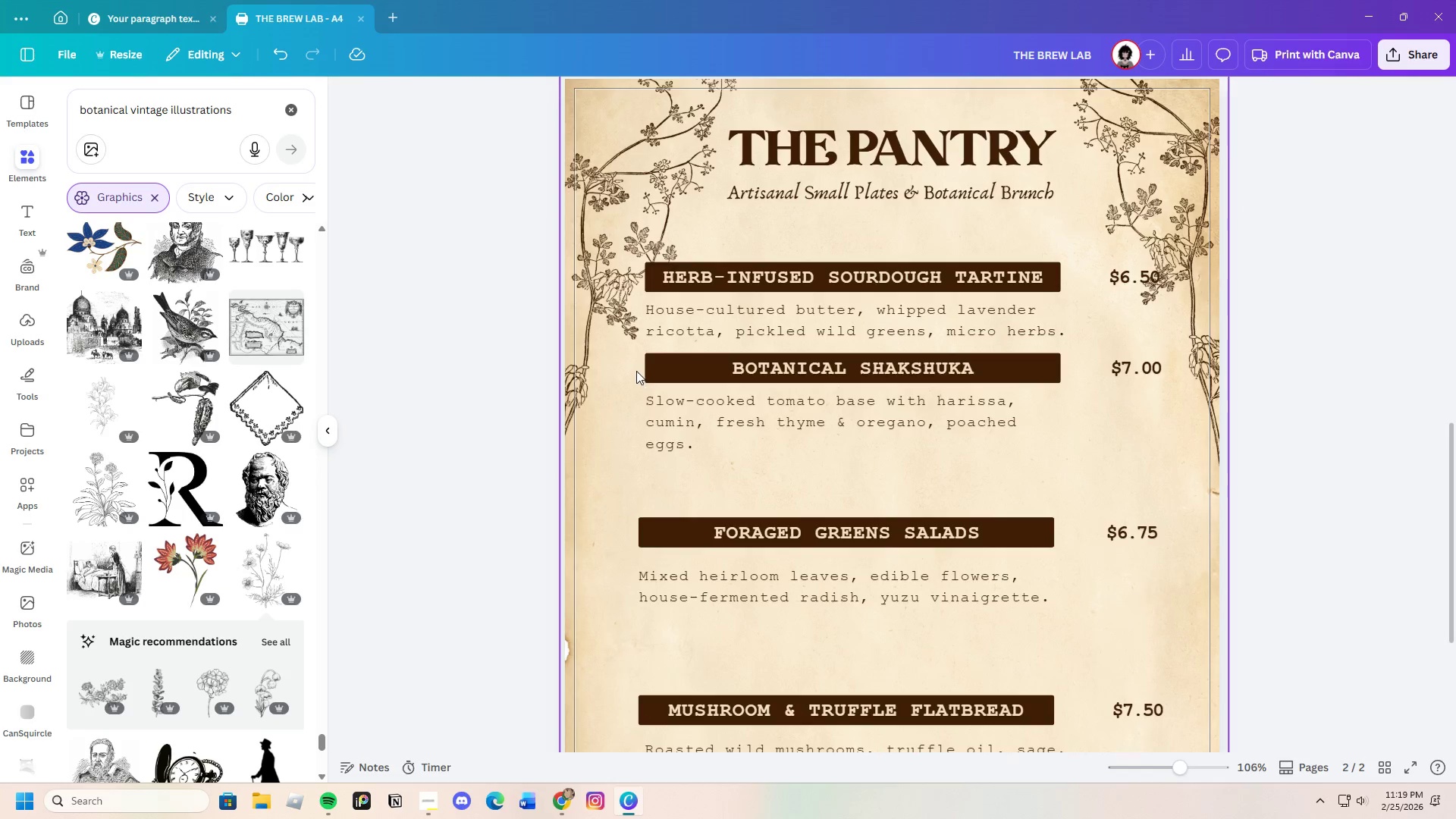 
left_click_drag(start_coordinate=[632, 368], to_coordinate=[1162, 445])
 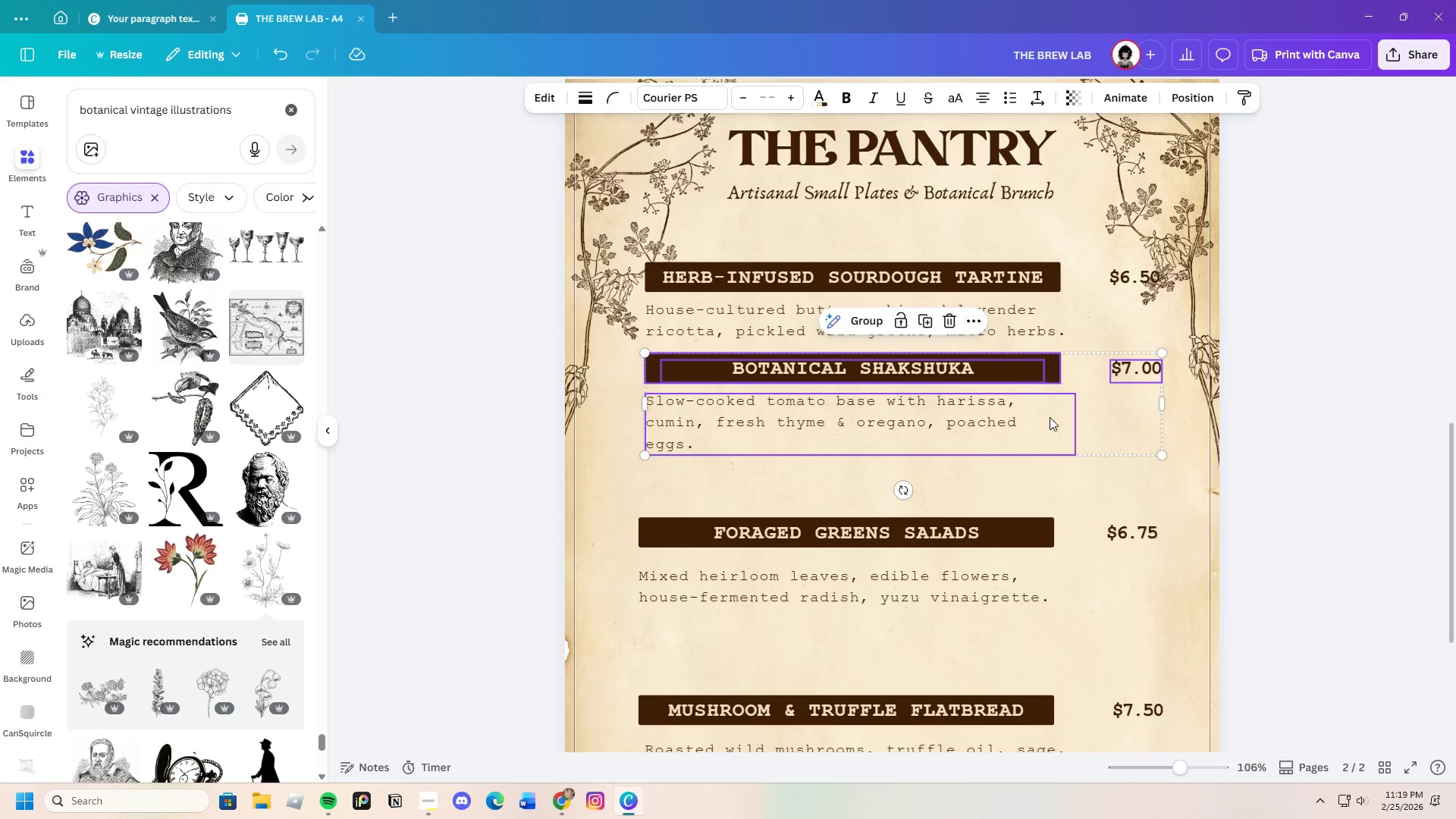 
left_click_drag(start_coordinate=[1050, 417], to_coordinate=[1043, 424])
 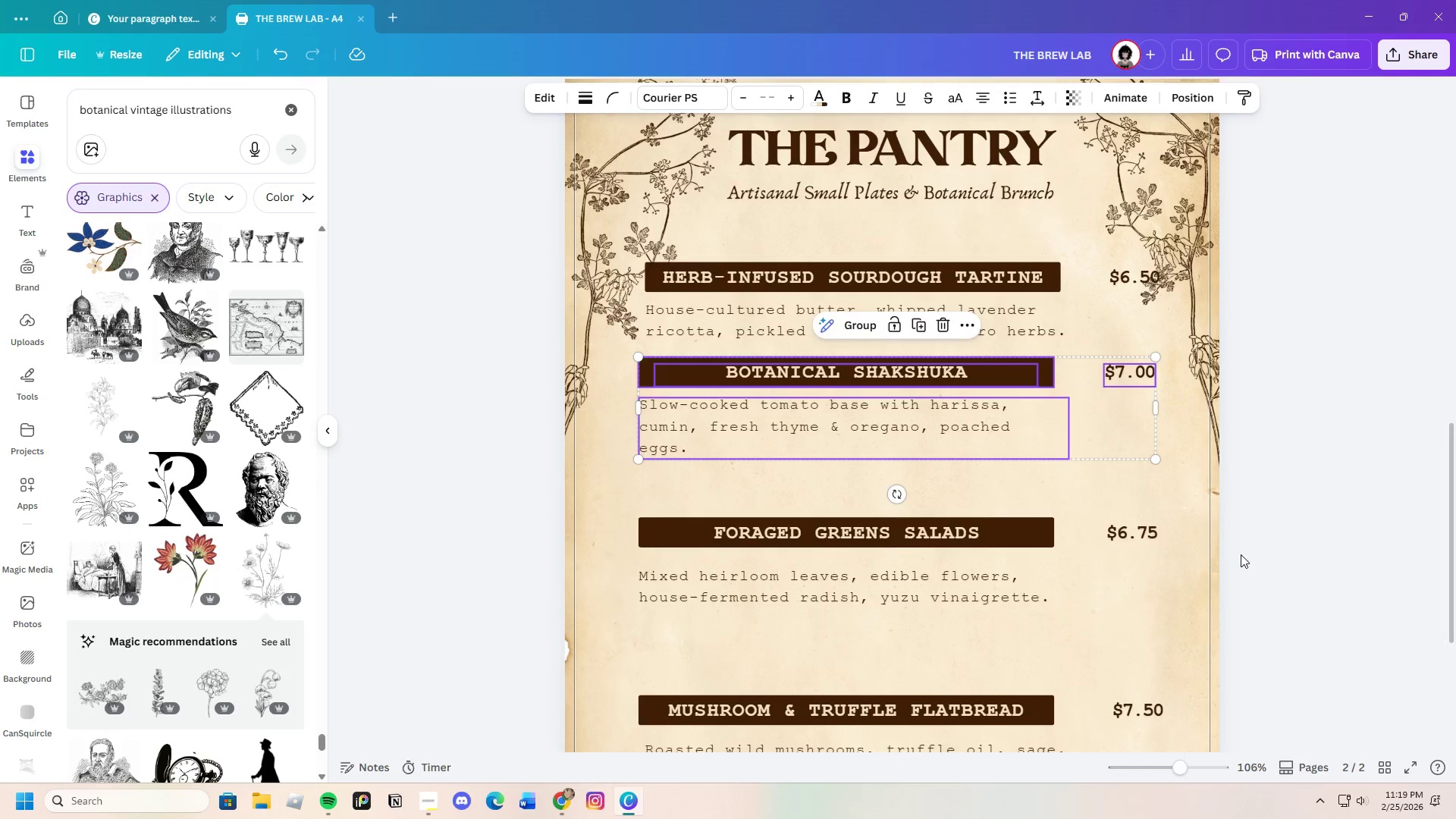 
scroll: coordinate [858, 507], scroll_direction: down, amount: 3.0
 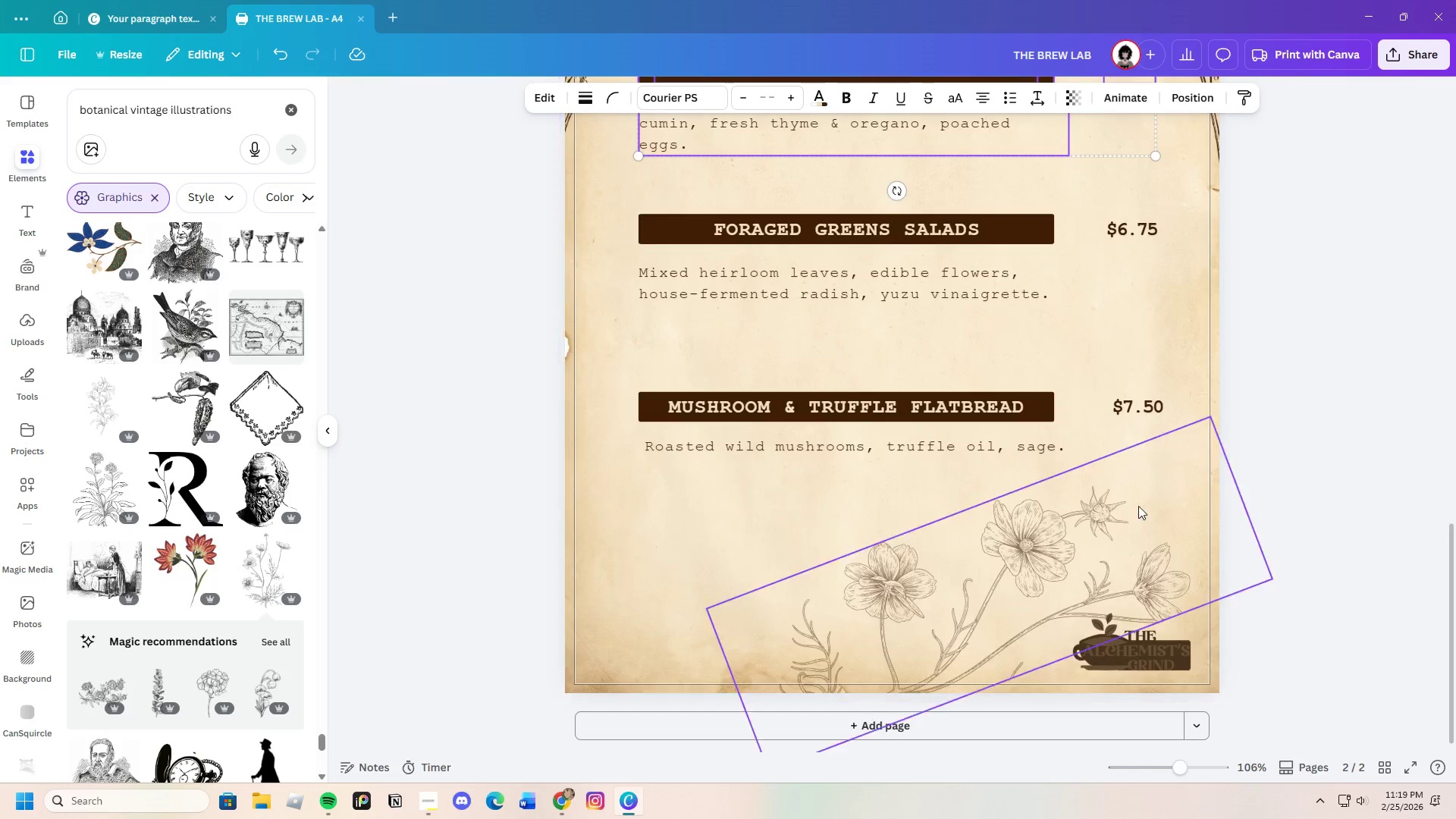 
scroll: coordinate [1341, 537], scroll_direction: up, amount: 2.0
 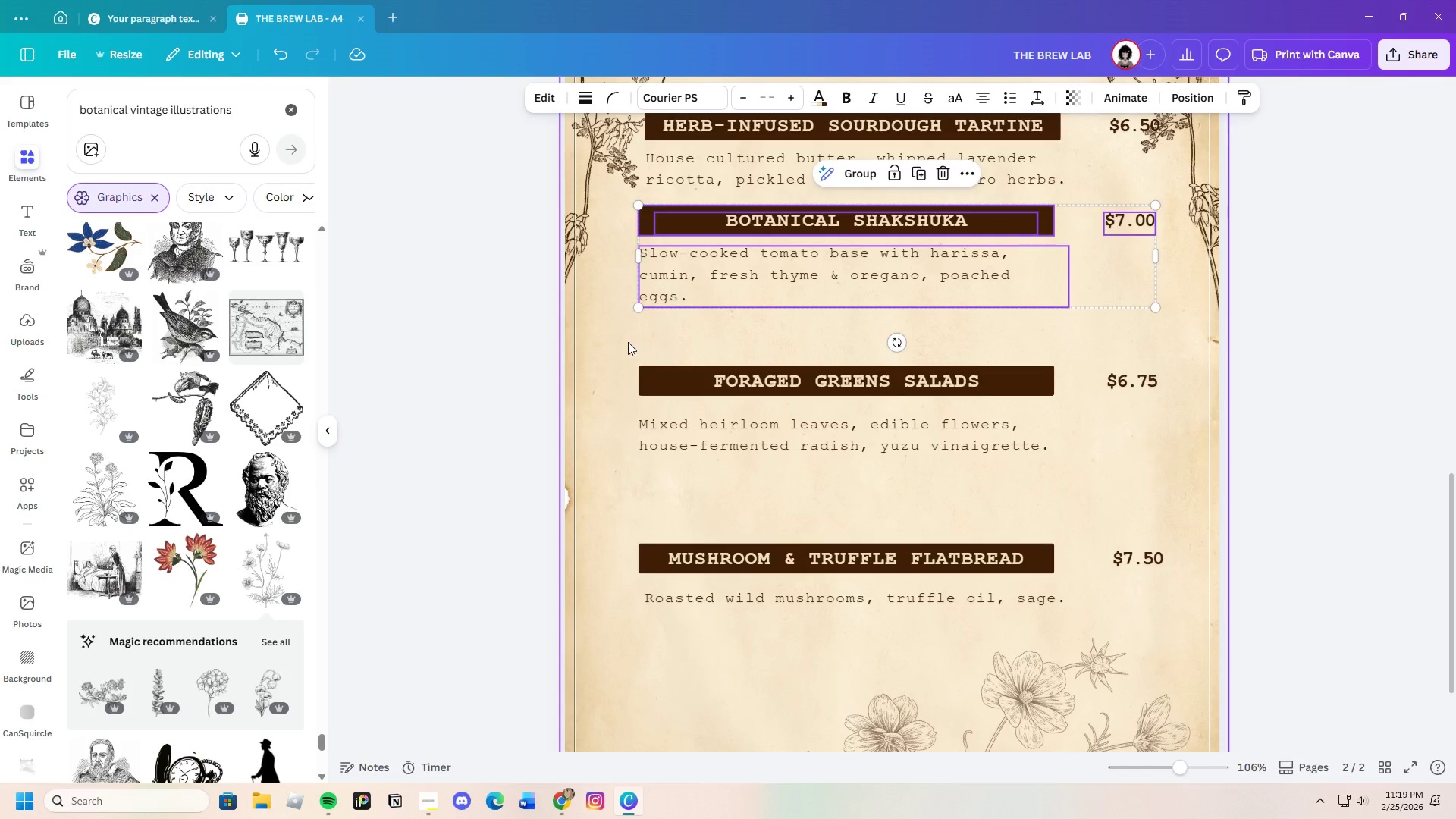 
left_click_drag(start_coordinate=[621, 344], to_coordinate=[1197, 479])
 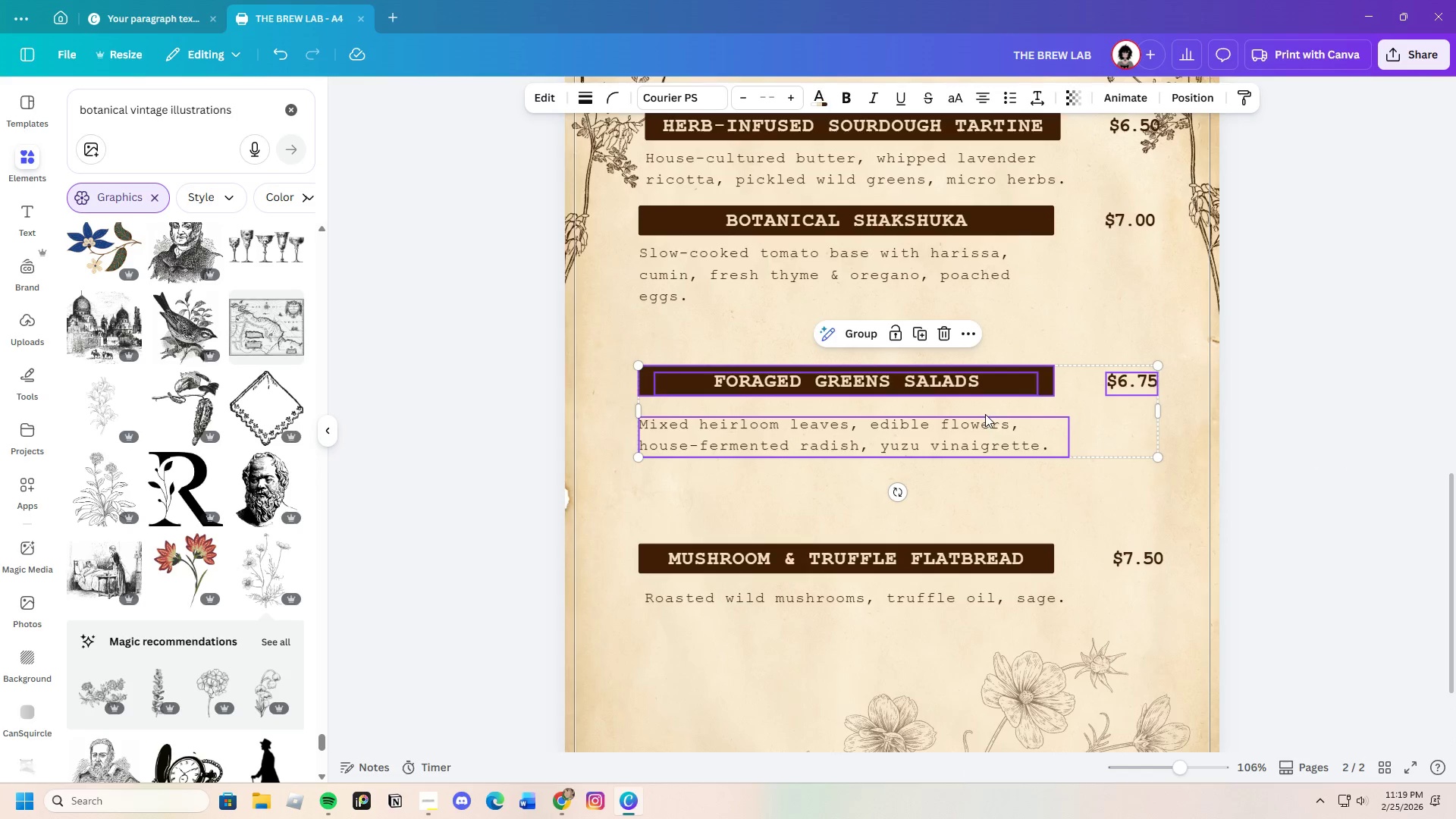 
left_click_drag(start_coordinate=[985, 413], to_coordinate=[985, 427])
 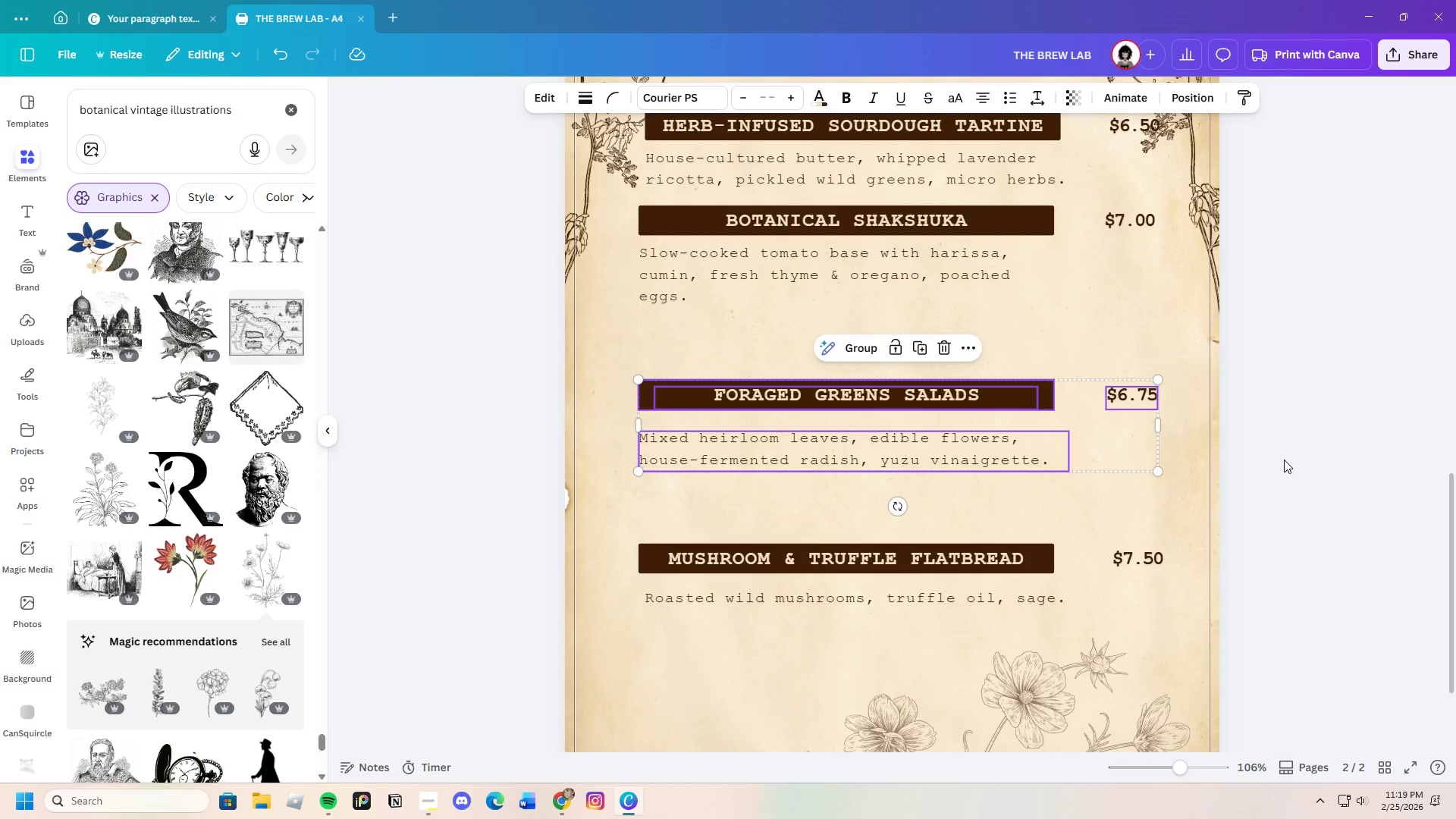 
left_click([1284, 460])
 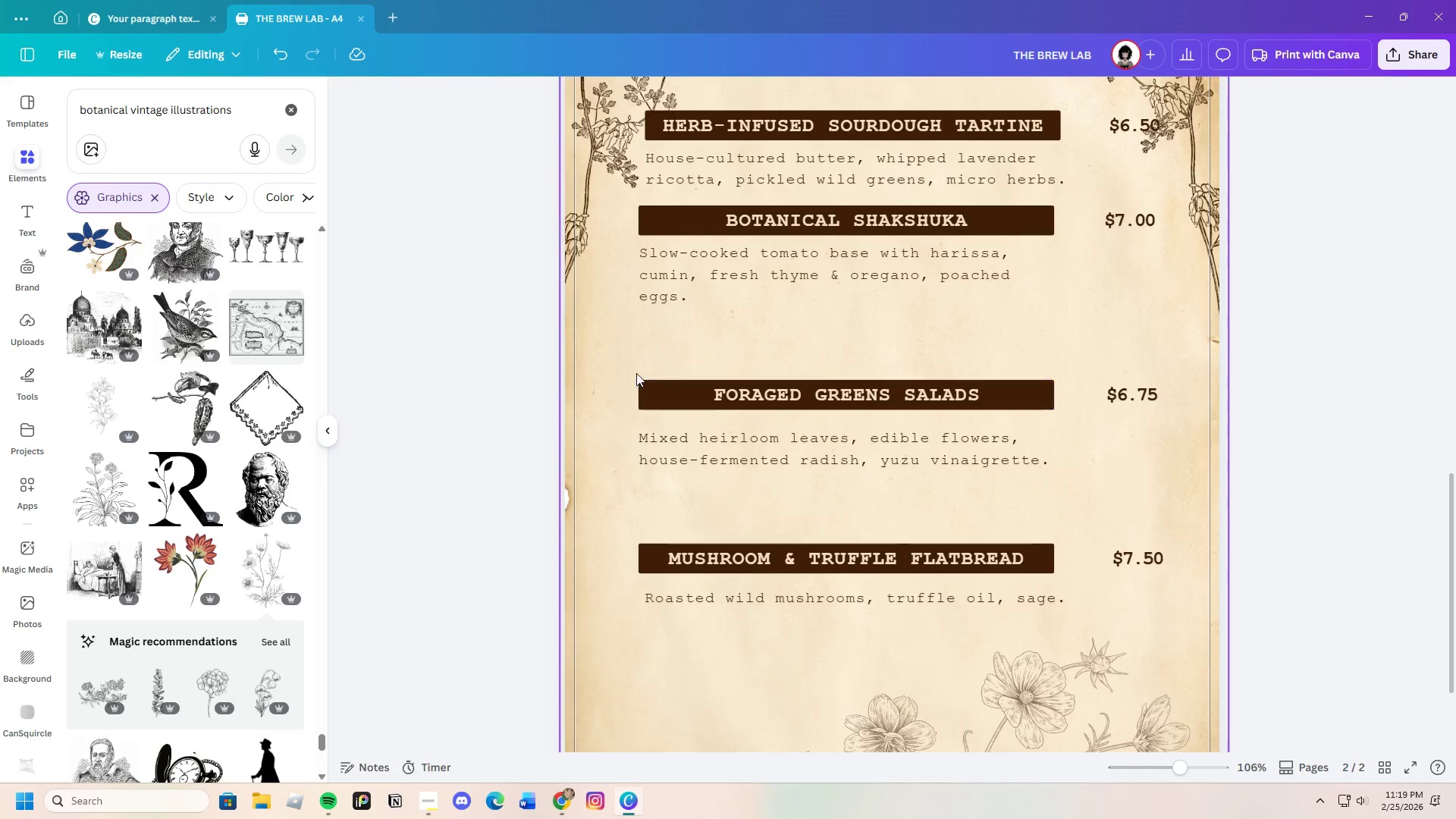 
scroll: coordinate [636, 373], scroll_direction: up, amount: 1.0
 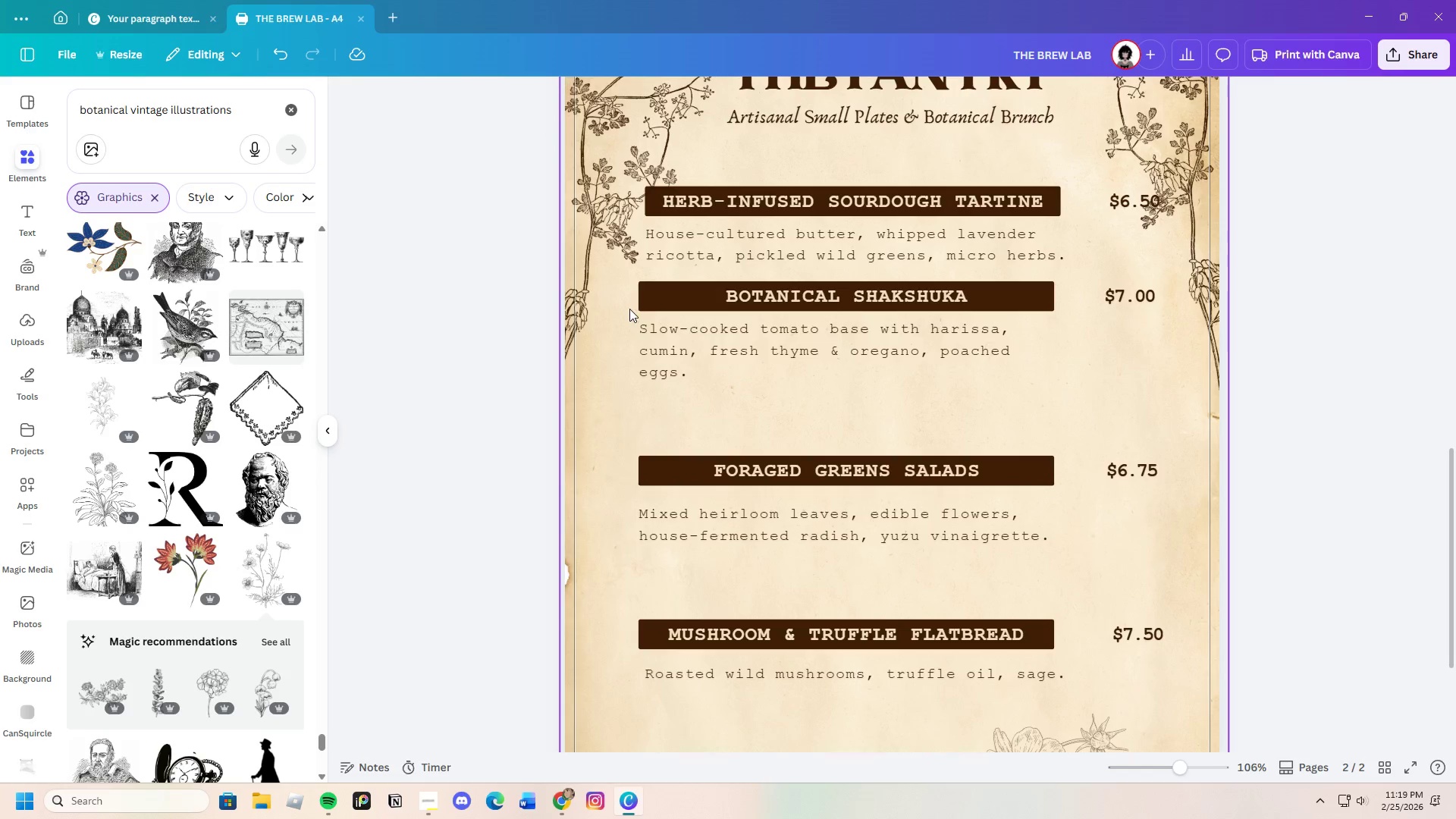 
left_click_drag(start_coordinate=[629, 309], to_coordinate=[1147, 367])
 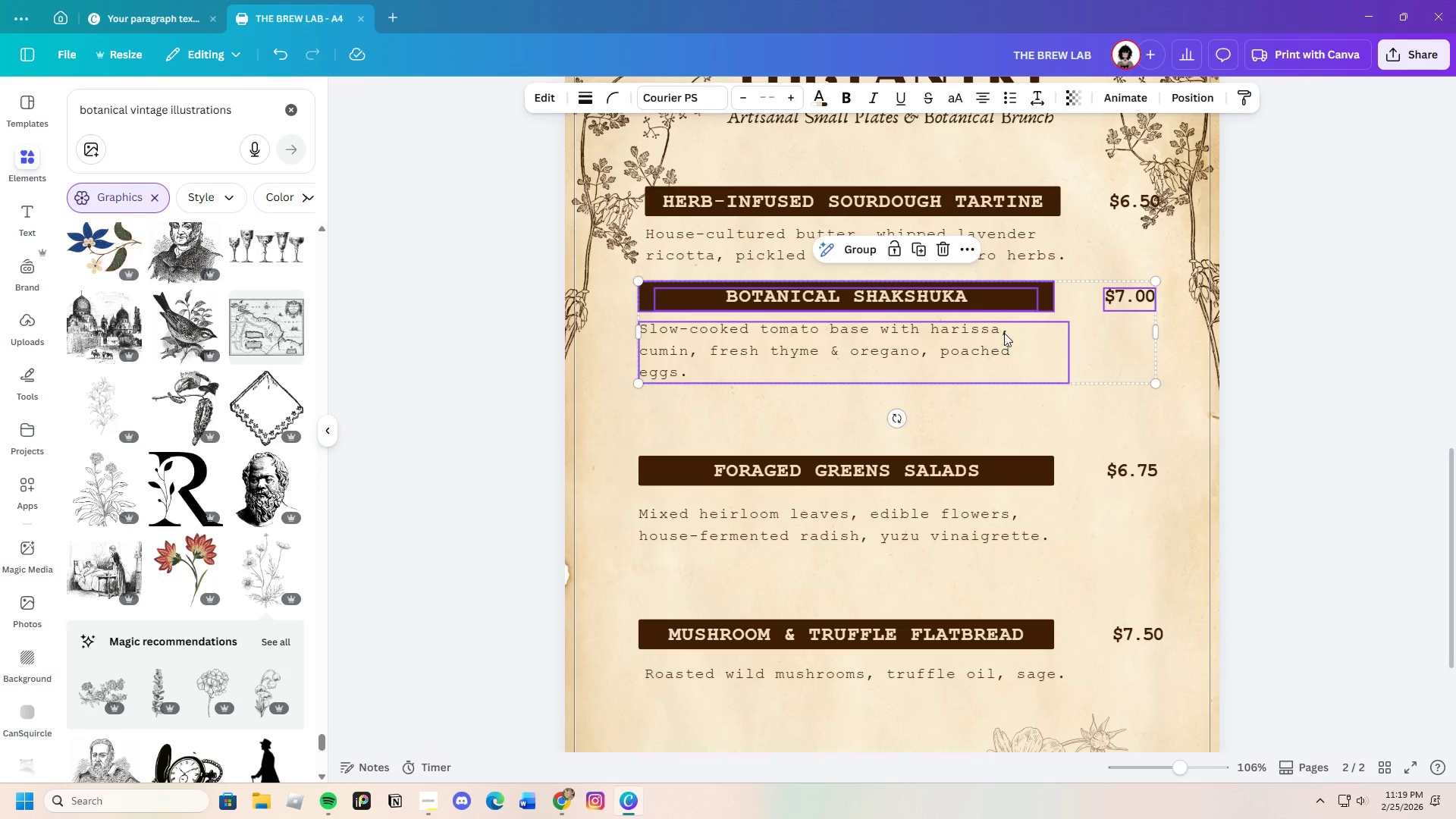 
left_click_drag(start_coordinate=[1004, 333], to_coordinate=[1002, 338])
 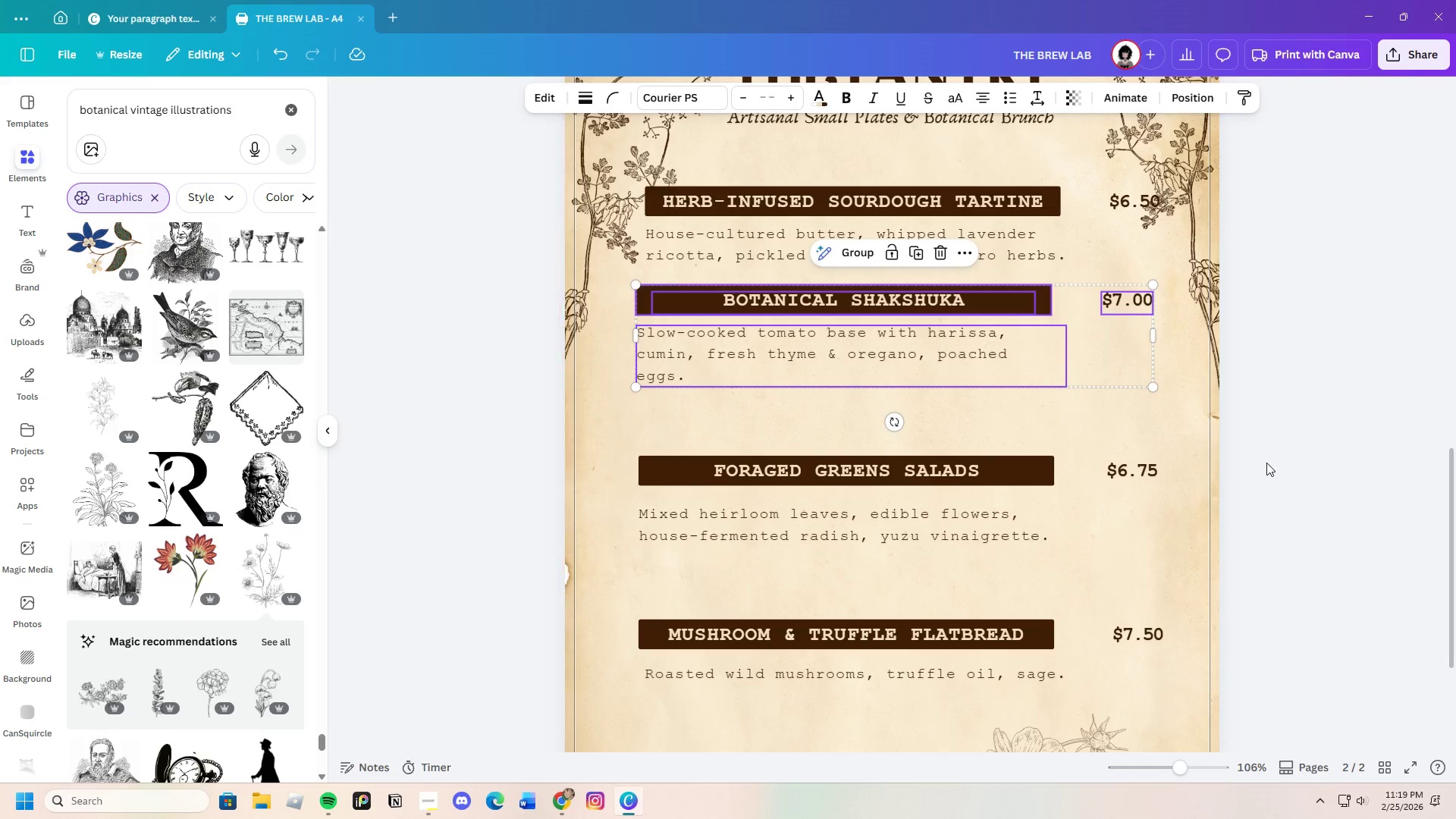 
left_click([1266, 463])
 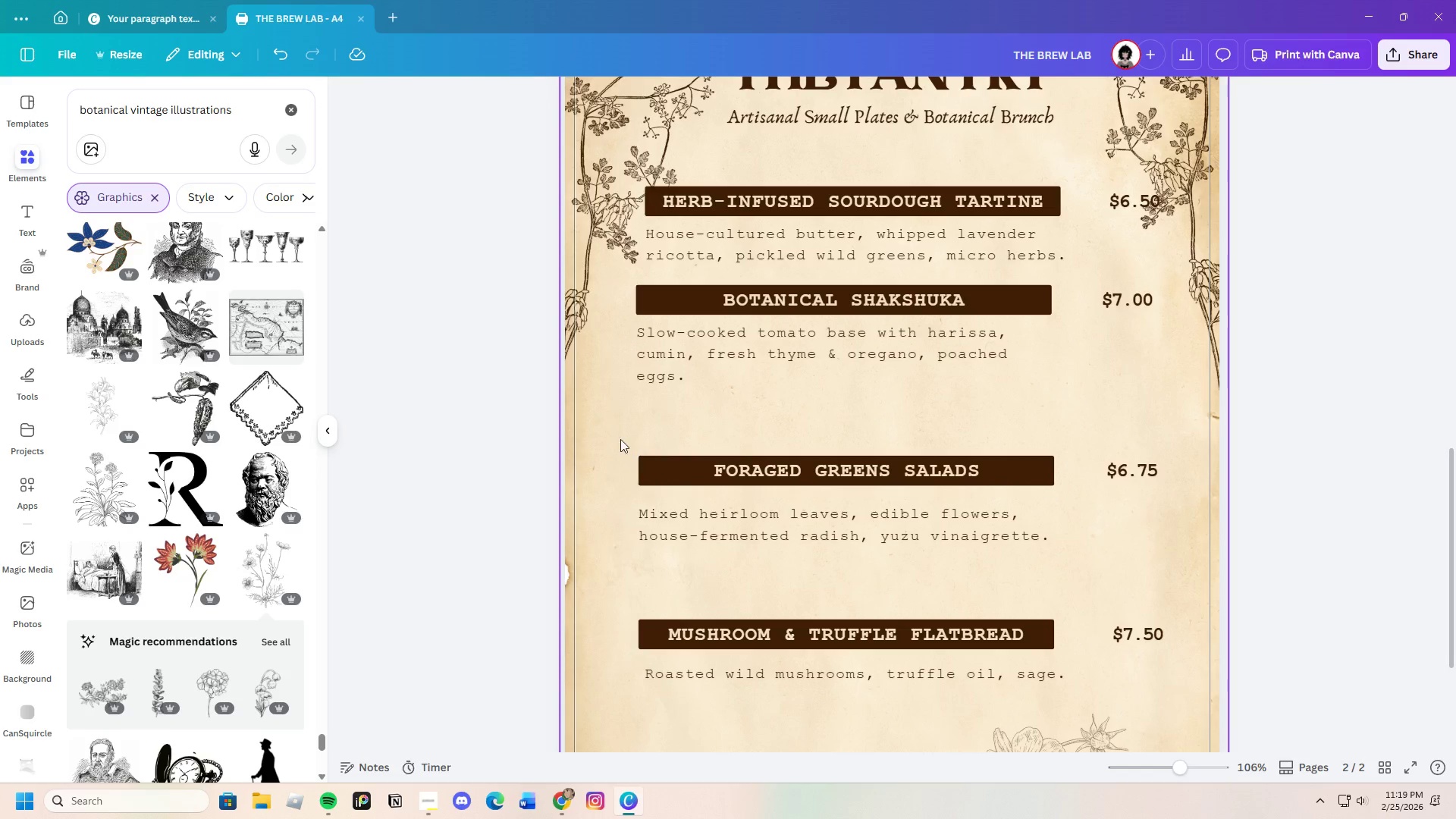 
left_click_drag(start_coordinate=[619, 438], to_coordinate=[1165, 546])
 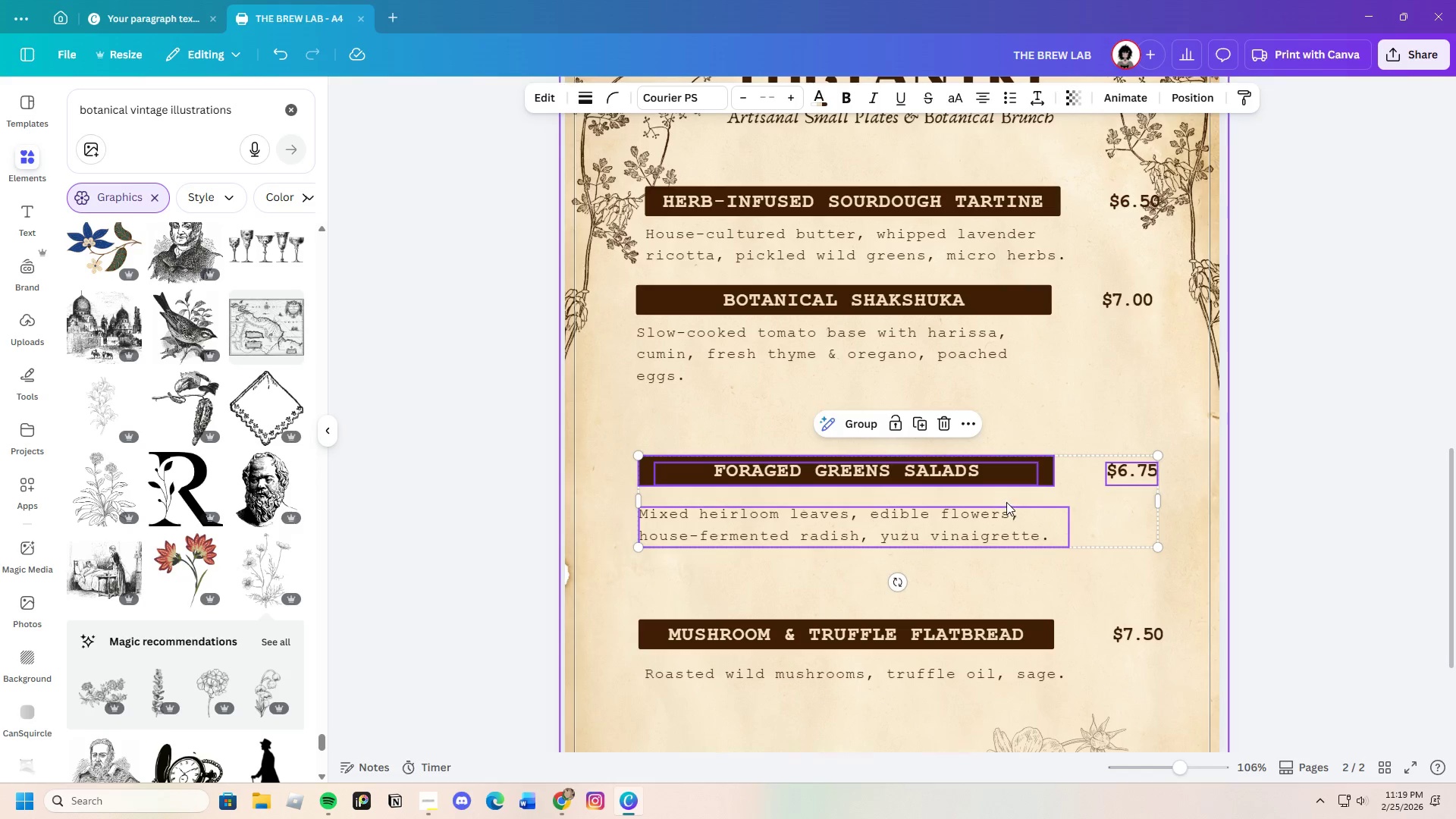 
left_click_drag(start_coordinate=[1006, 502], to_coordinate=[1004, 492])
 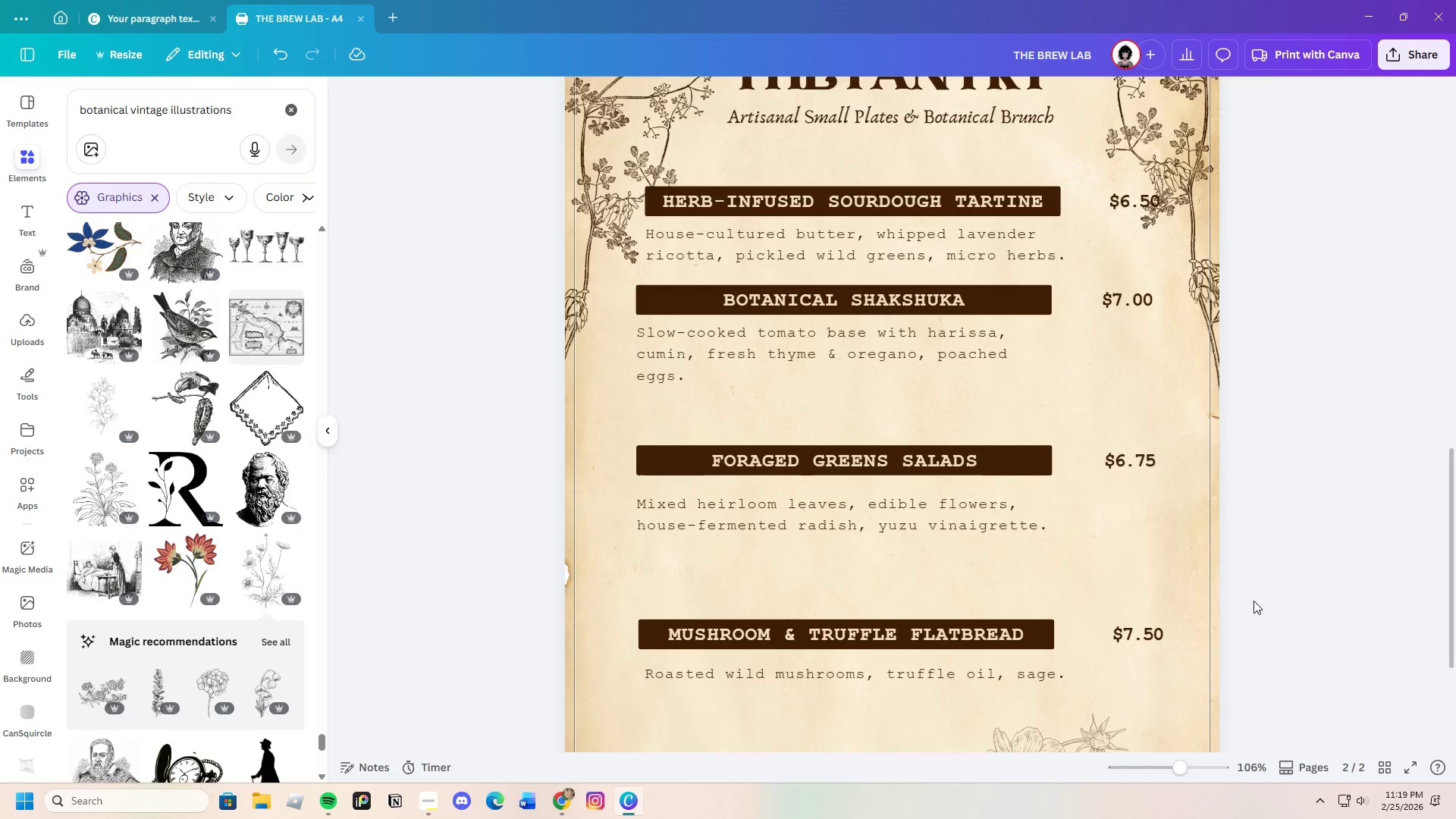 
scroll: coordinate [1239, 617], scroll_direction: down, amount: 3.0
 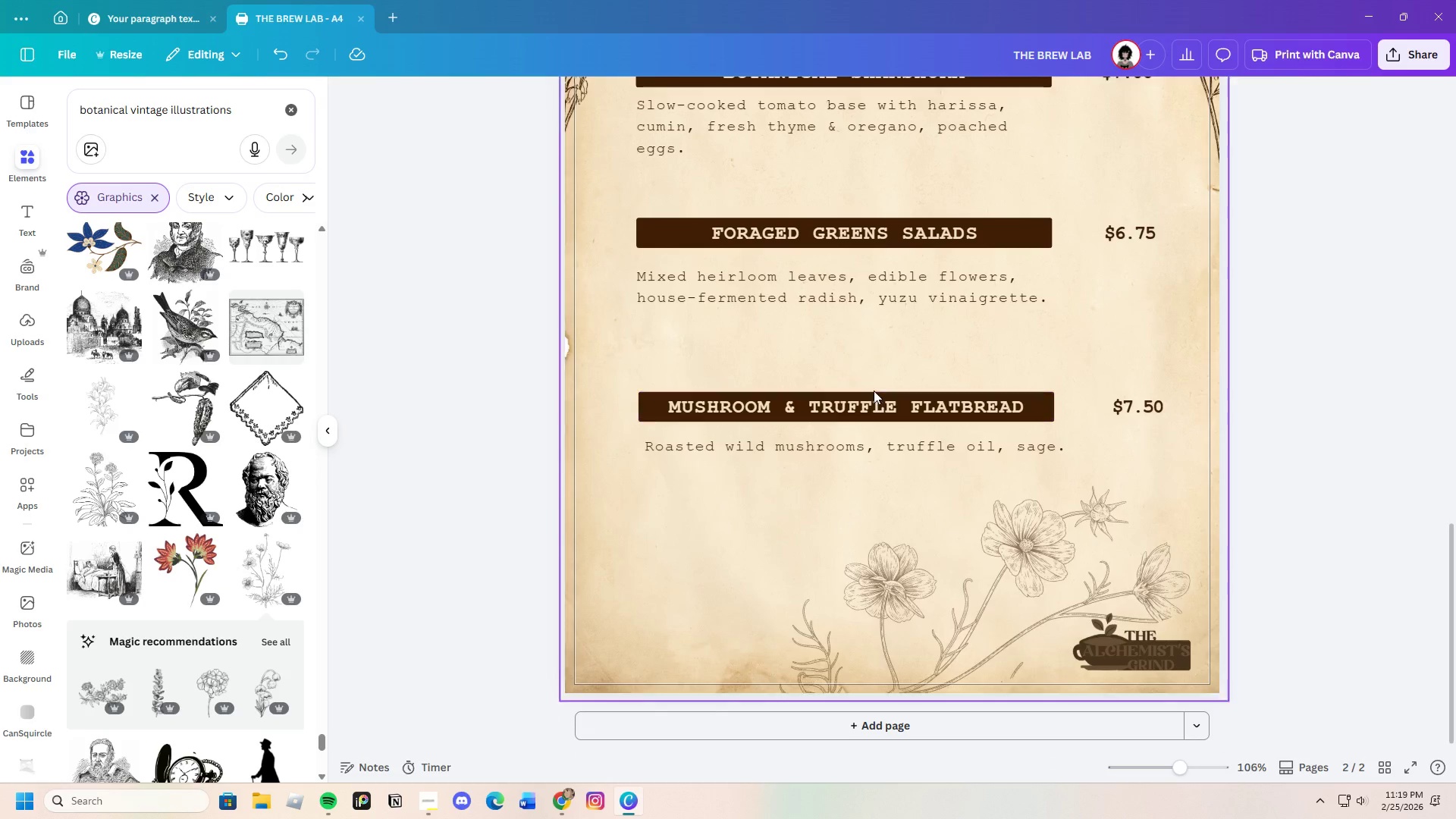 
scroll: coordinate [943, 520], scroll_direction: up, amount: 2.0
 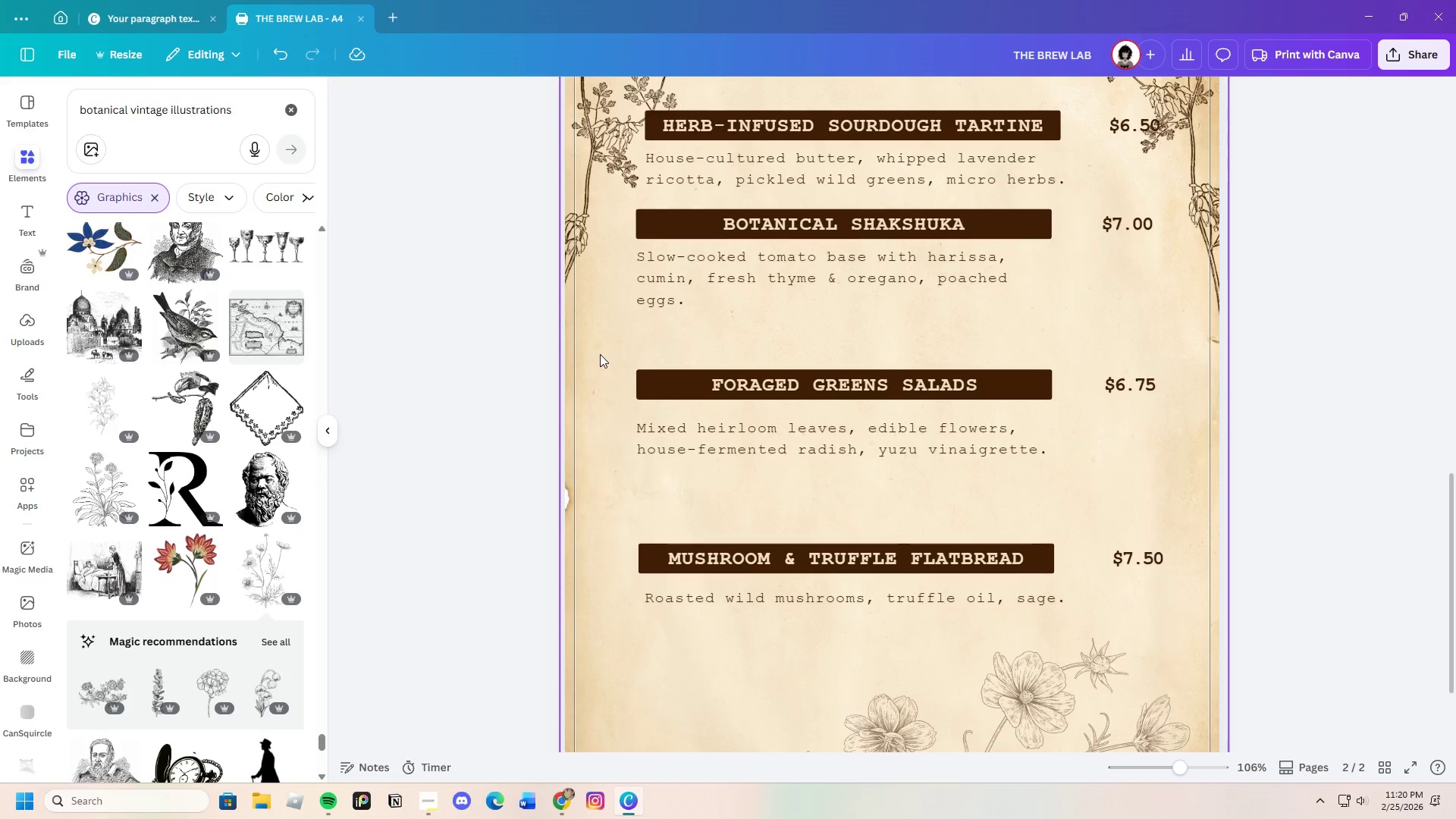 
left_click_drag(start_coordinate=[652, 368], to_coordinate=[660, 371])
 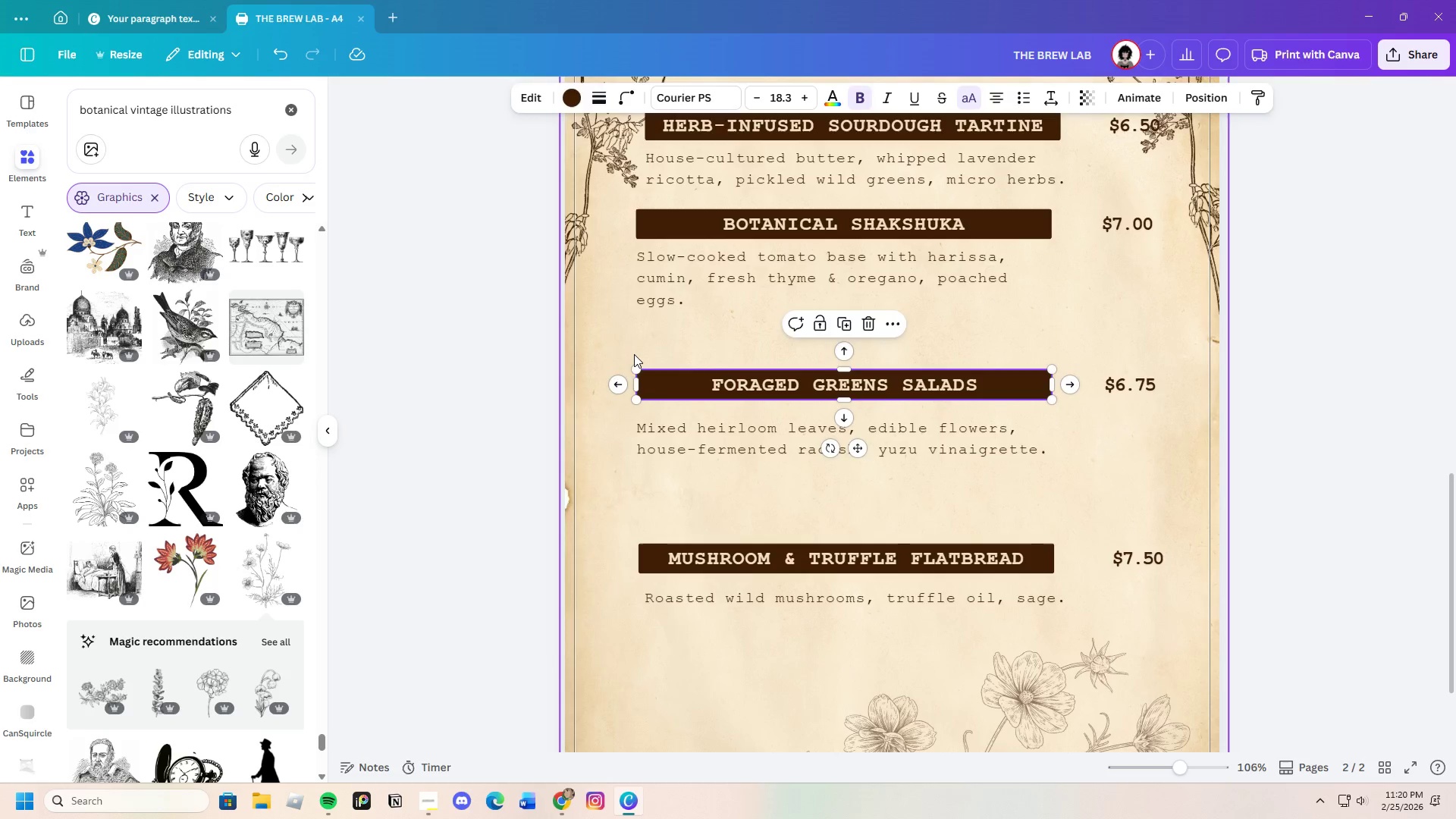 
left_click([634, 354])
 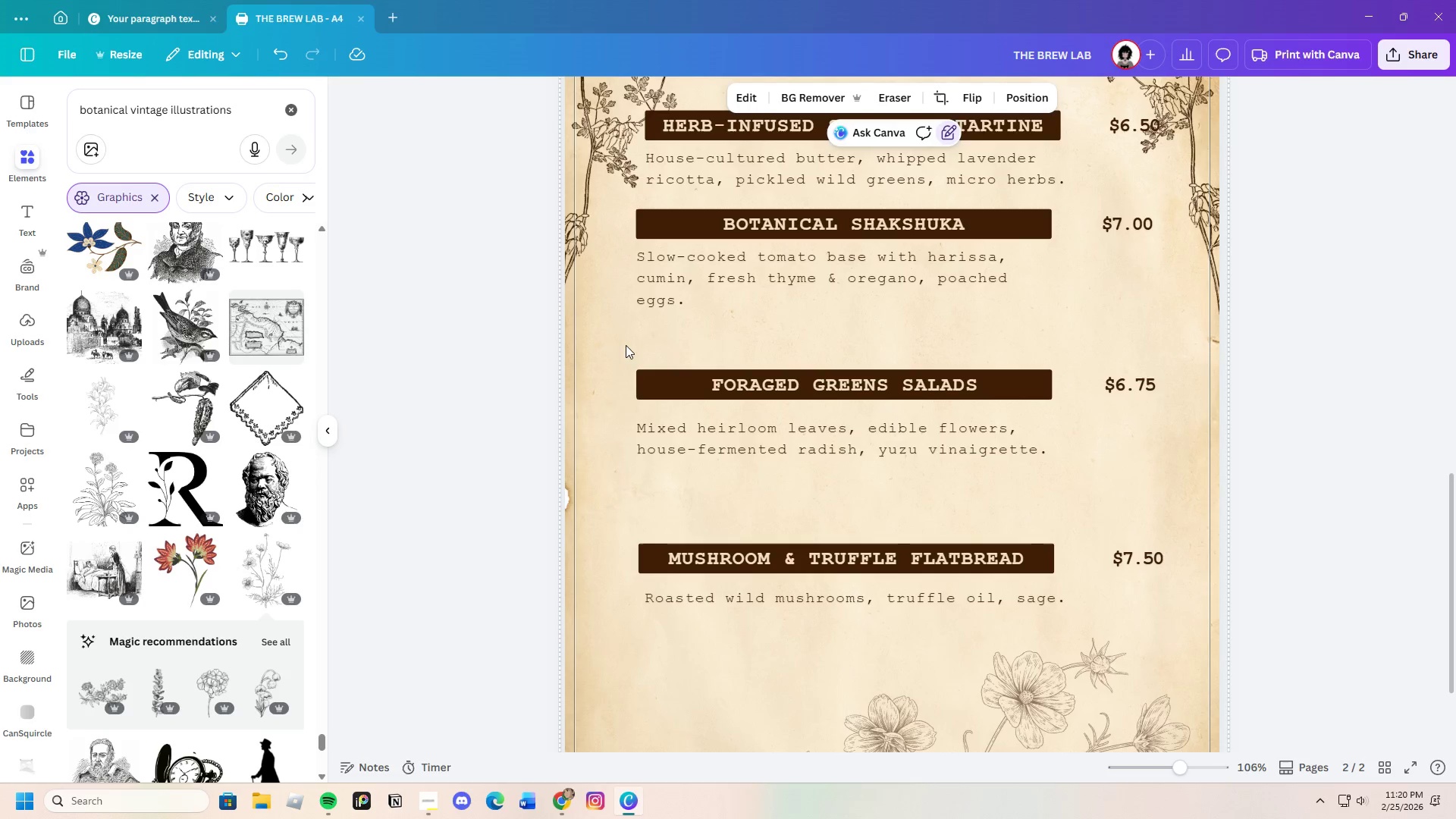 
left_click_drag(start_coordinate=[626, 345], to_coordinate=[1191, 612])
 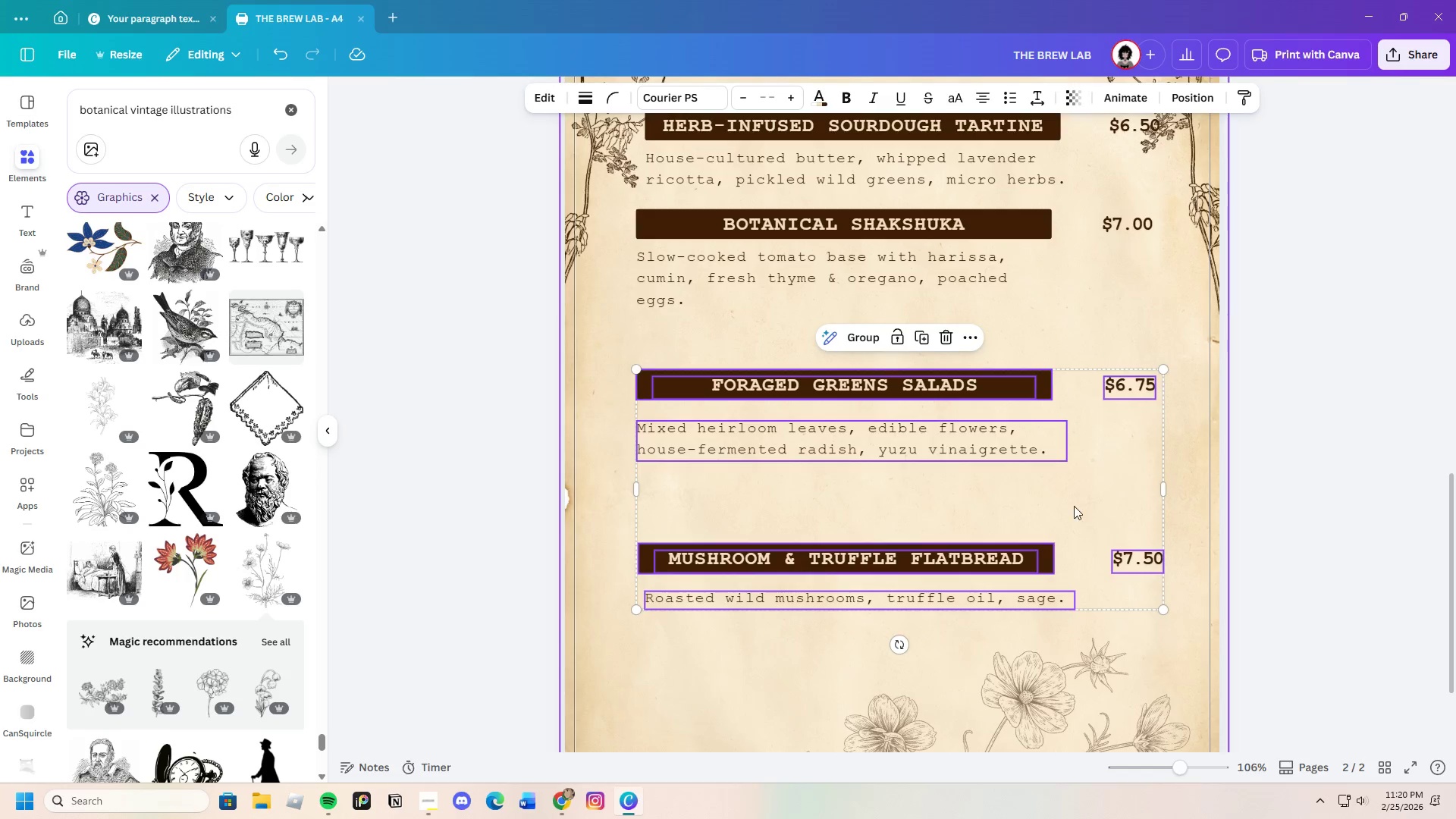 
left_click_drag(start_coordinate=[1073, 505], to_coordinate=[1069, 573])
 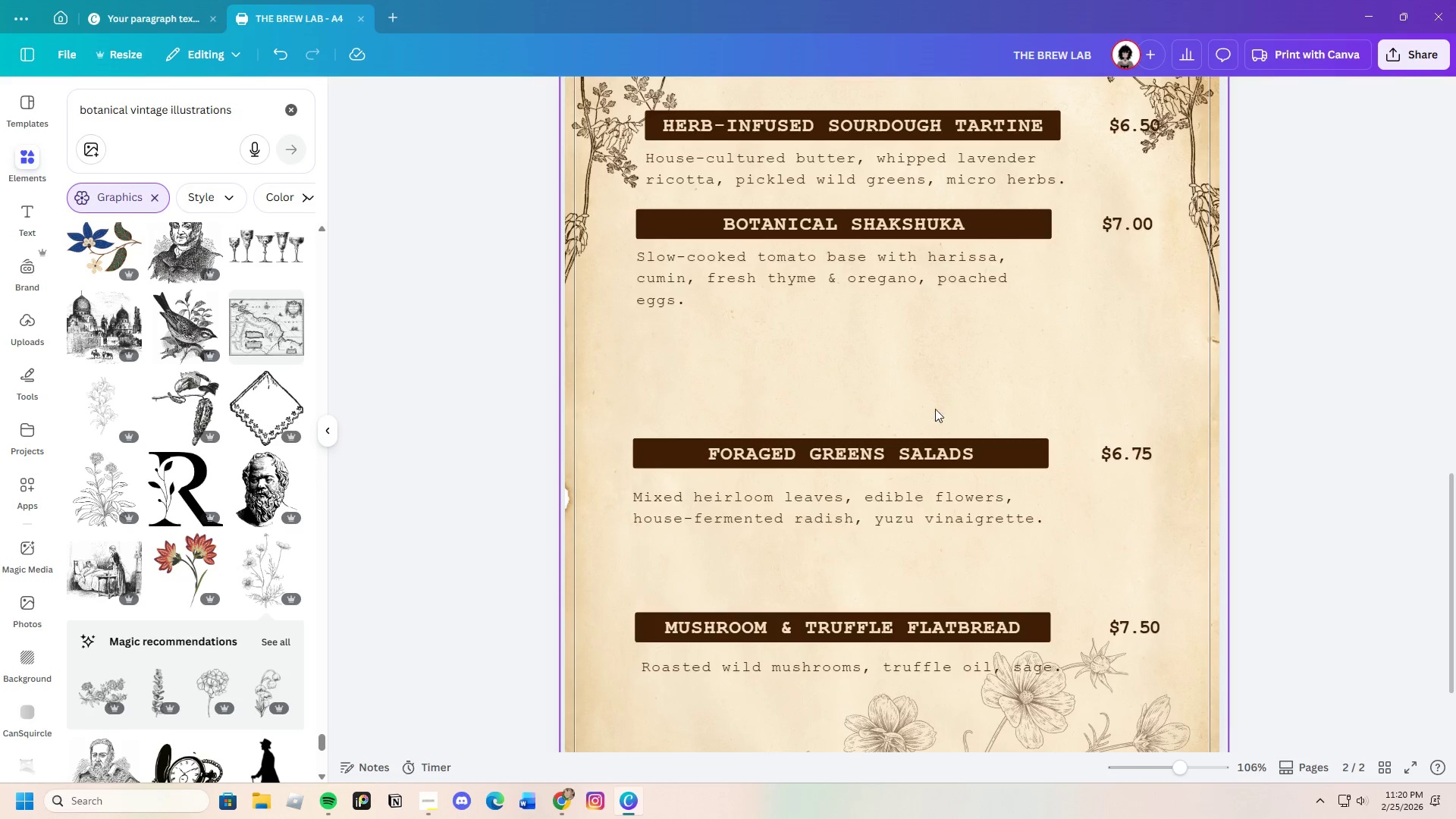 
scroll: coordinate [918, 420], scroll_direction: up, amount: 2.0
 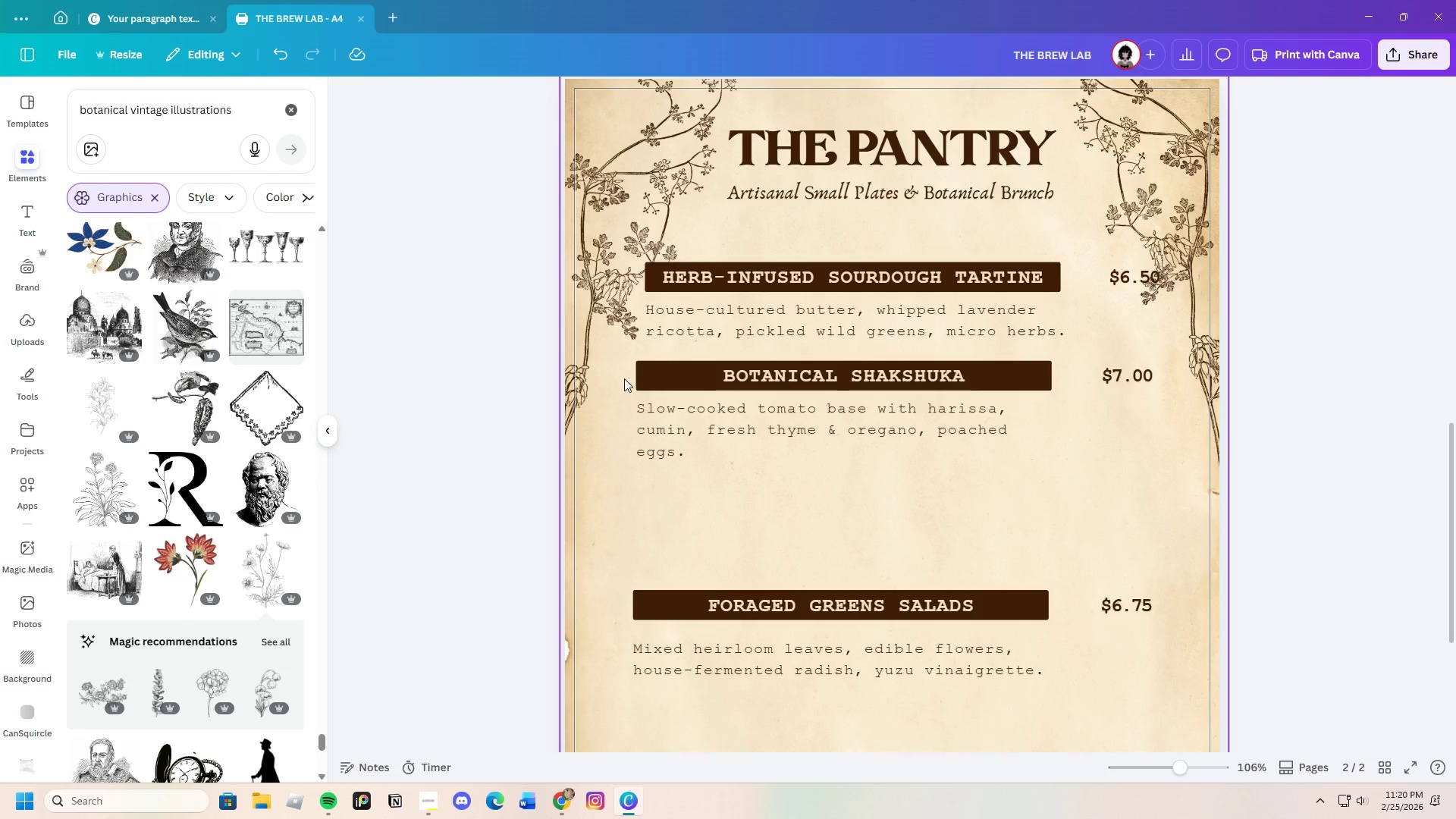 
left_click_drag(start_coordinate=[625, 378], to_coordinate=[1169, 447])
 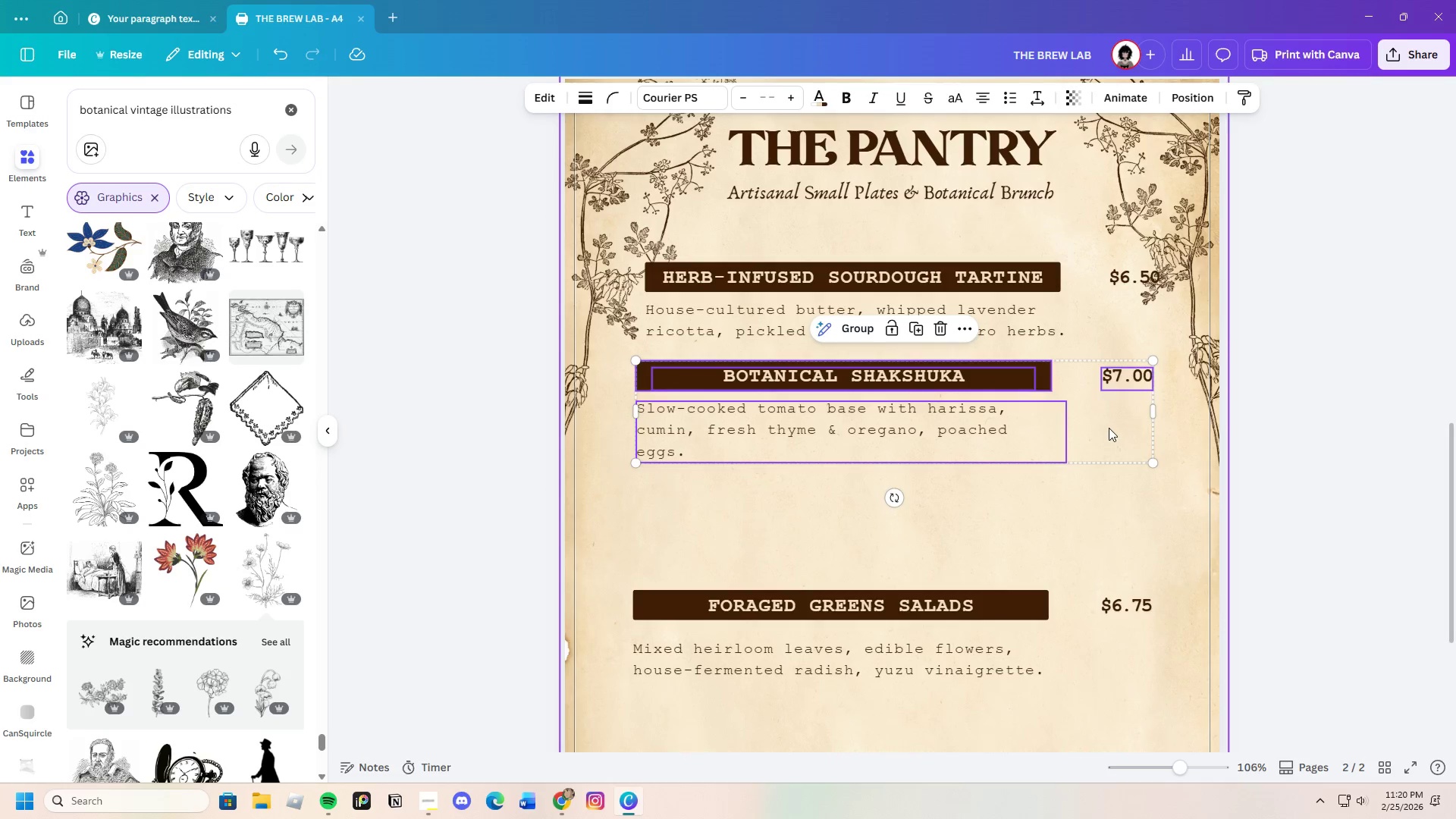 
left_click_drag(start_coordinate=[1109, 428], to_coordinate=[1106, 453])
 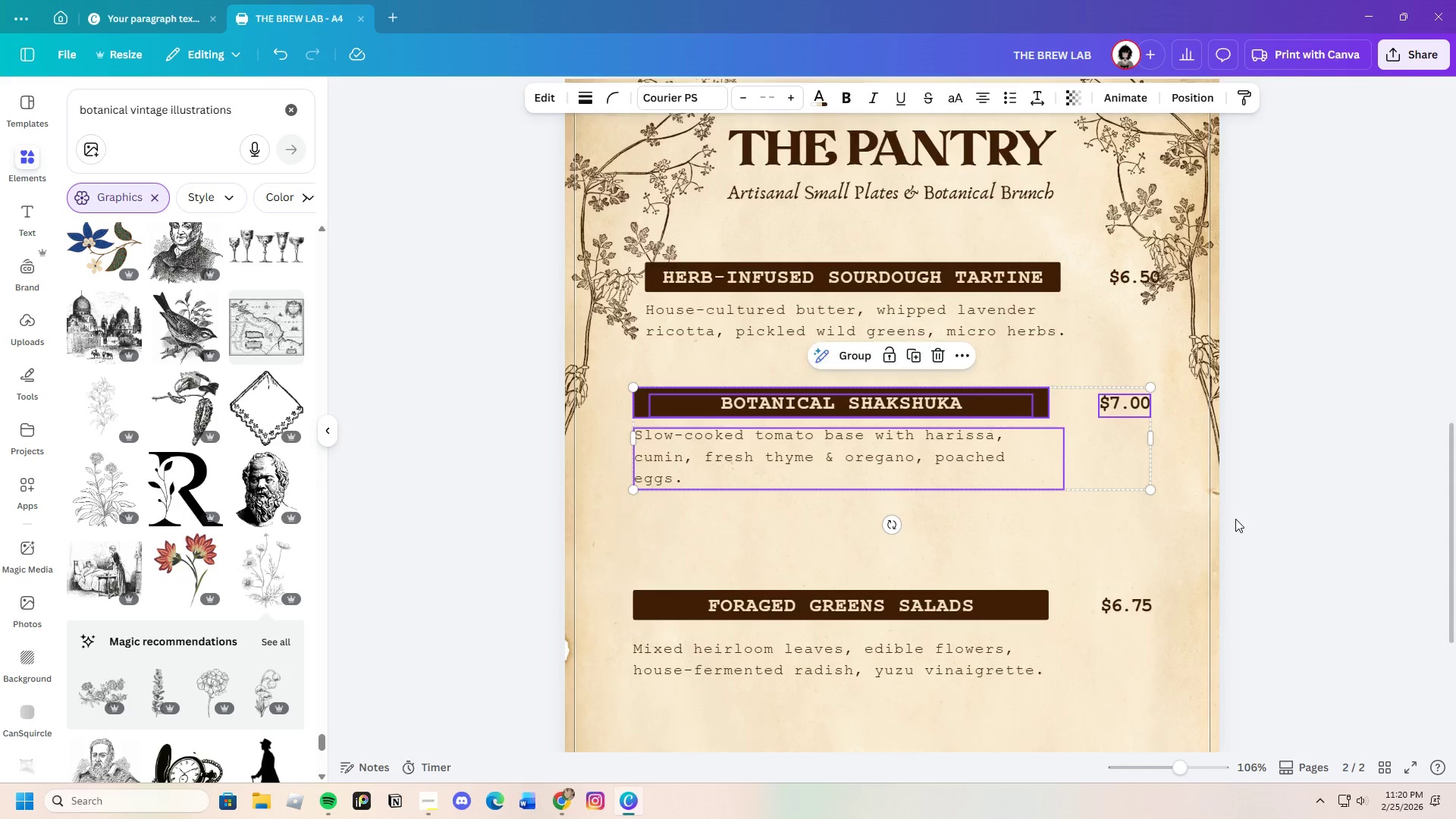 
scroll: coordinate [1235, 519], scroll_direction: down, amount: 2.0
 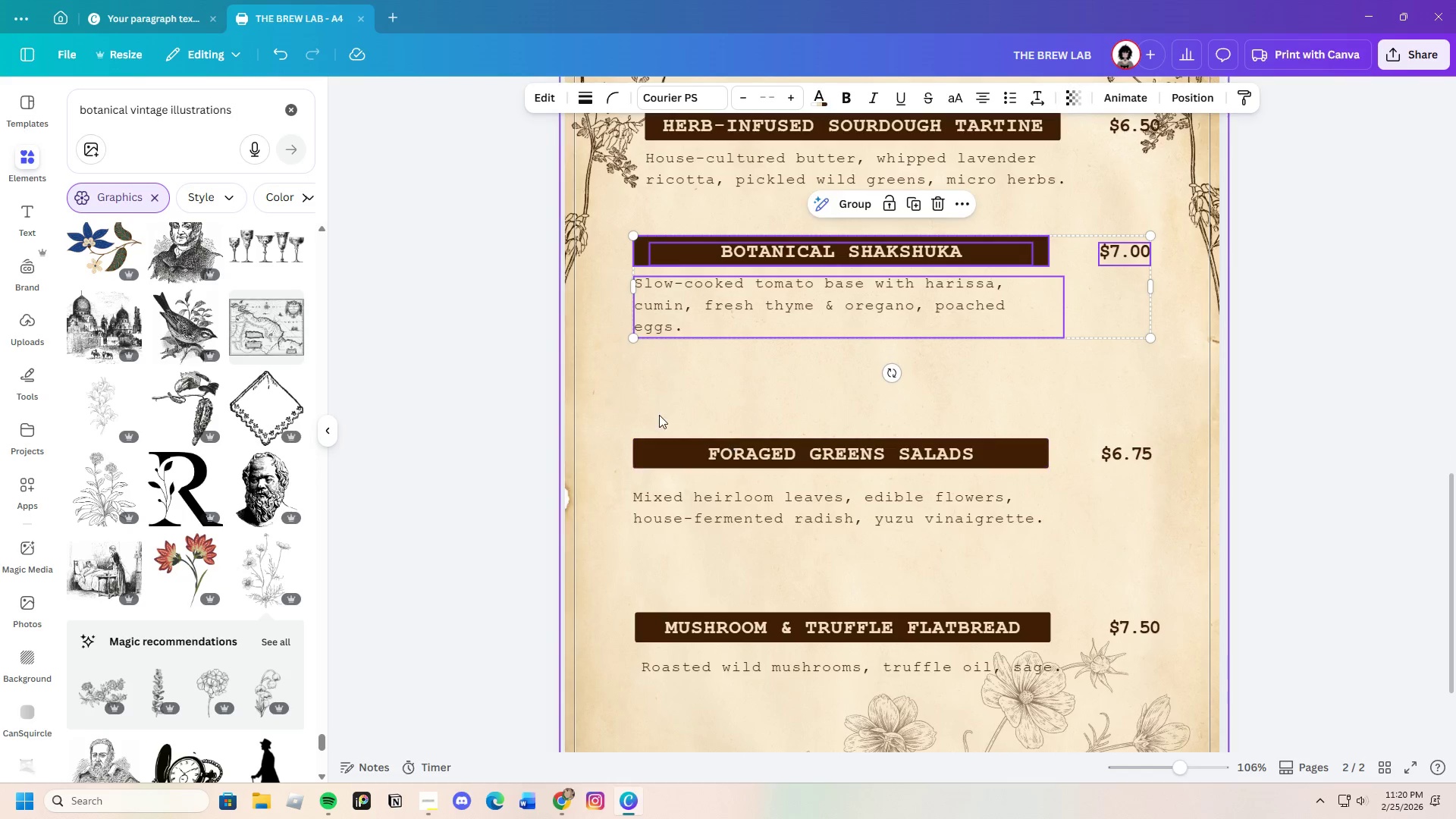 
left_click_drag(start_coordinate=[639, 408], to_coordinate=[1150, 559])
 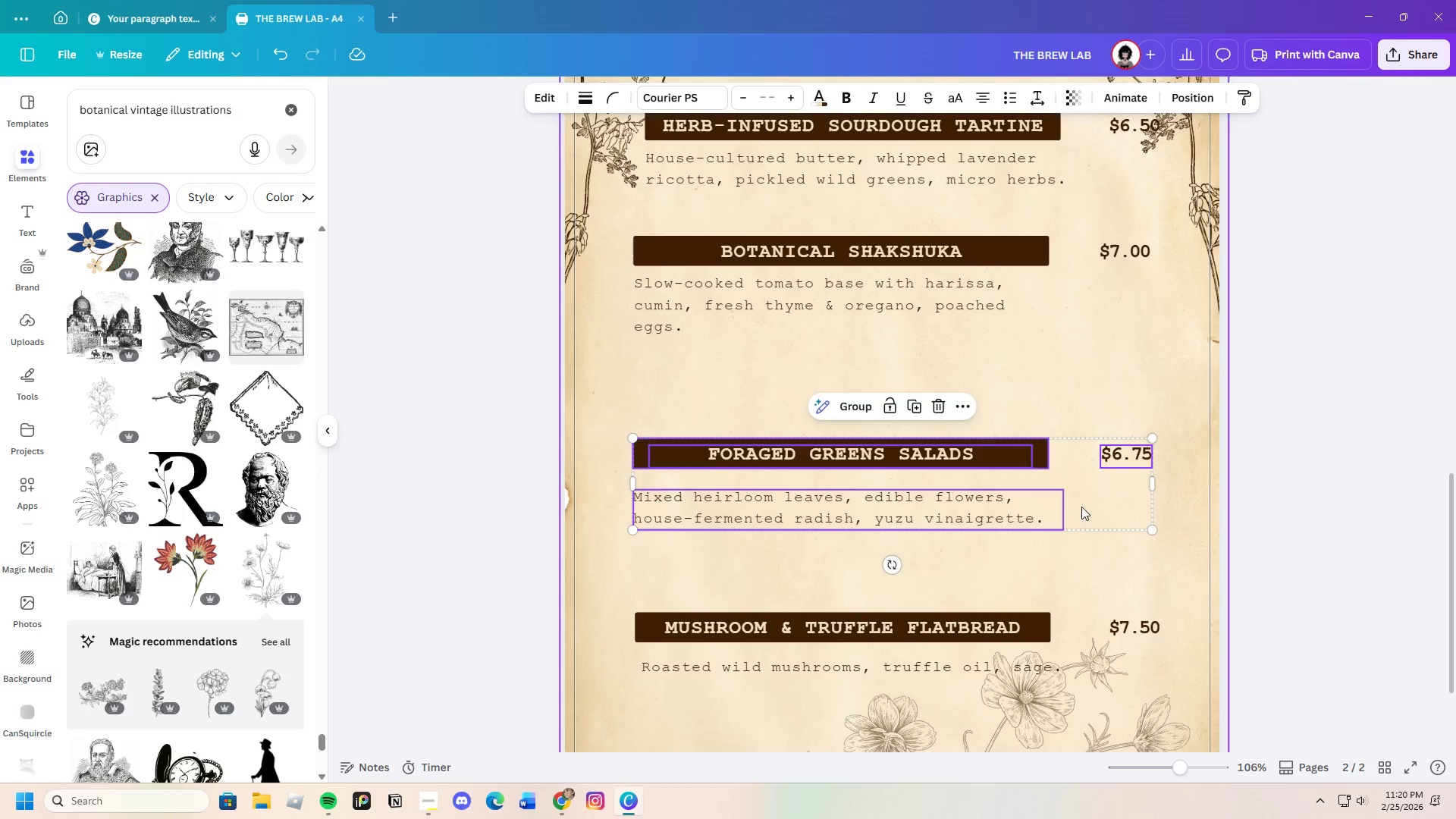 
left_click_drag(start_coordinate=[1081, 507], to_coordinate=[1081, 472])
 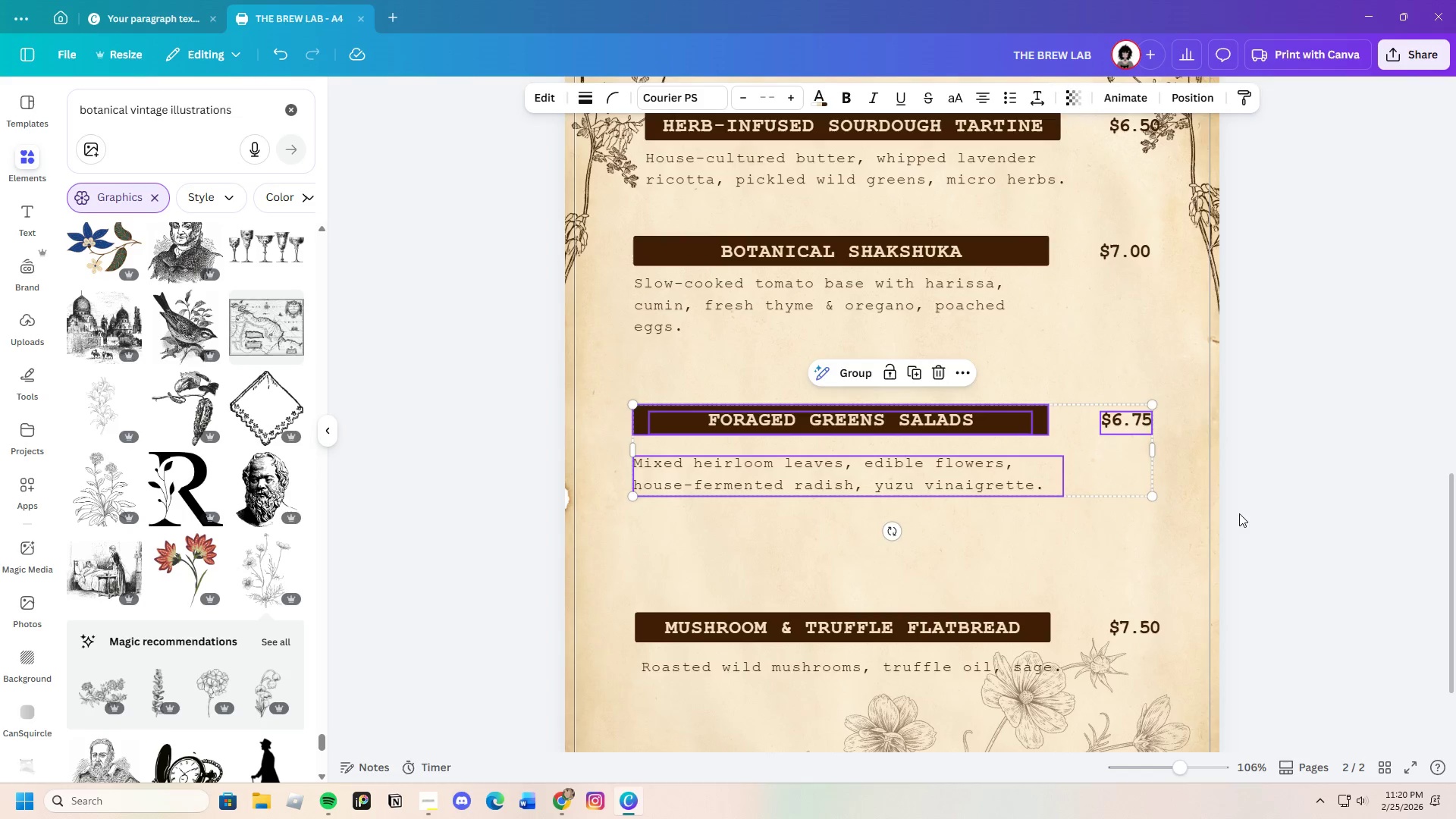 
left_click([1239, 513])
 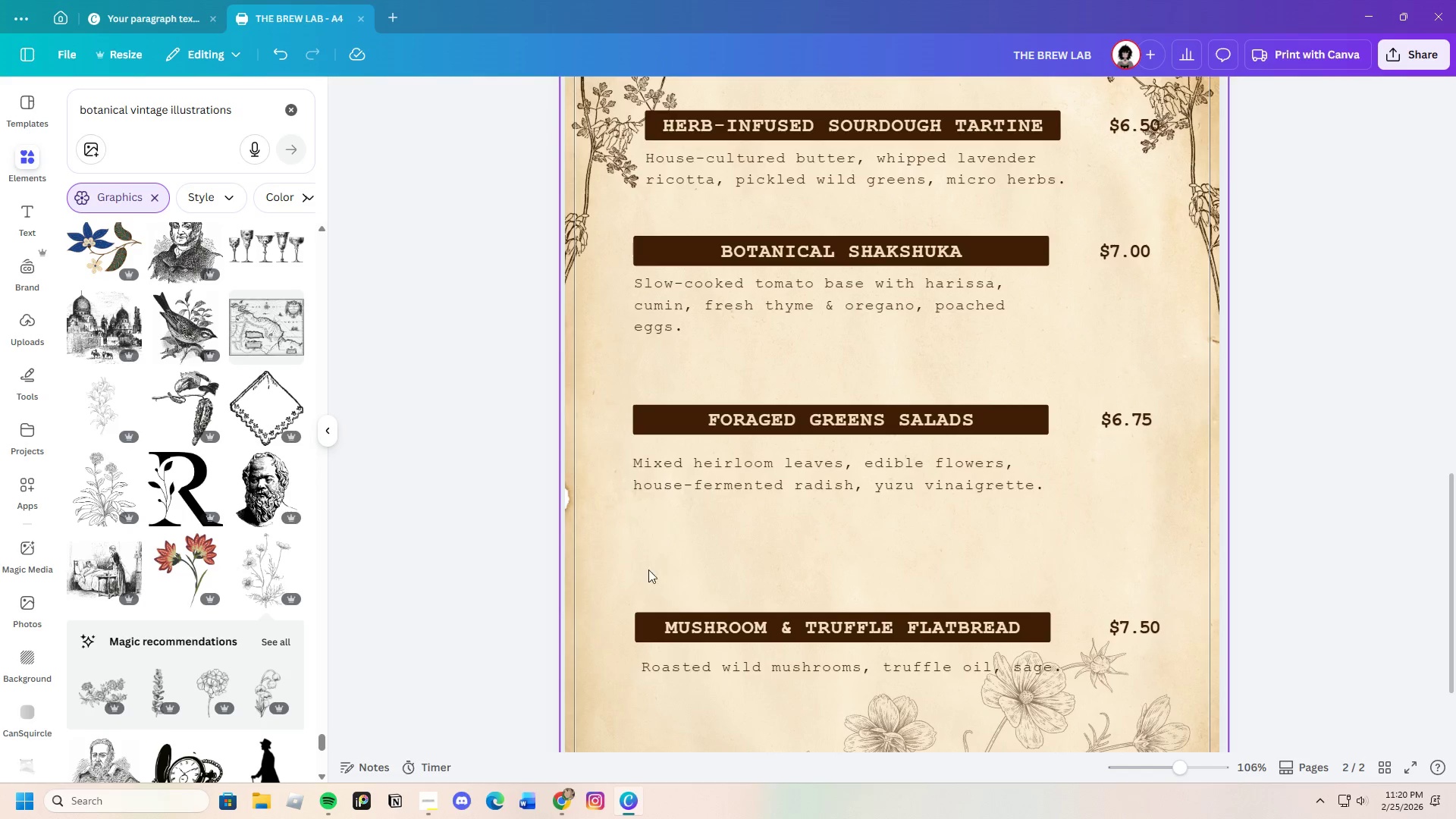 
left_click_drag(start_coordinate=[614, 567], to_coordinate=[1172, 673])
 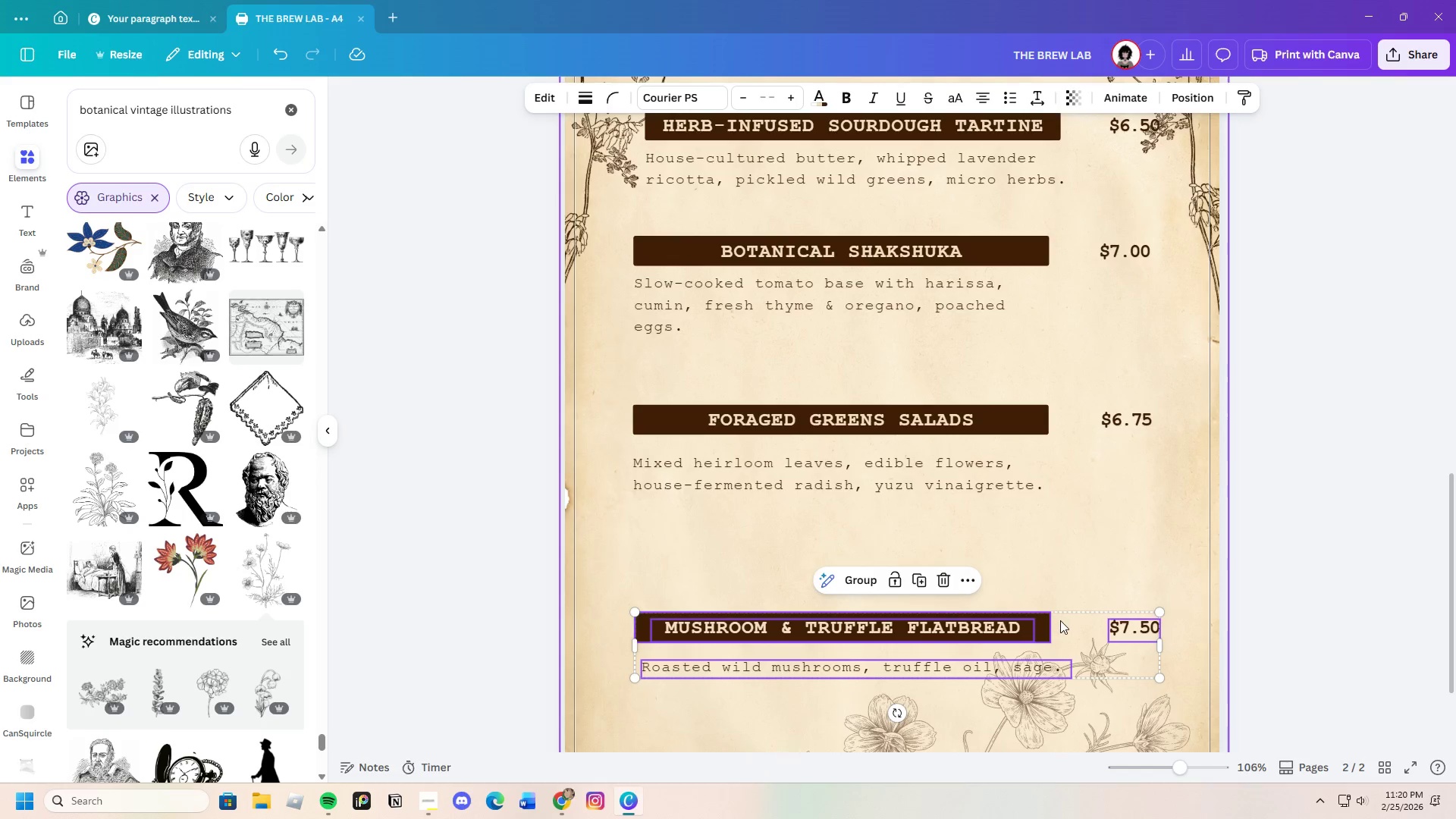 
left_click_drag(start_coordinate=[1065, 626], to_coordinate=[1056, 576])
 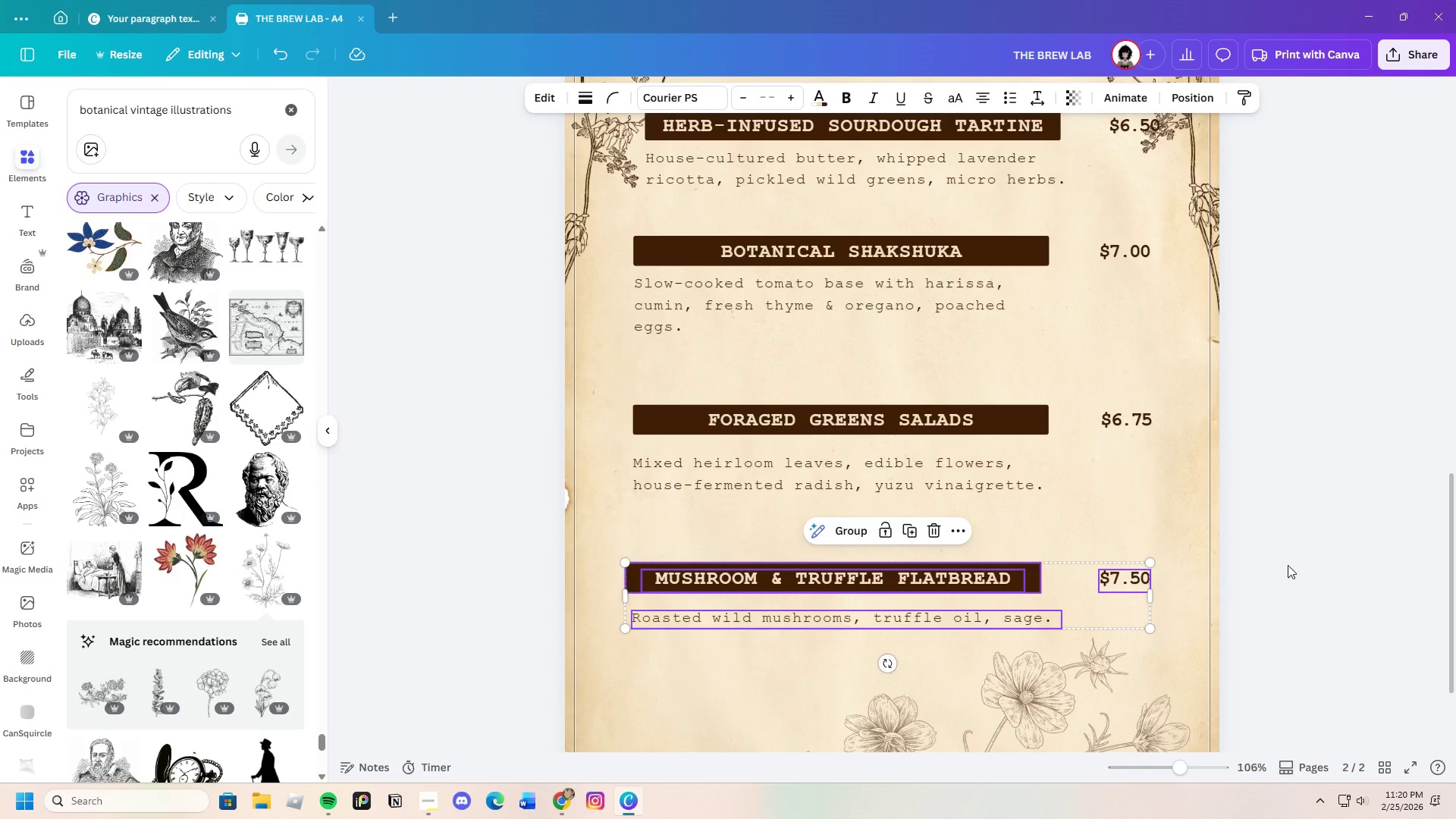 
scroll: coordinate [1263, 576], scroll_direction: up, amount: 2.0
 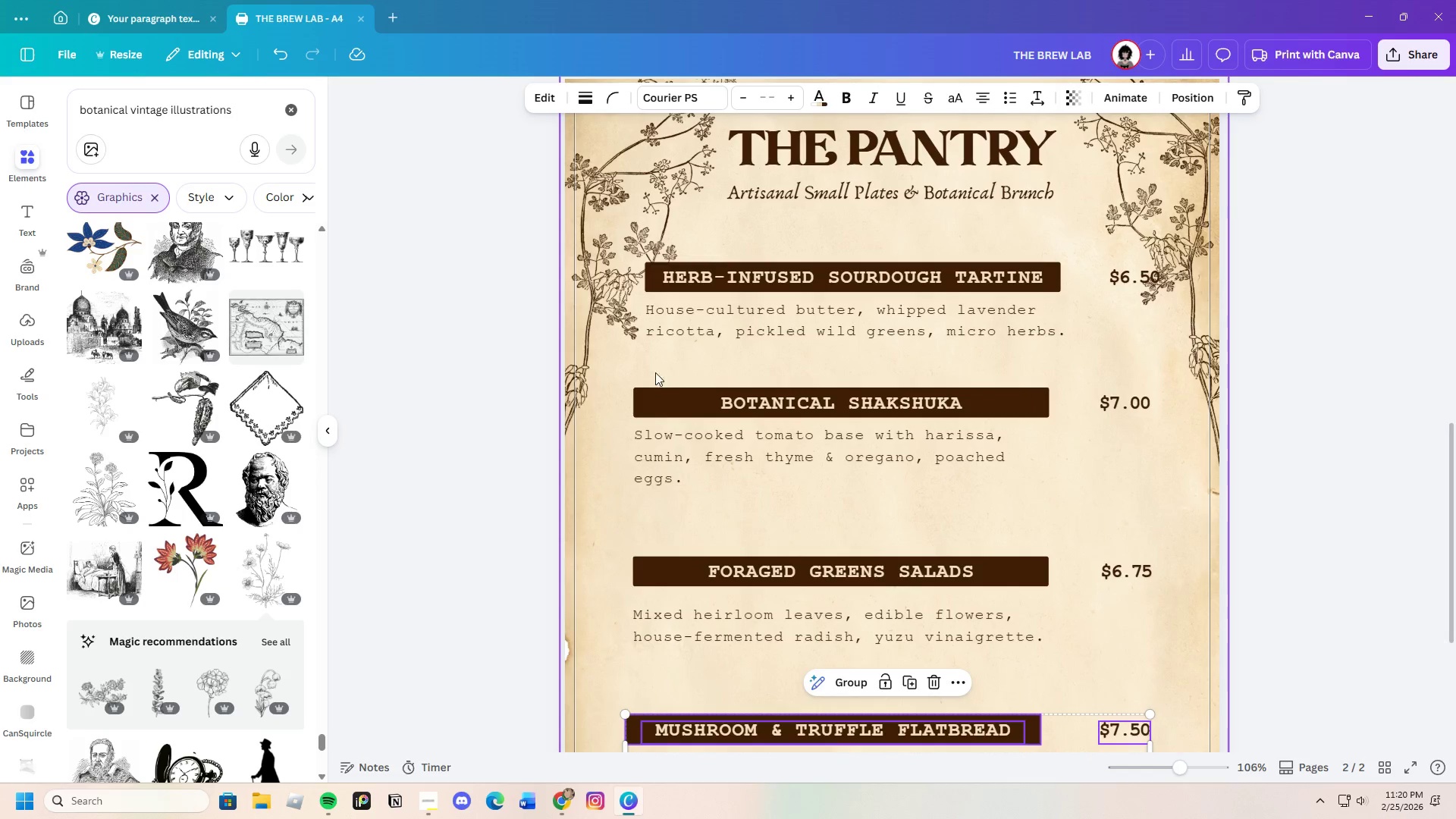 
left_click_drag(start_coordinate=[645, 370], to_coordinate=[1132, 510])
 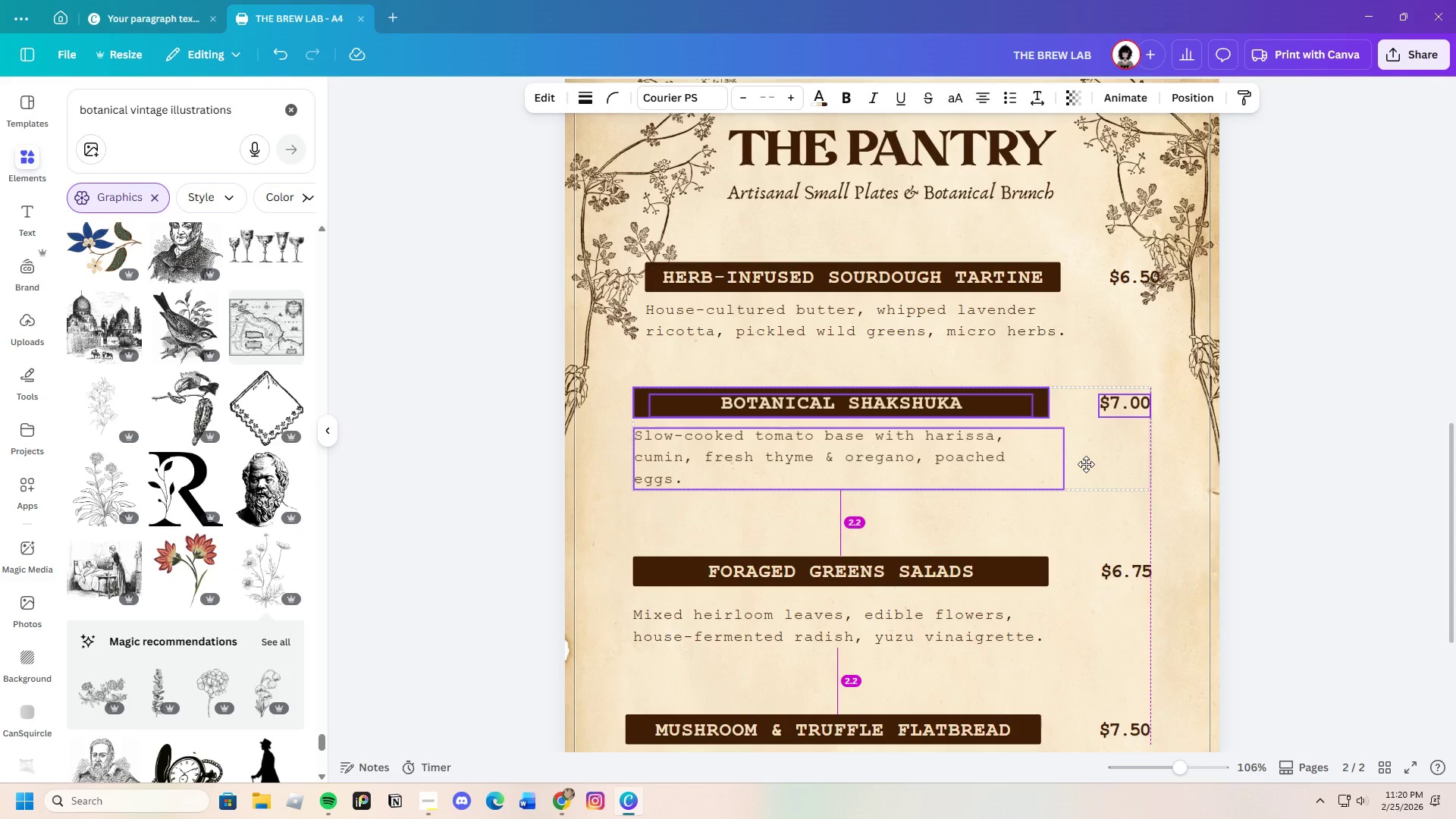 
left_click([1357, 497])
 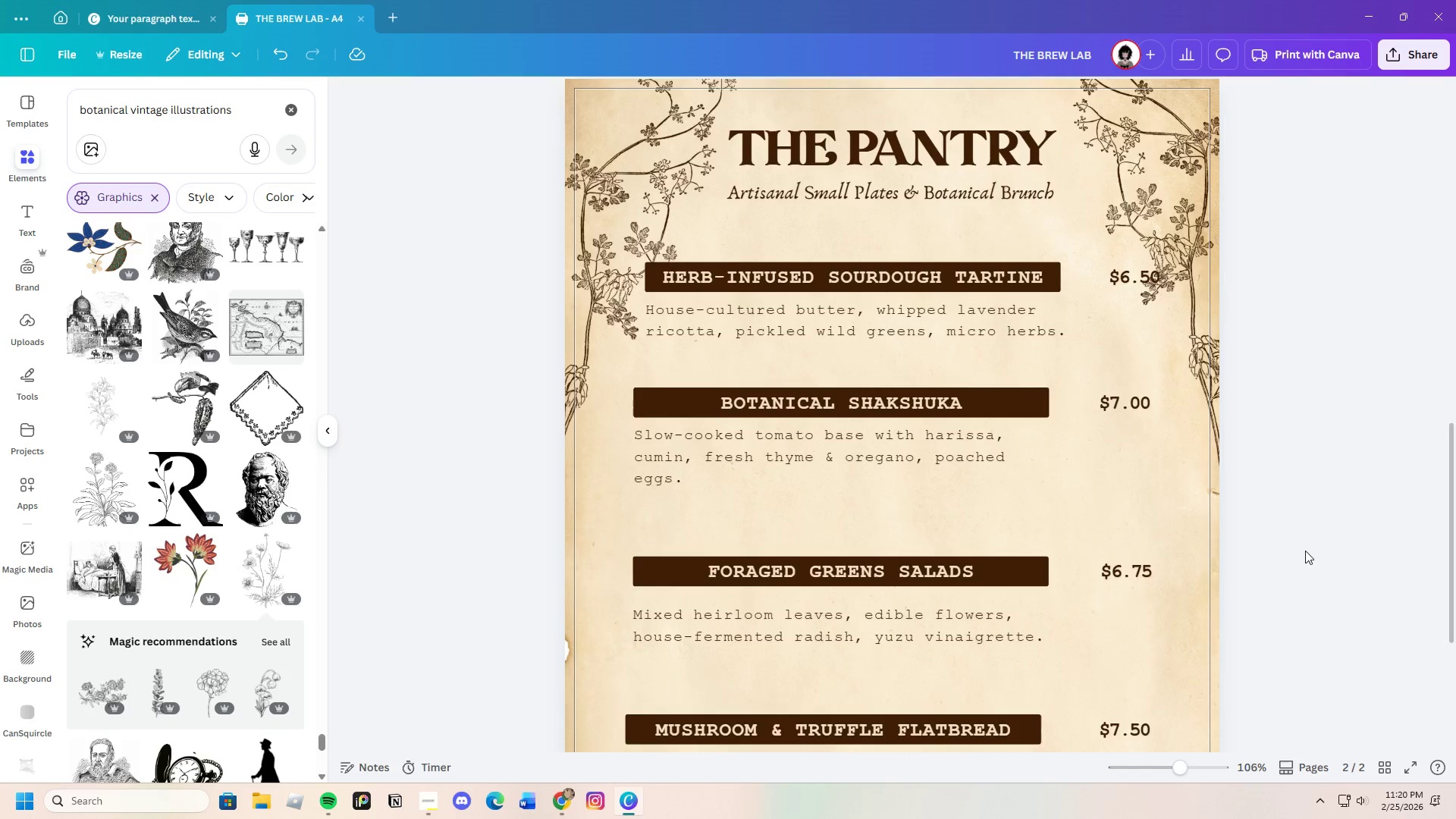 
scroll: coordinate [1301, 554], scroll_direction: up, amount: 2.0
 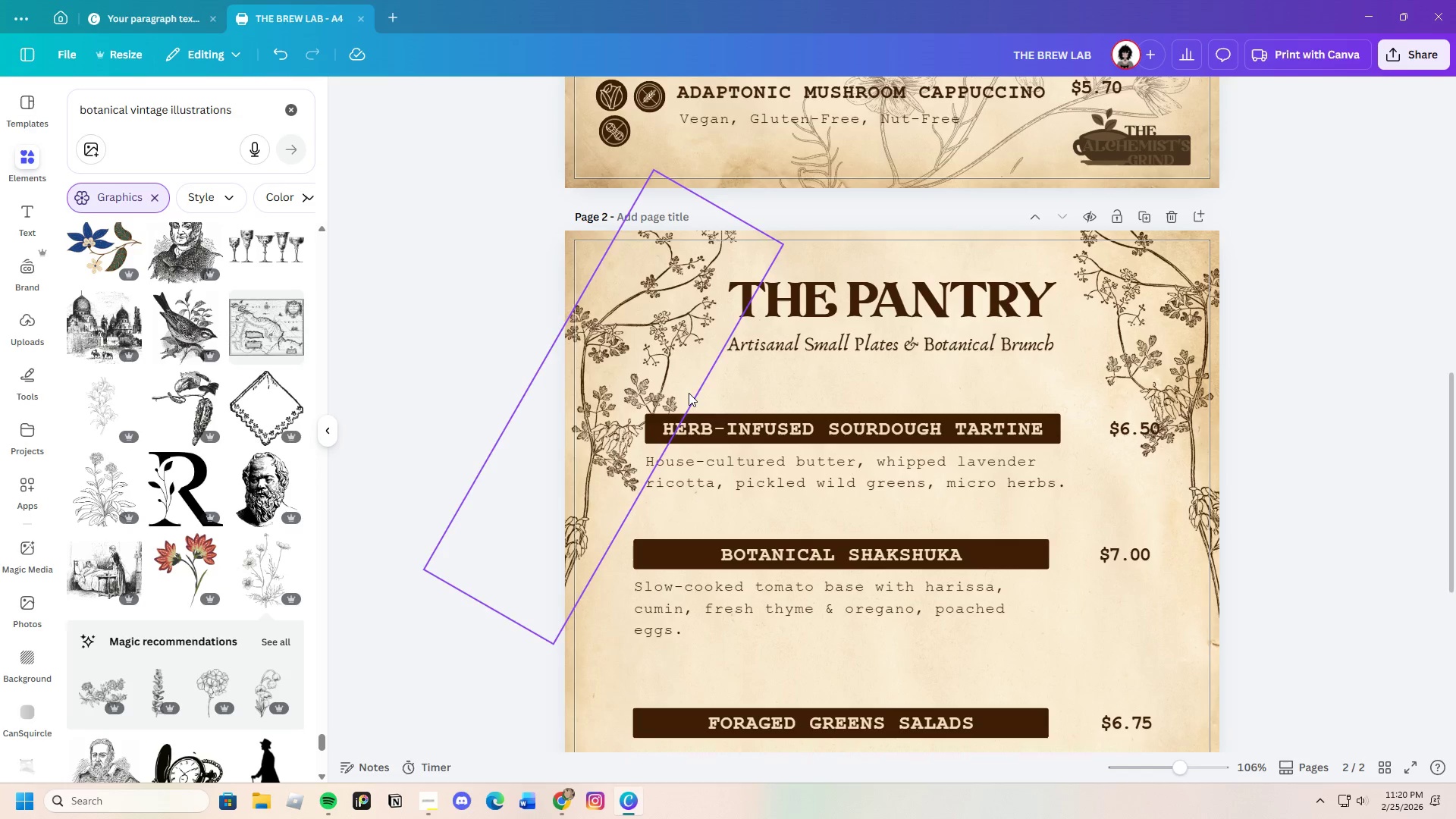 
left_click_drag(start_coordinate=[689, 393], to_coordinate=[893, 463])
 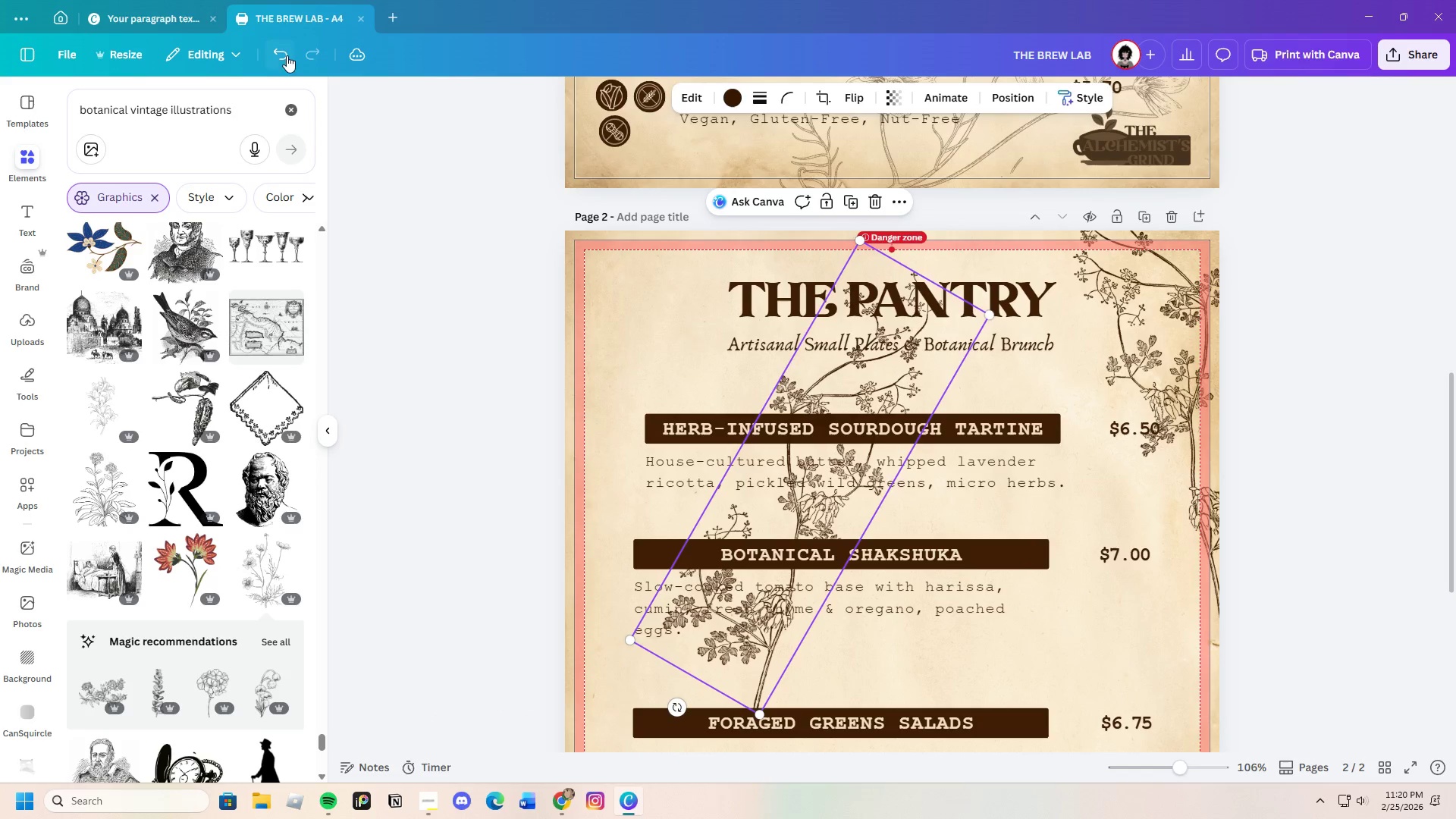 
left_click([271, 59])
 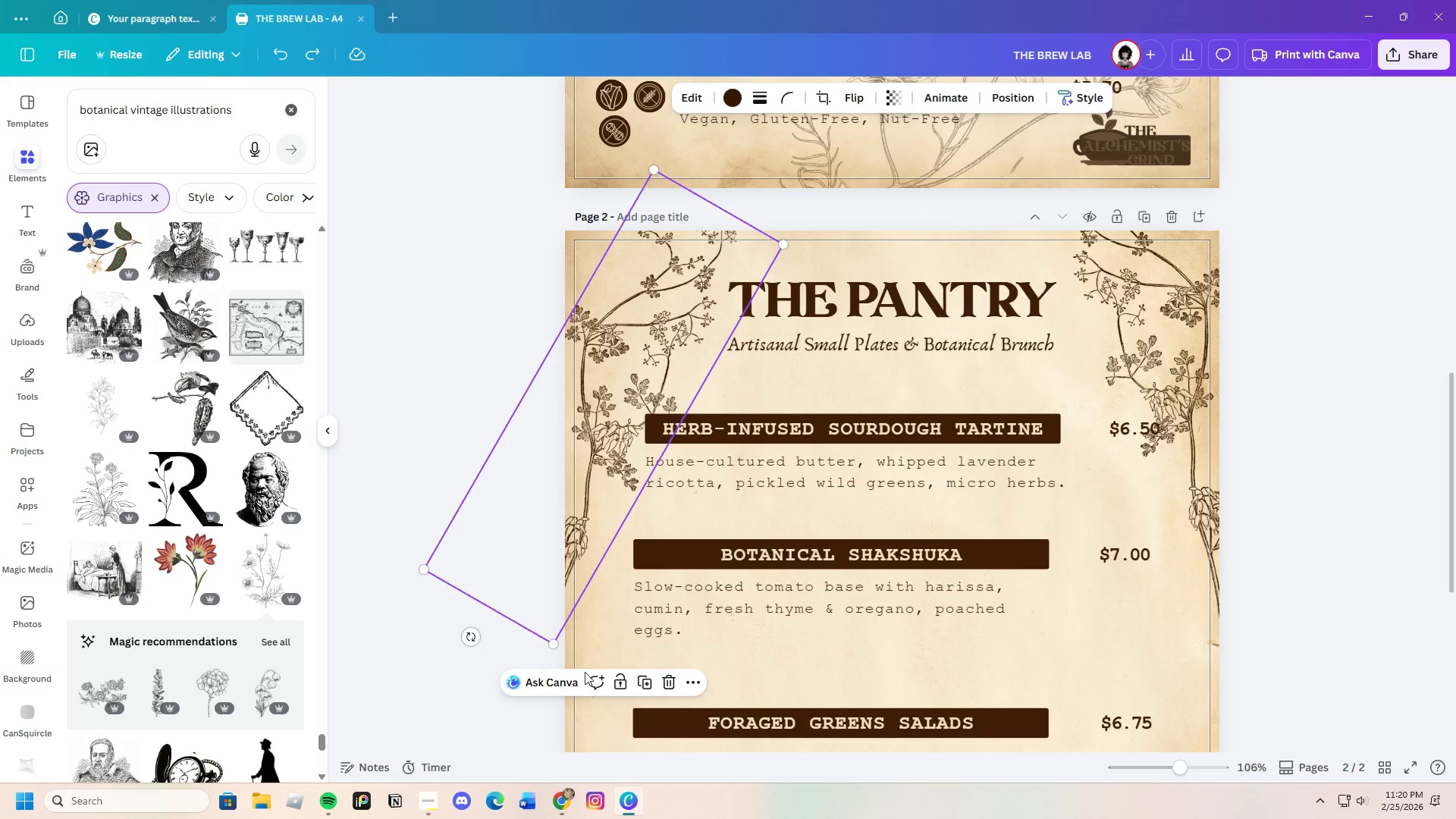 
left_click([619, 682])
 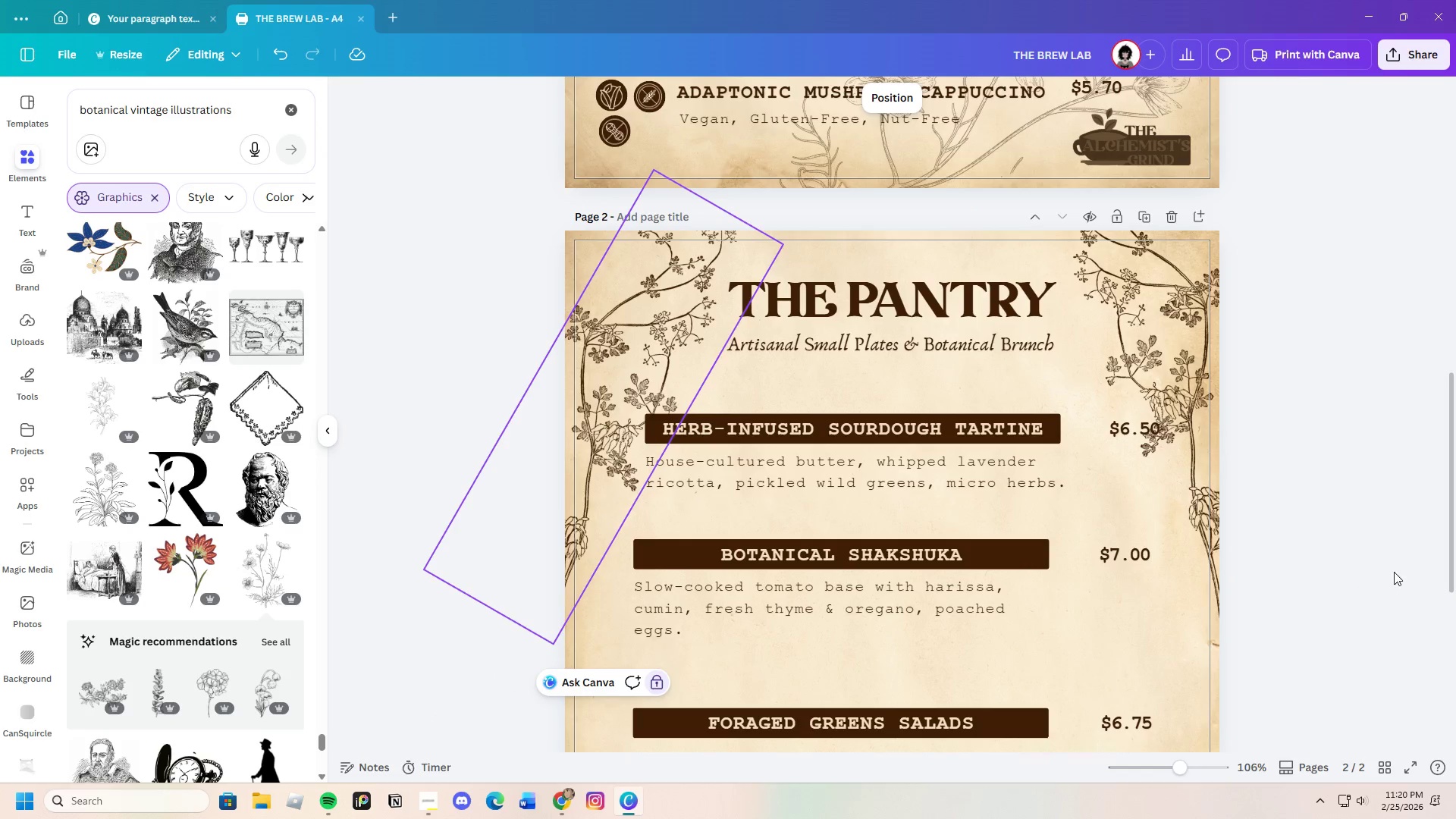 
left_click_drag(start_coordinate=[1392, 571], to_coordinate=[1389, 568])
 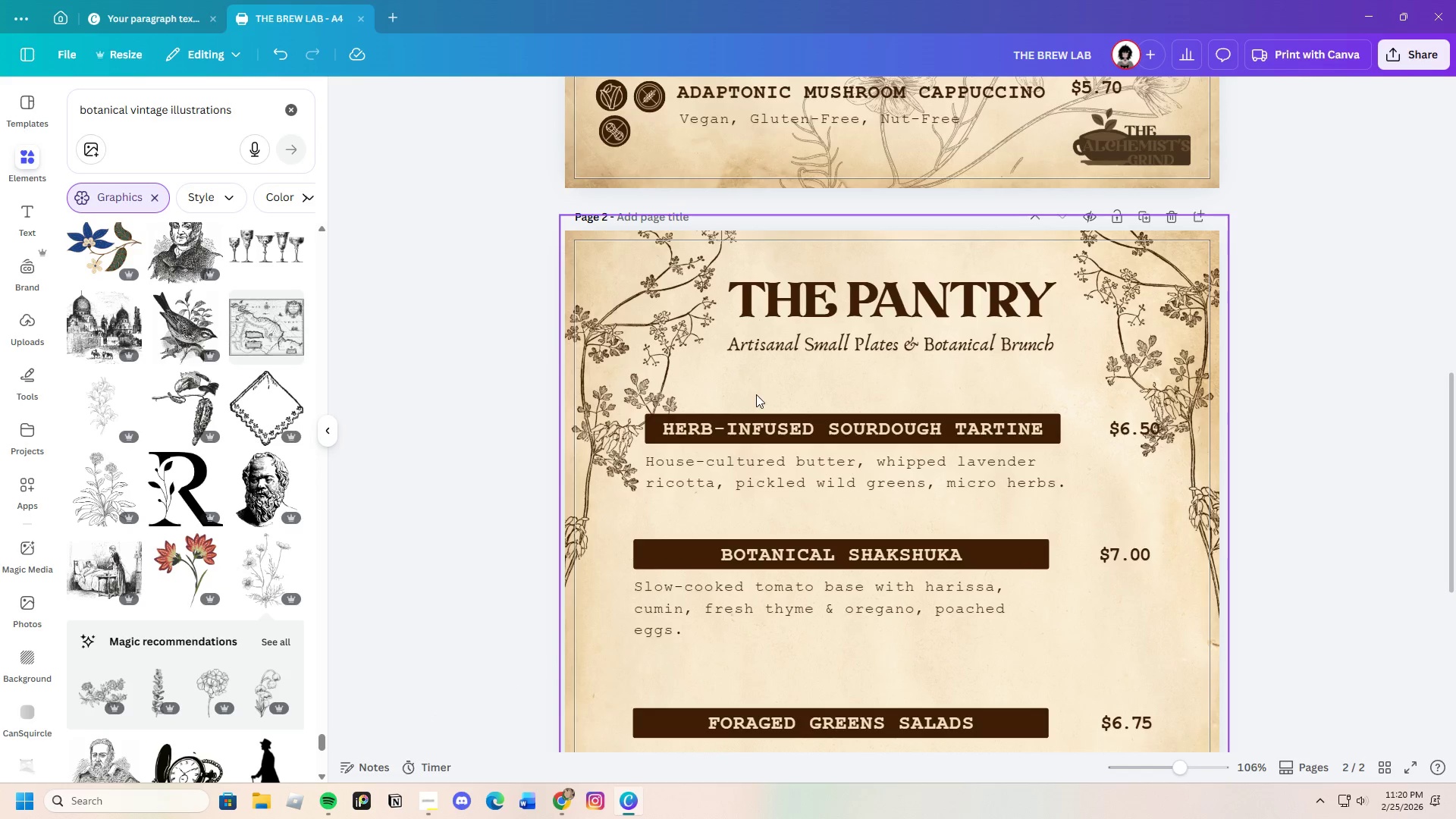 
left_click_drag(start_coordinate=[739, 389], to_coordinate=[1044, 503])
 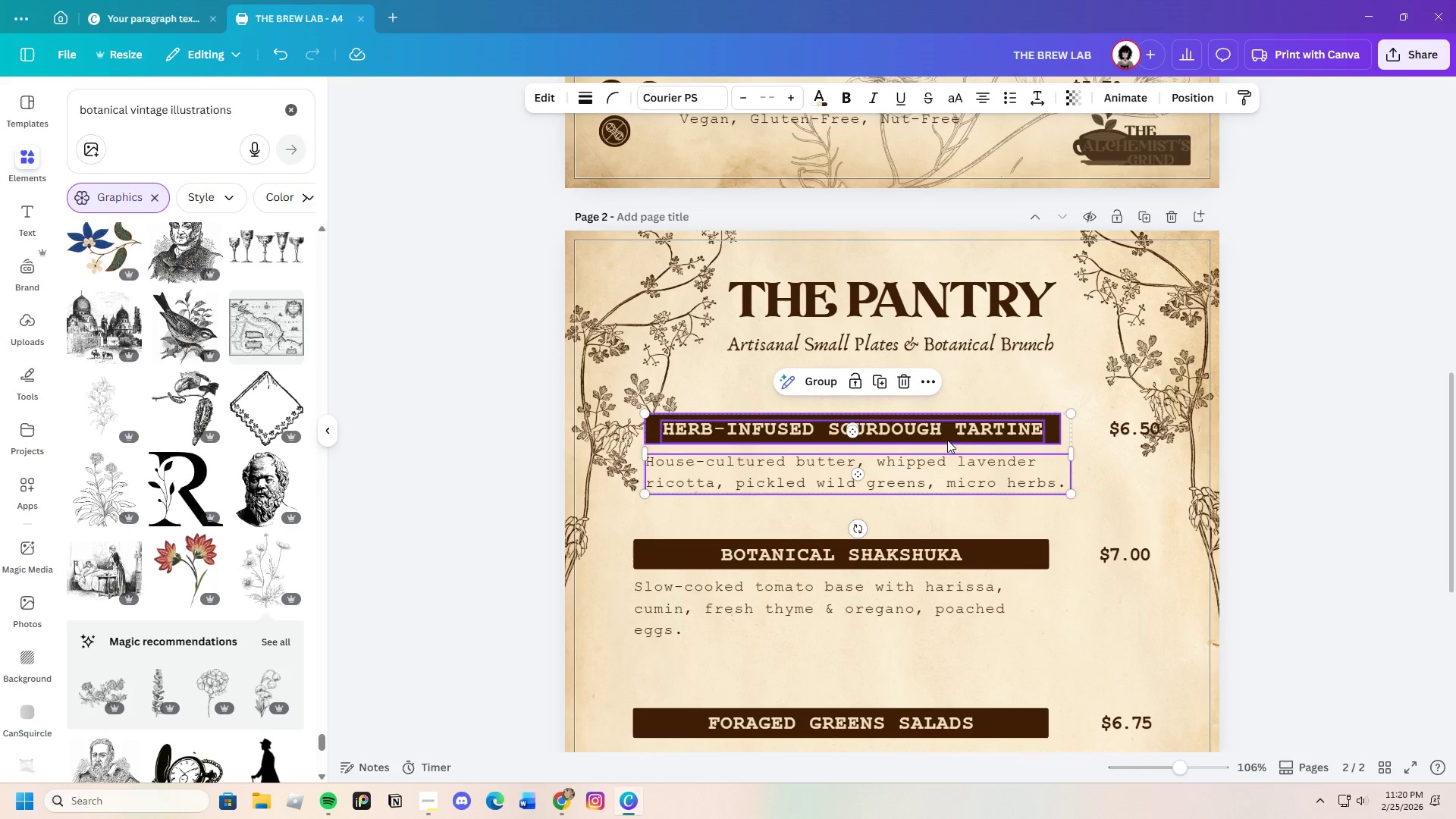 
left_click_drag(start_coordinate=[947, 440], to_coordinate=[948, 422])
 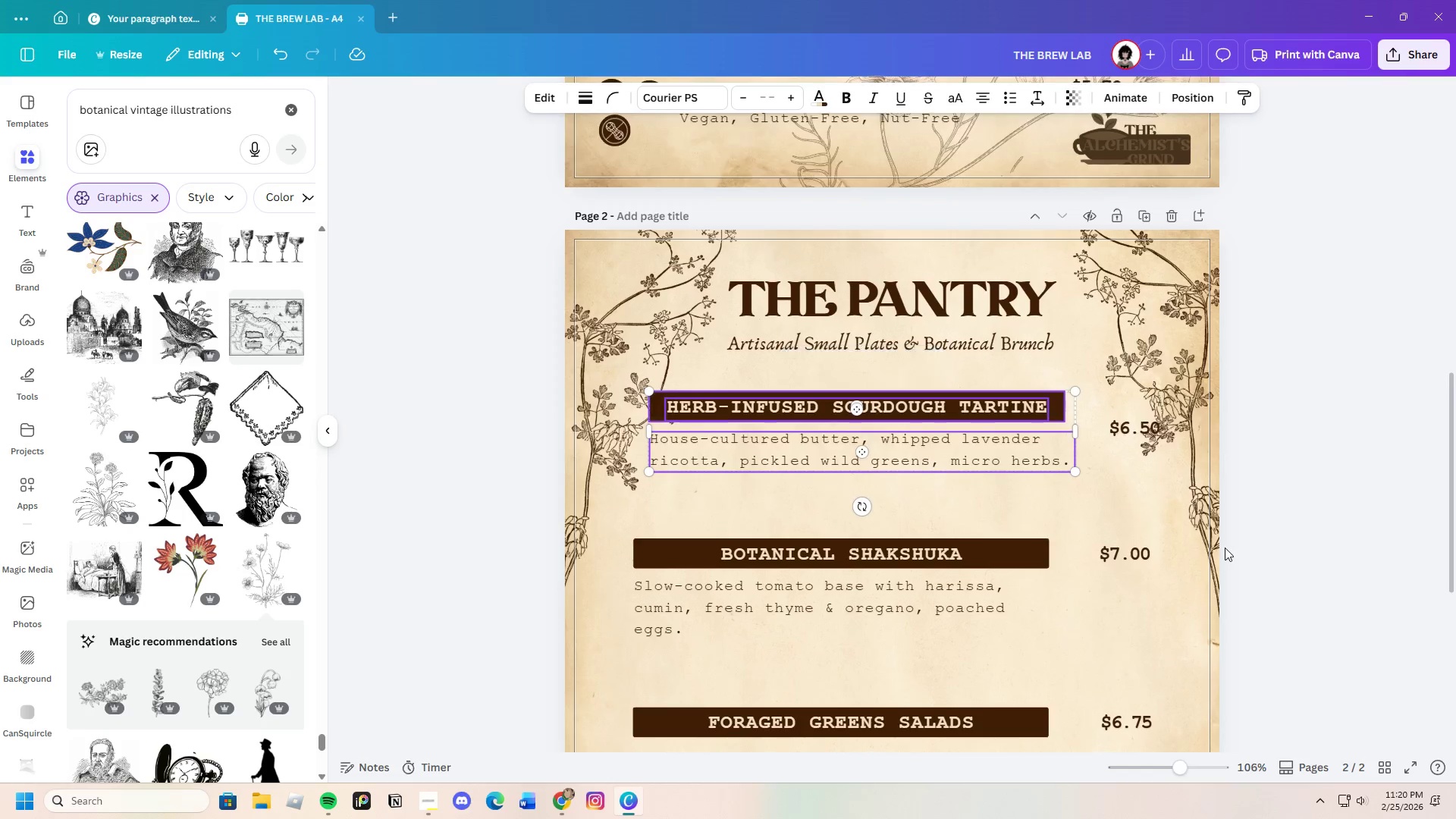 
scroll: coordinate [1225, 548], scroll_direction: down, amount: 2.0
 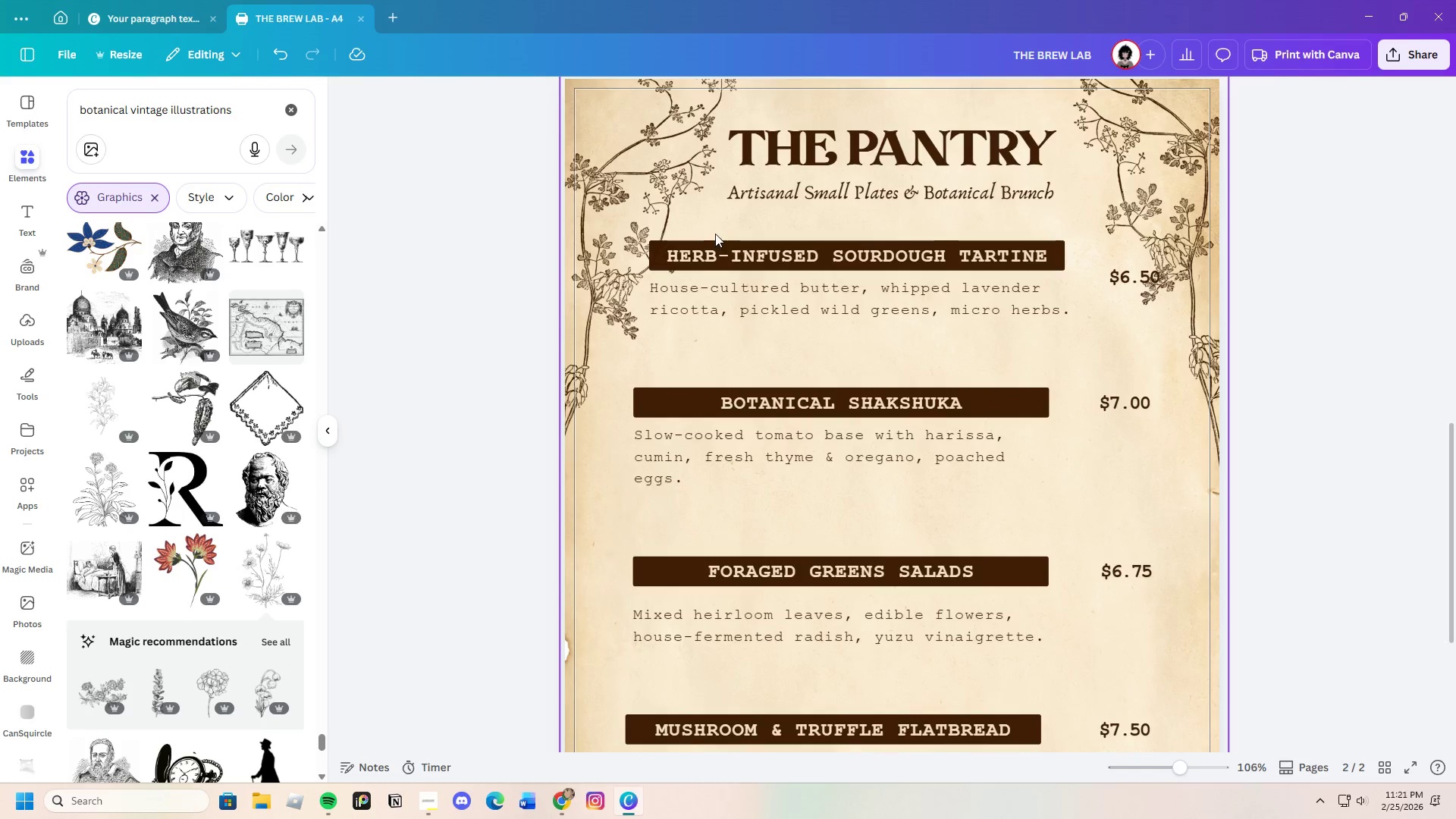 
left_click_drag(start_coordinate=[703, 223], to_coordinate=[1134, 790])
 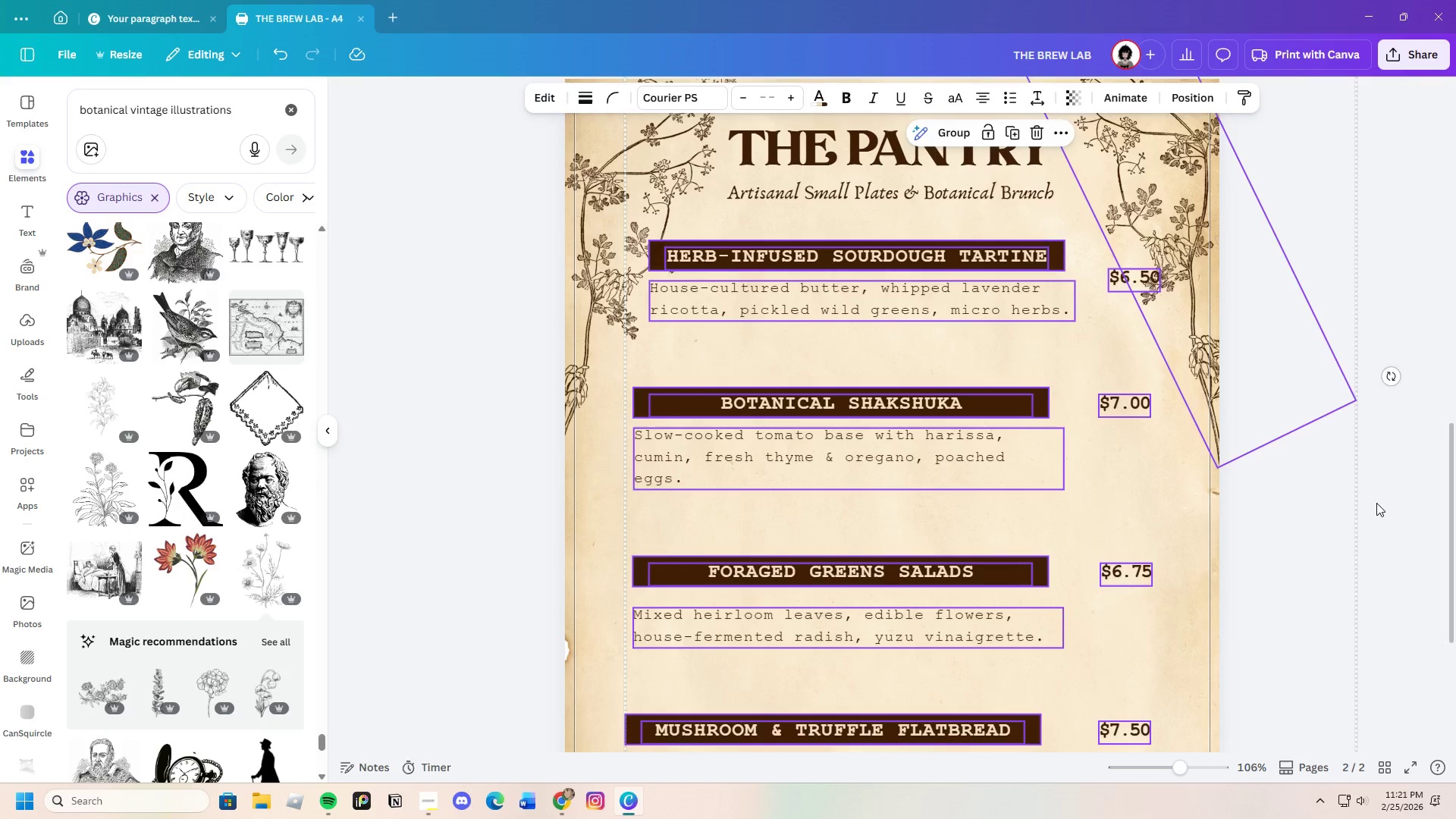 
left_click([1376, 503])
 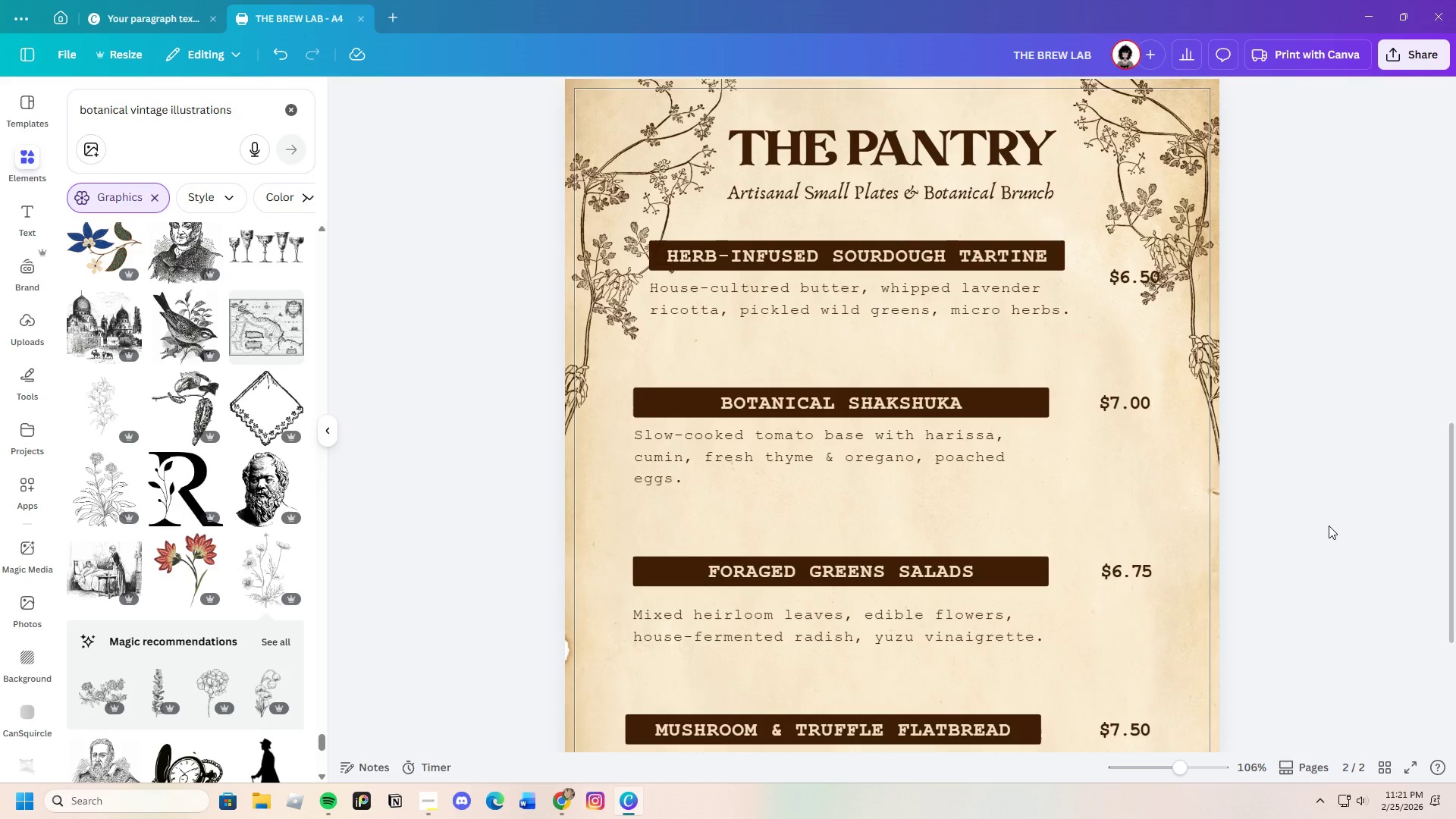 
scroll: coordinate [1329, 526], scroll_direction: up, amount: 2.0
 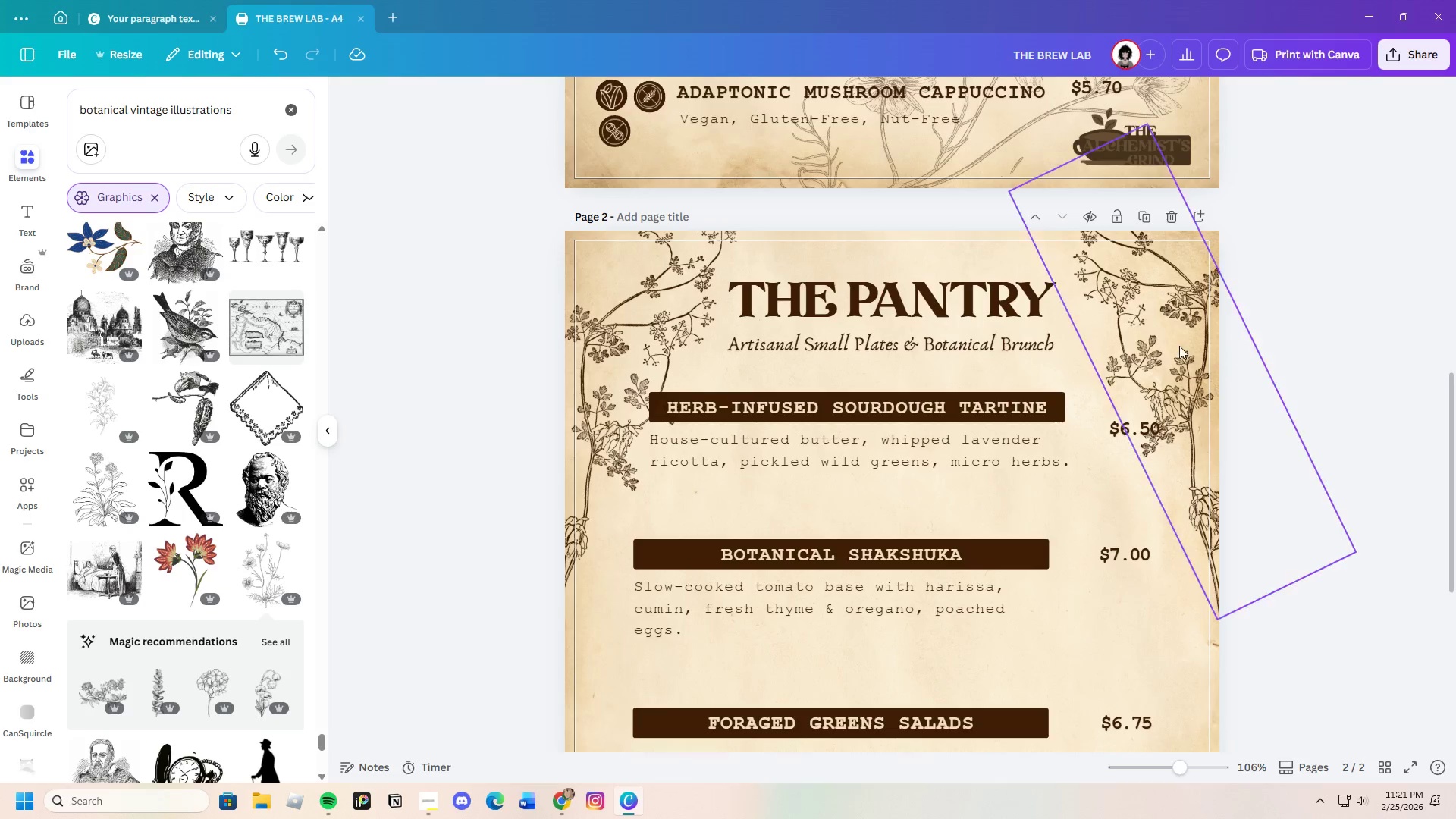 
left_click([1175, 344])
 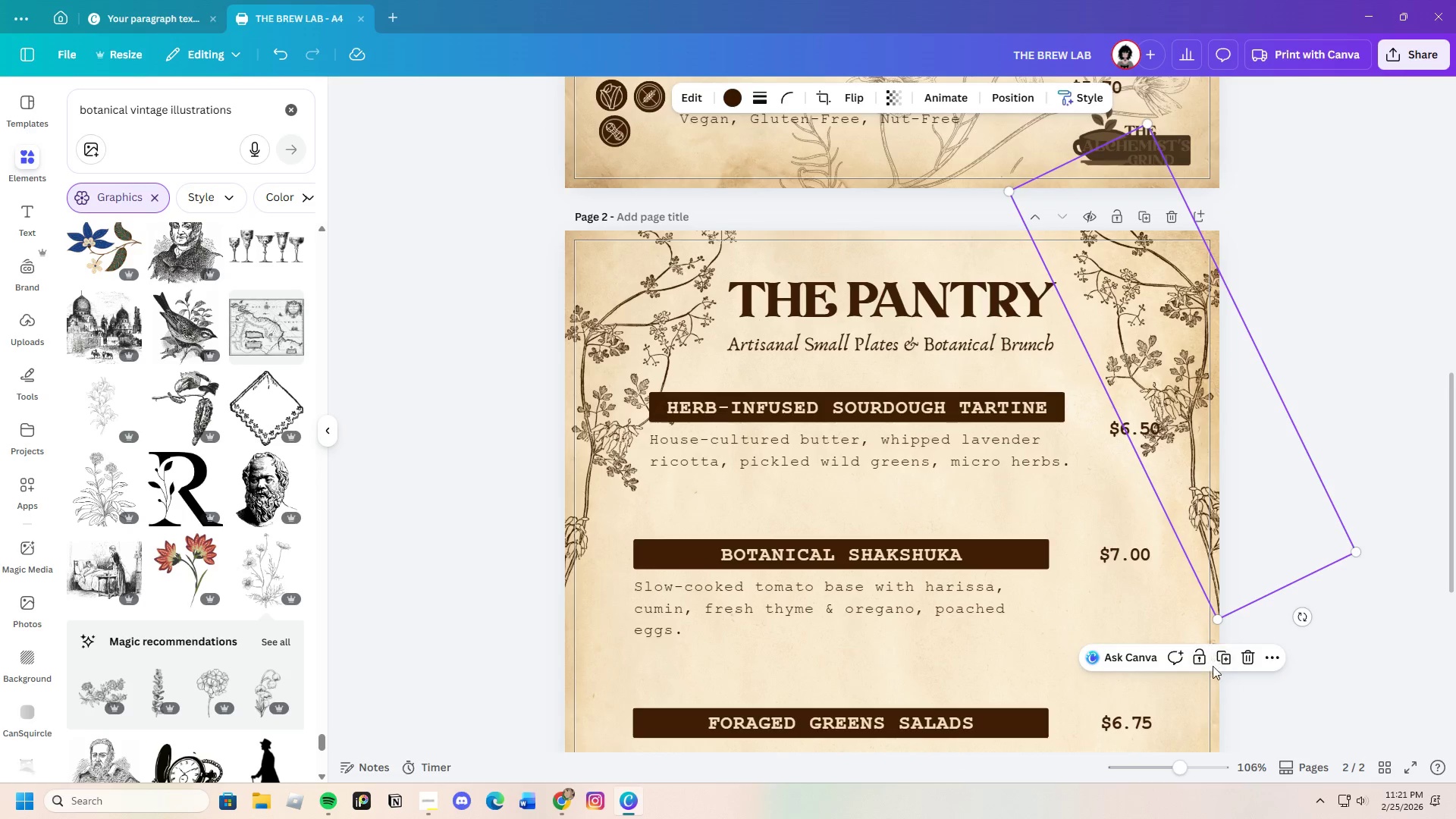 
left_click([1207, 662])
 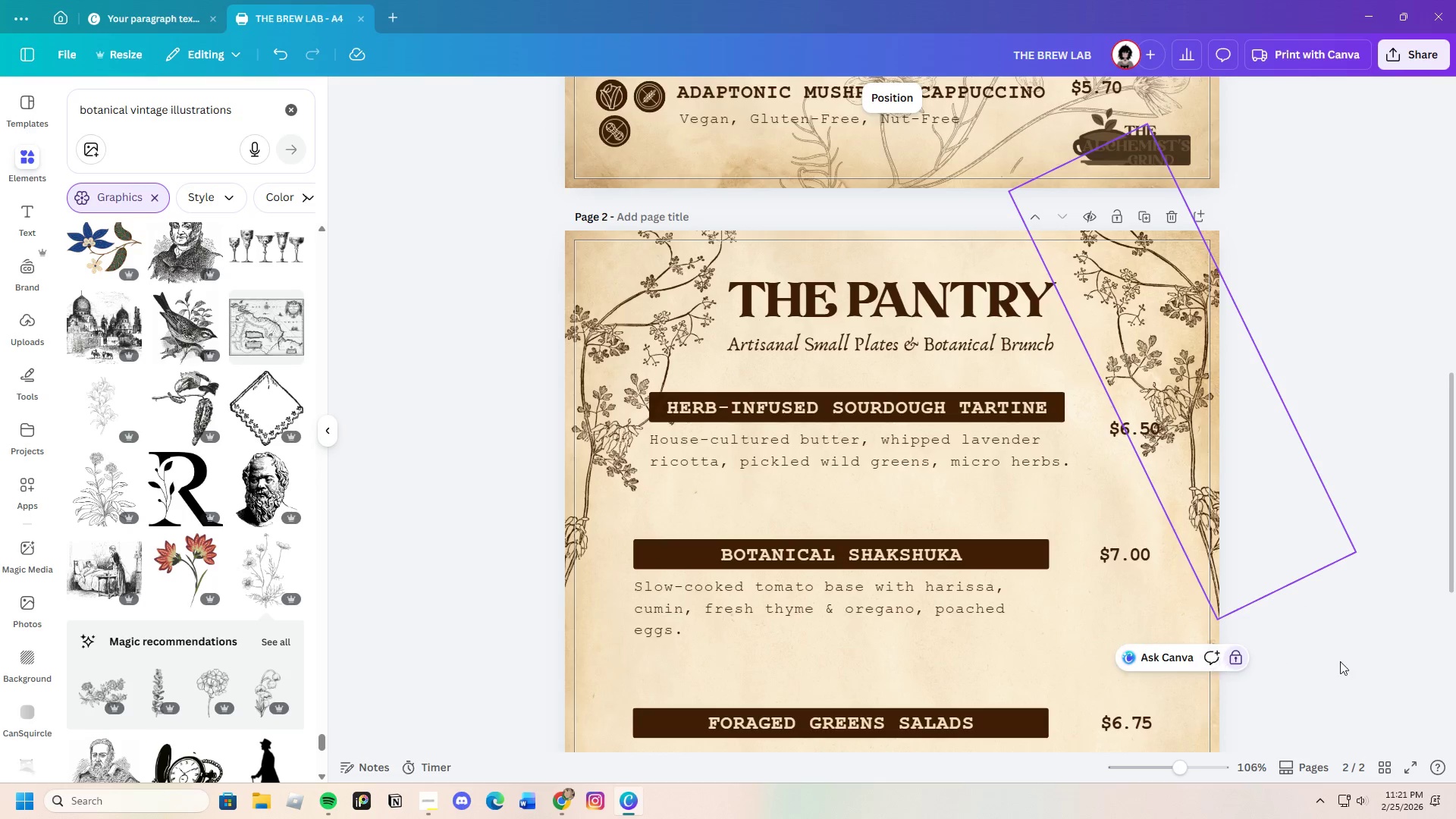 
left_click([1322, 588])
 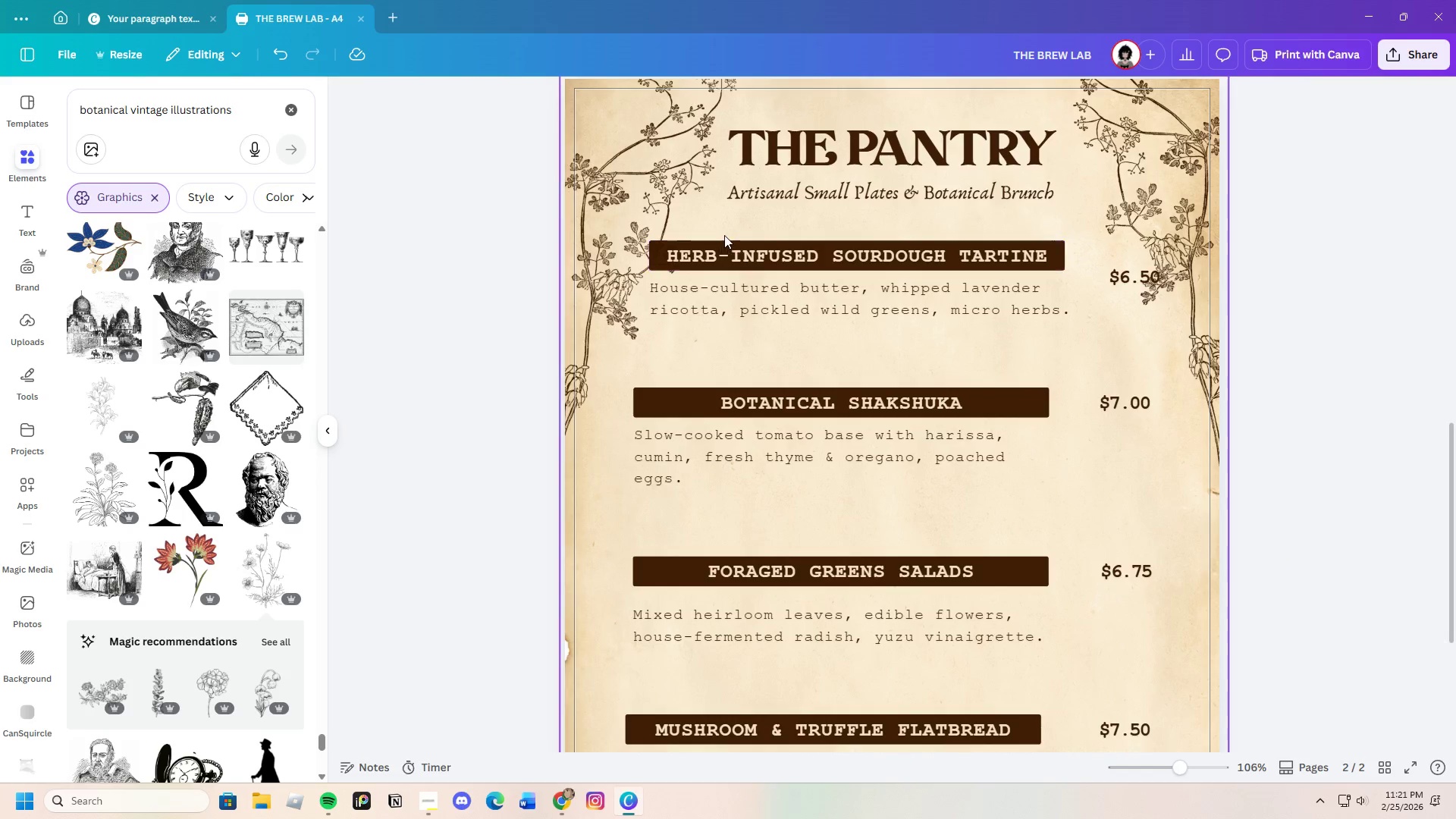 
scroll: coordinate [1339, 657], scroll_direction: down, amount: 2.0
 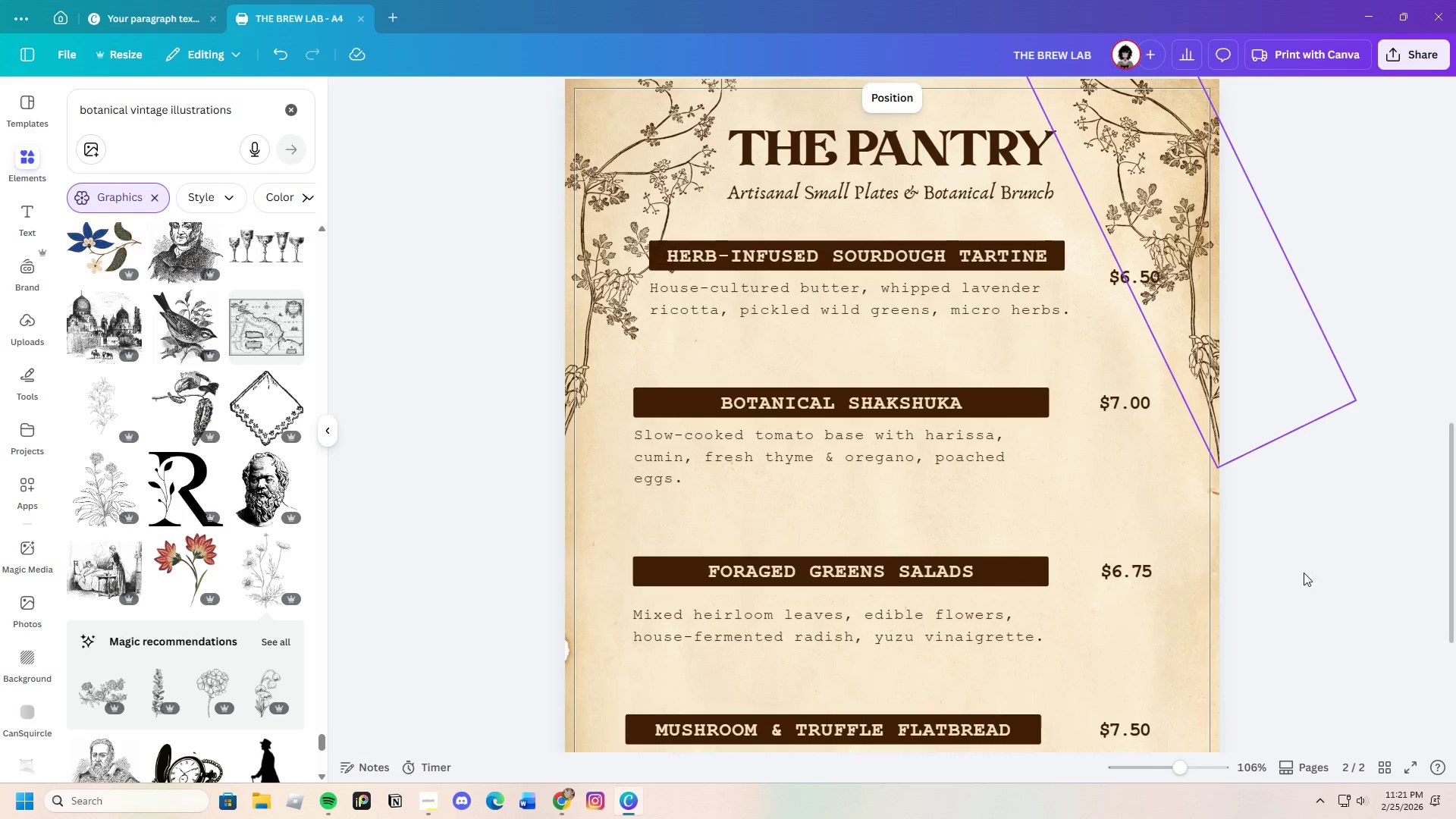 
left_click_drag(start_coordinate=[726, 231], to_coordinate=[1146, 791])
 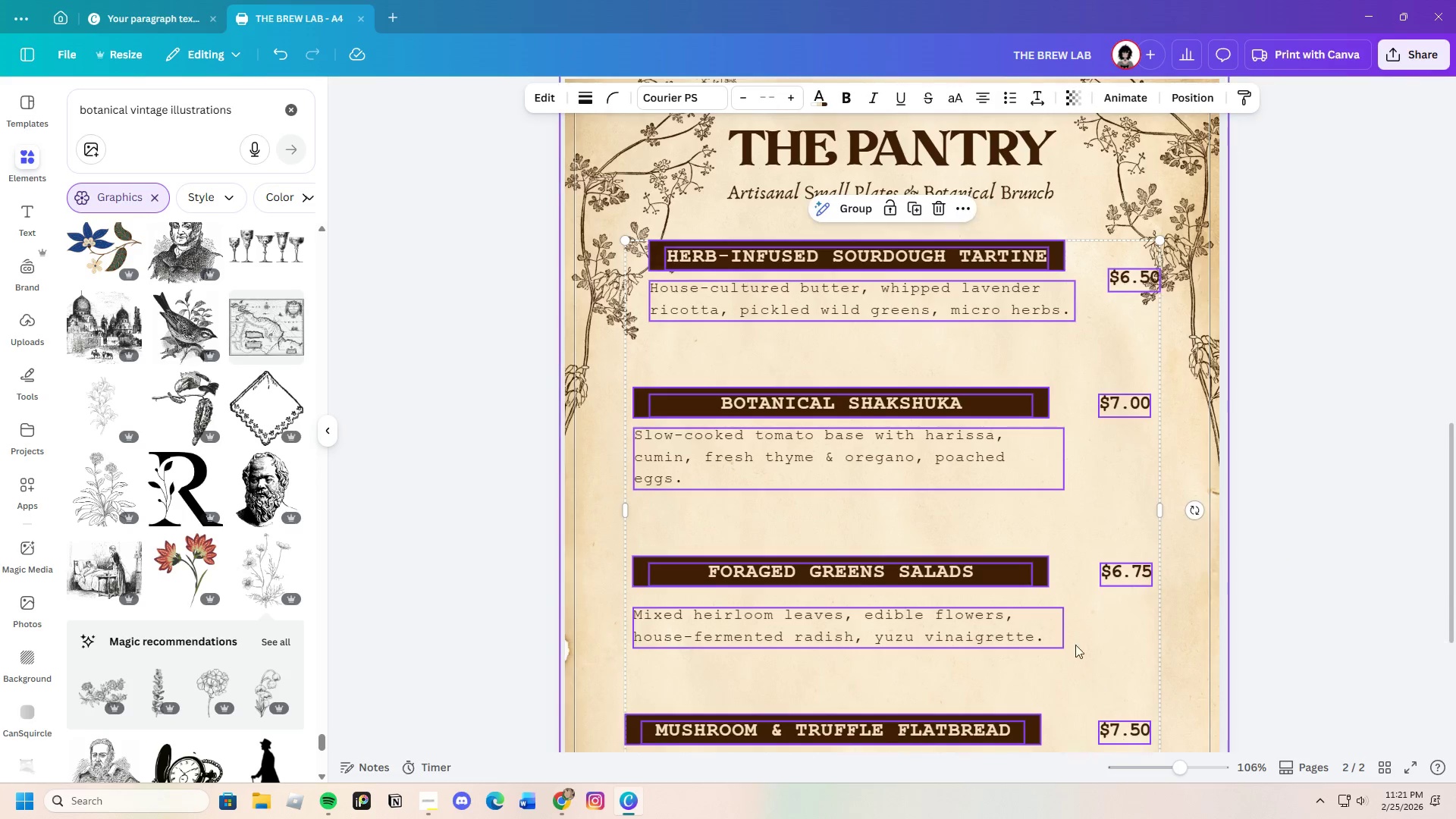 
scroll: coordinate [1070, 638], scroll_direction: down, amount: 3.0
 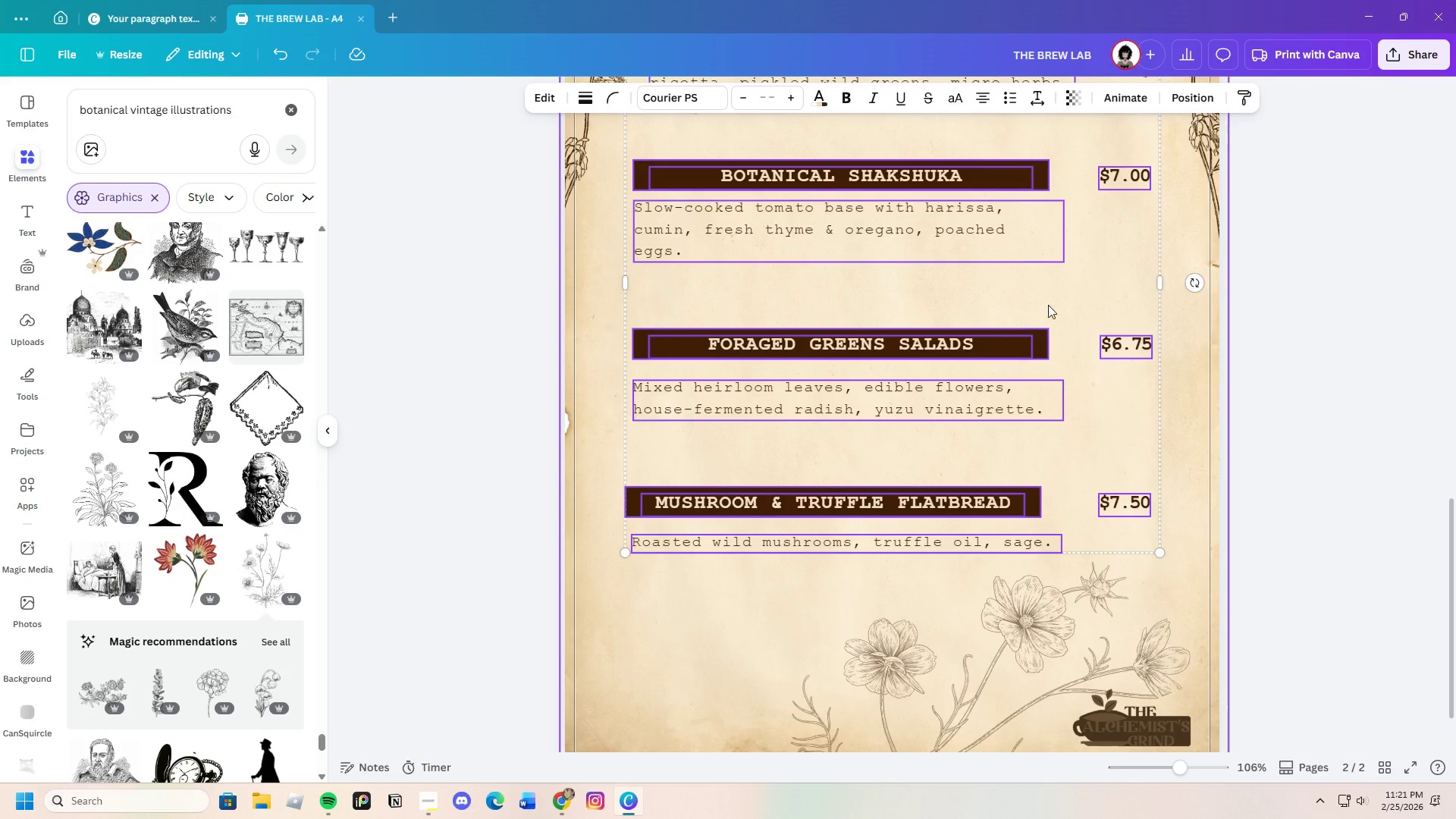 
left_click_drag(start_coordinate=[1048, 301], to_coordinate=[1054, 367])
 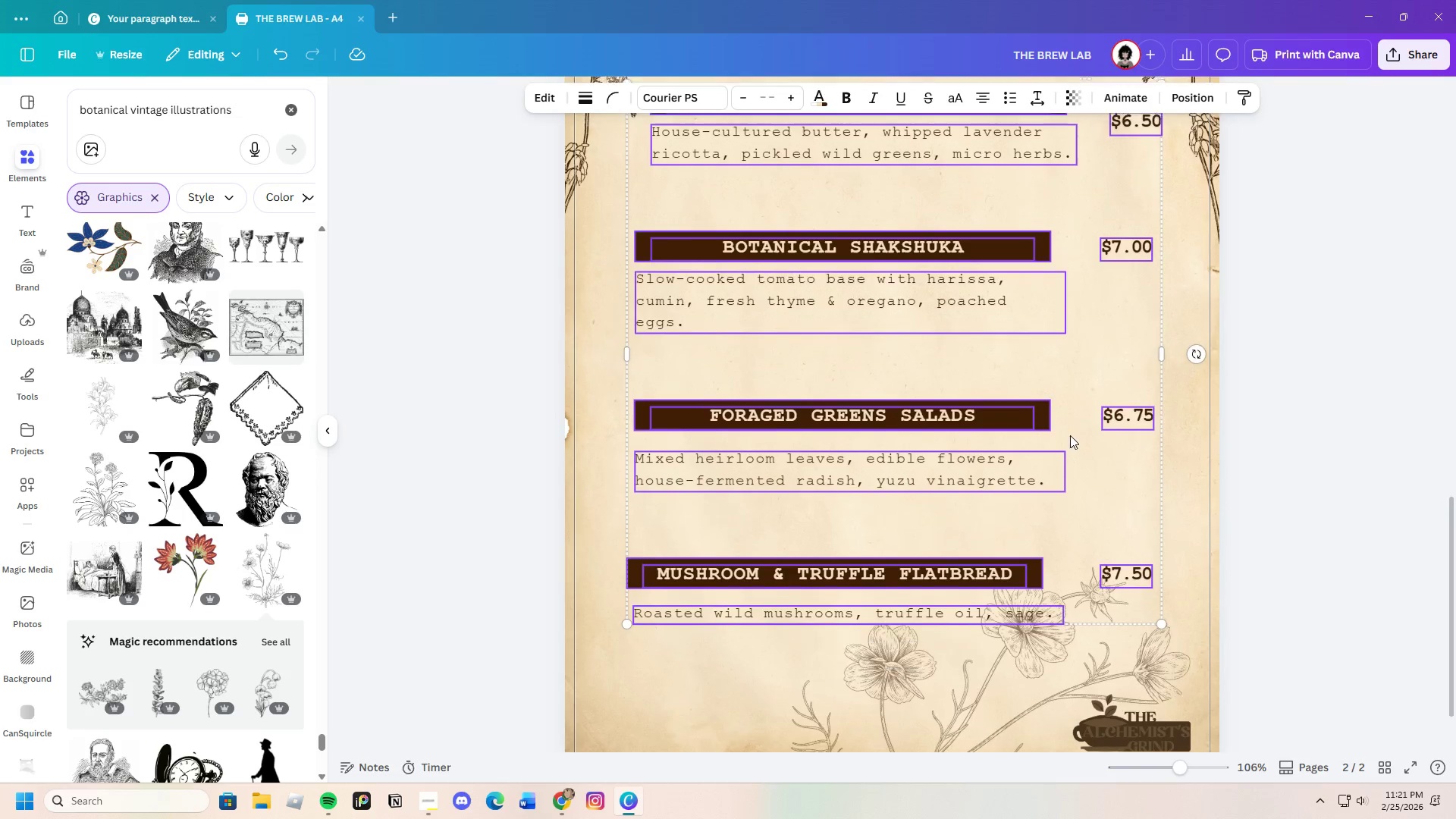 
scroll: coordinate [1070, 435], scroll_direction: up, amount: 3.0
 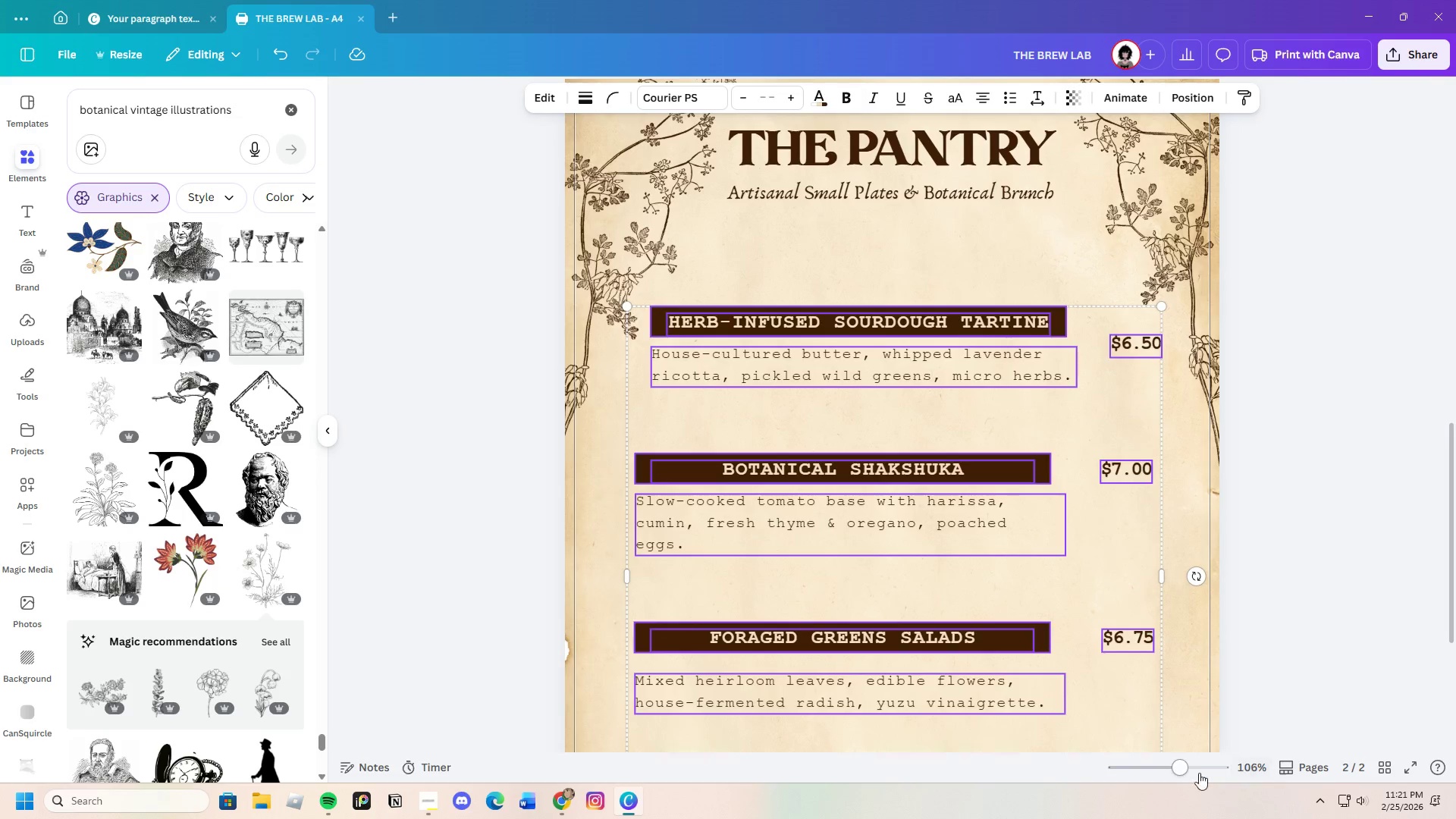 
left_click_drag(start_coordinate=[1193, 765], to_coordinate=[1169, 782])
 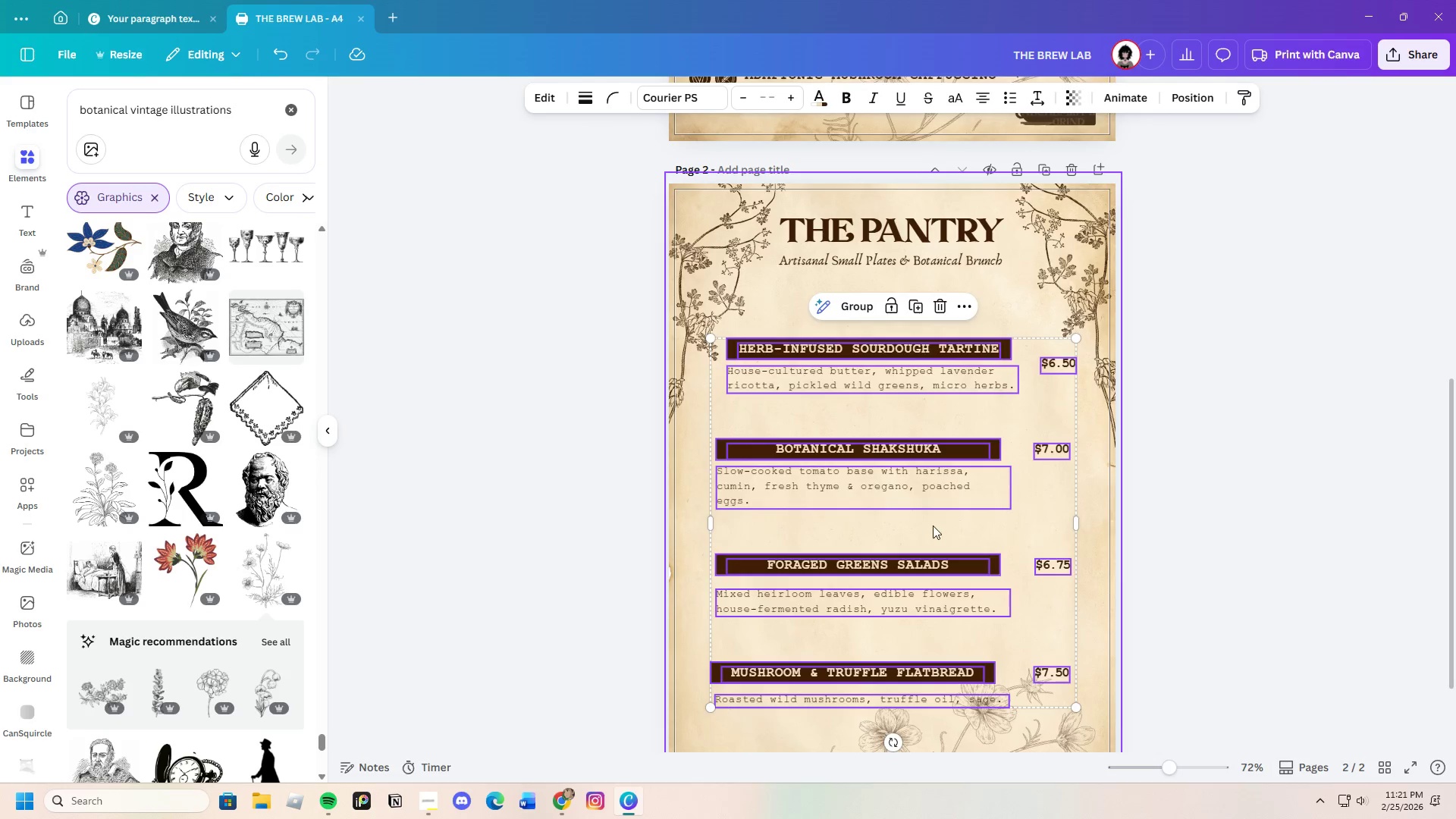 
left_click_drag(start_coordinate=[933, 526], to_coordinate=[939, 522])
 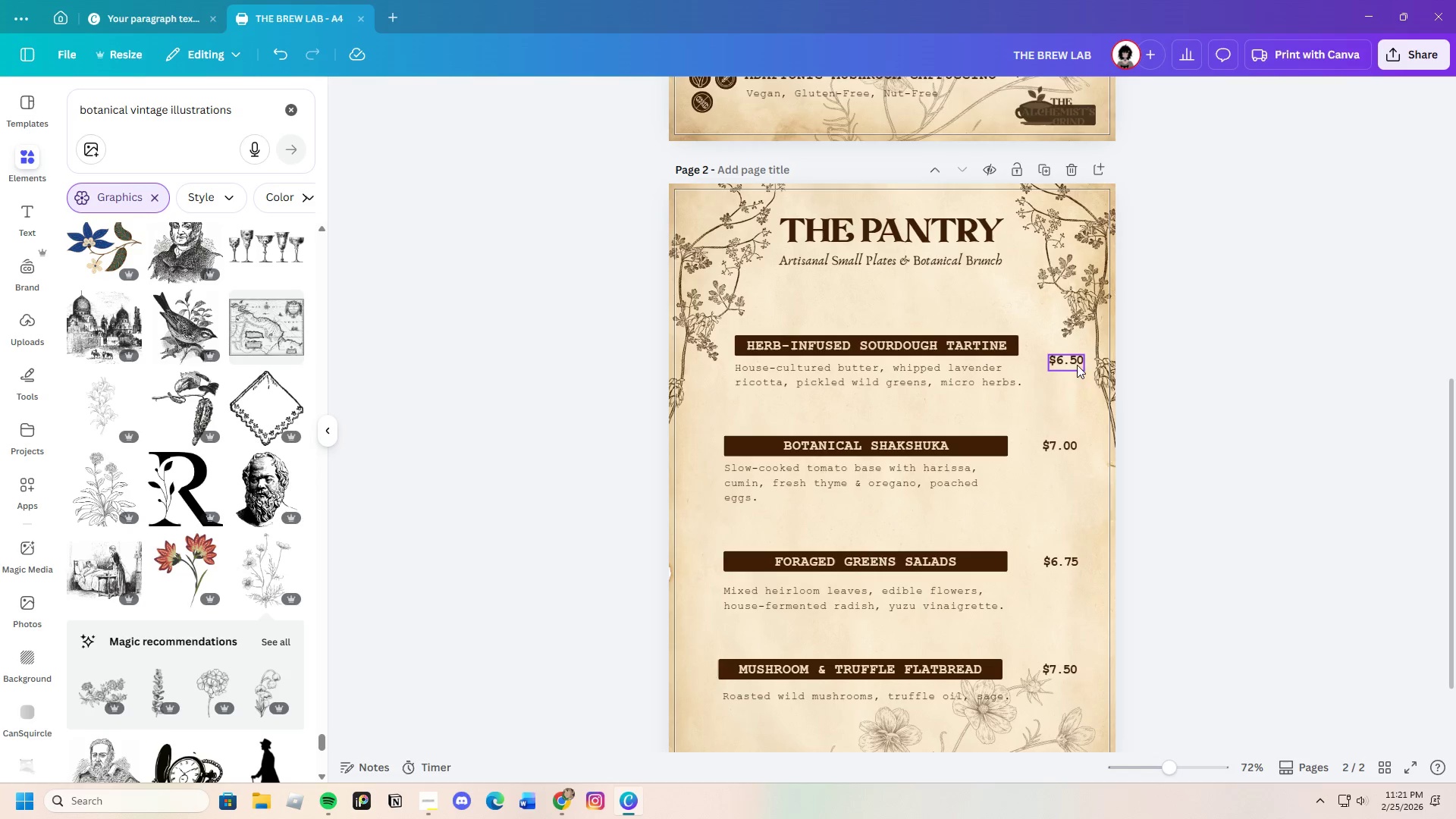 
left_click_drag(start_coordinate=[1062, 356], to_coordinate=[1059, 343])
 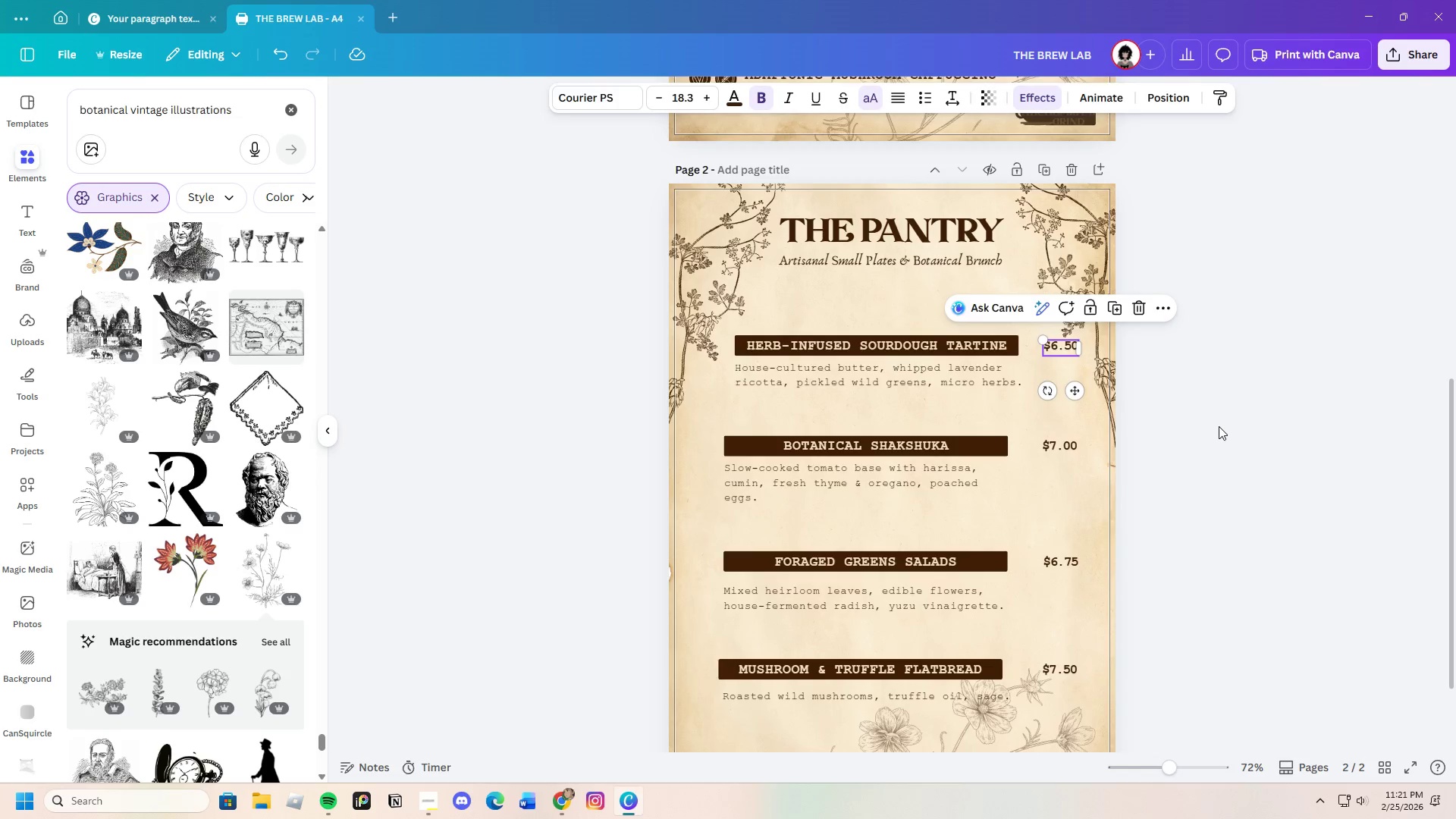 
left_click([1219, 426])
 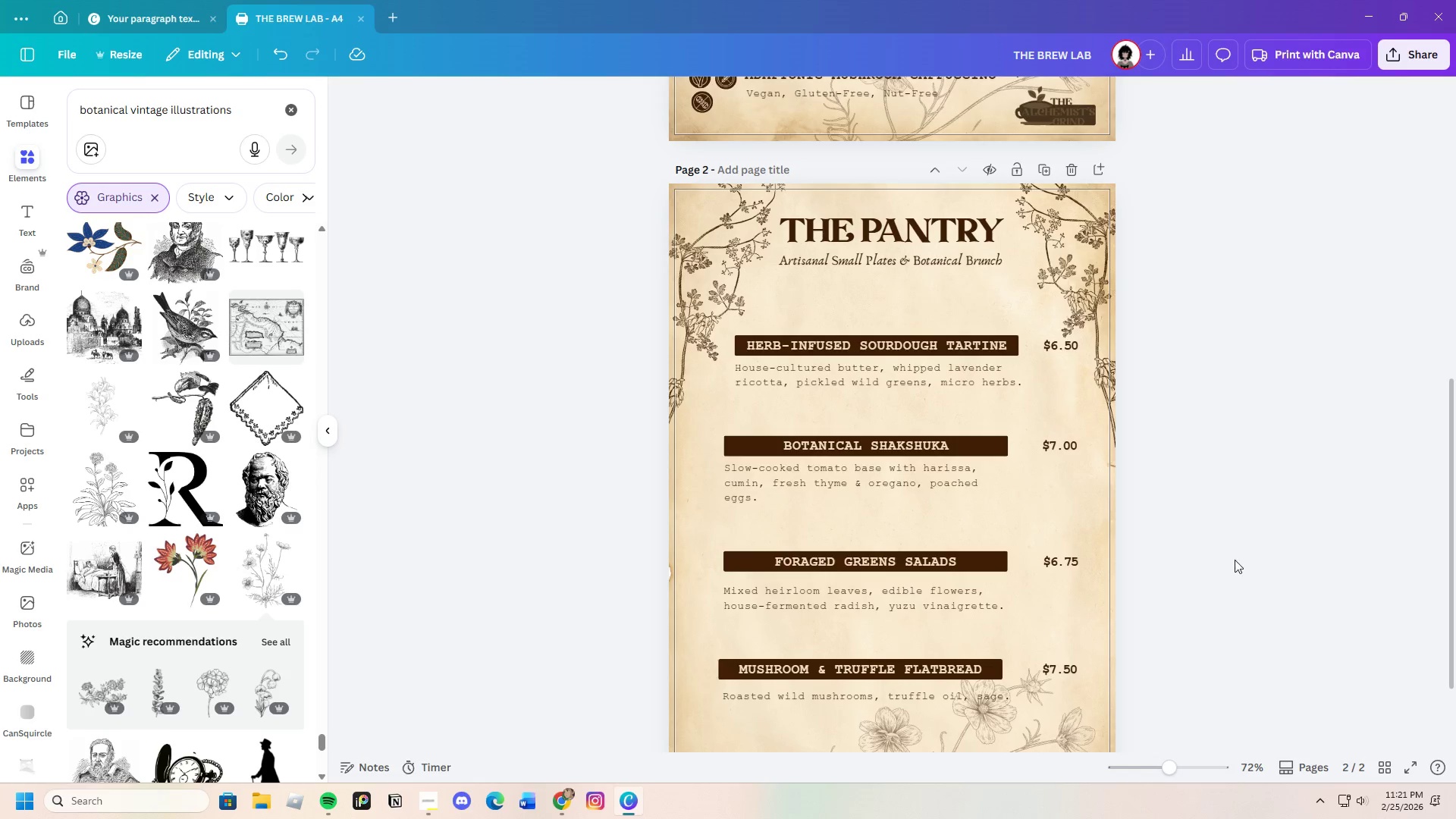 
scroll: coordinate [1234, 560], scroll_direction: down, amount: 2.0
 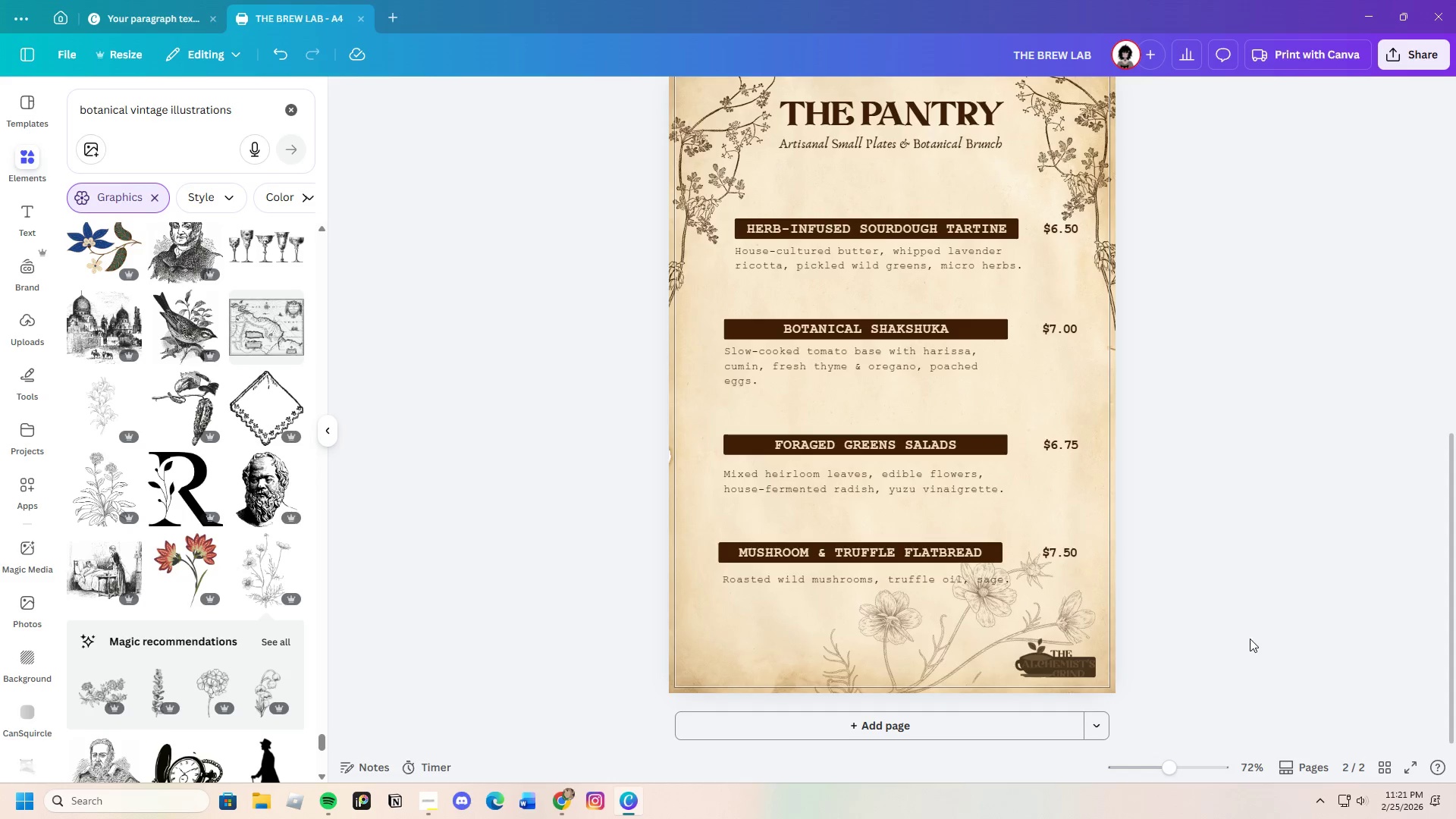 
left_click_drag(start_coordinate=[1177, 776], to_coordinate=[1184, 773])
 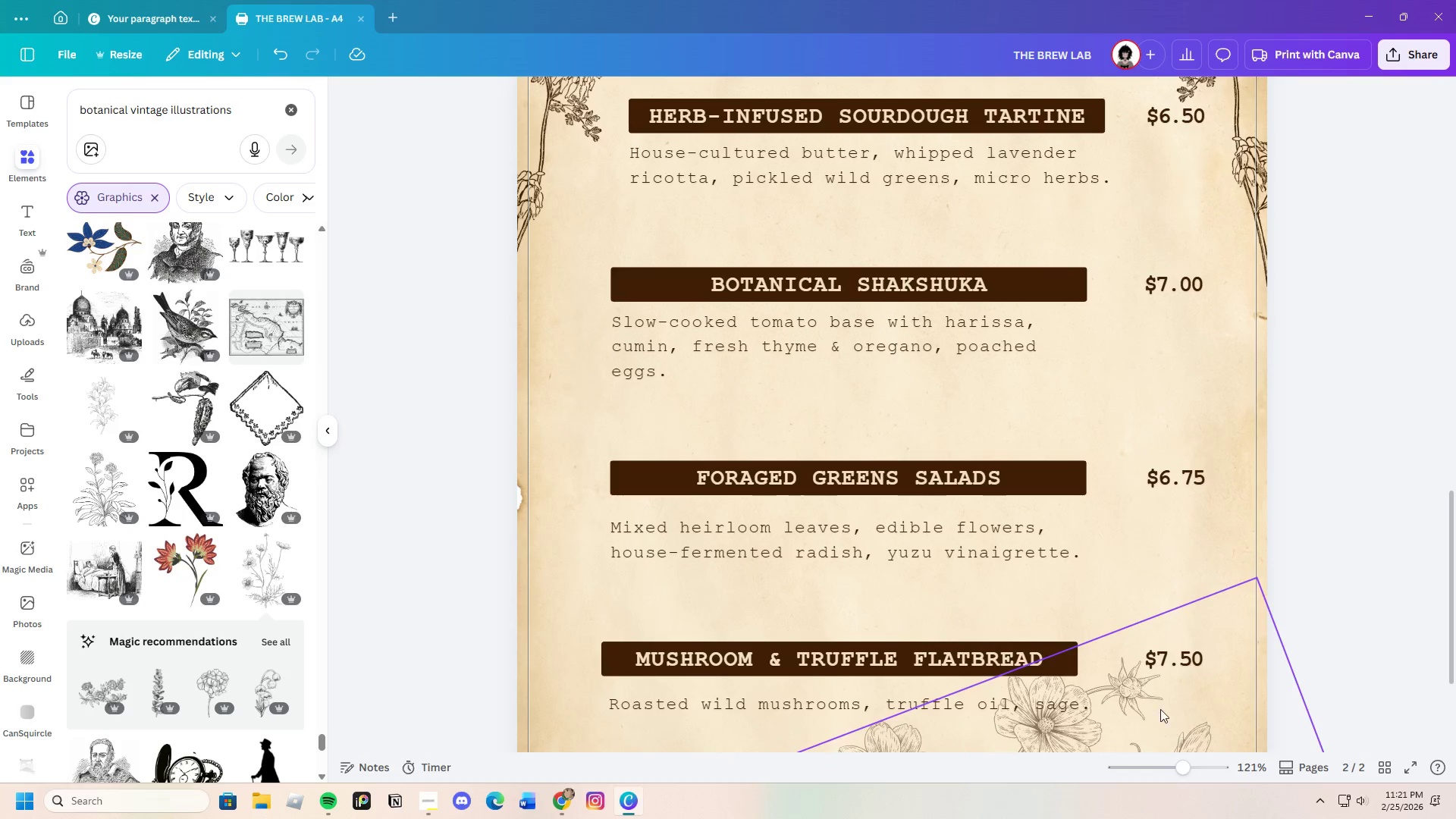 
scroll: coordinate [1155, 680], scroll_direction: up, amount: 2.0
 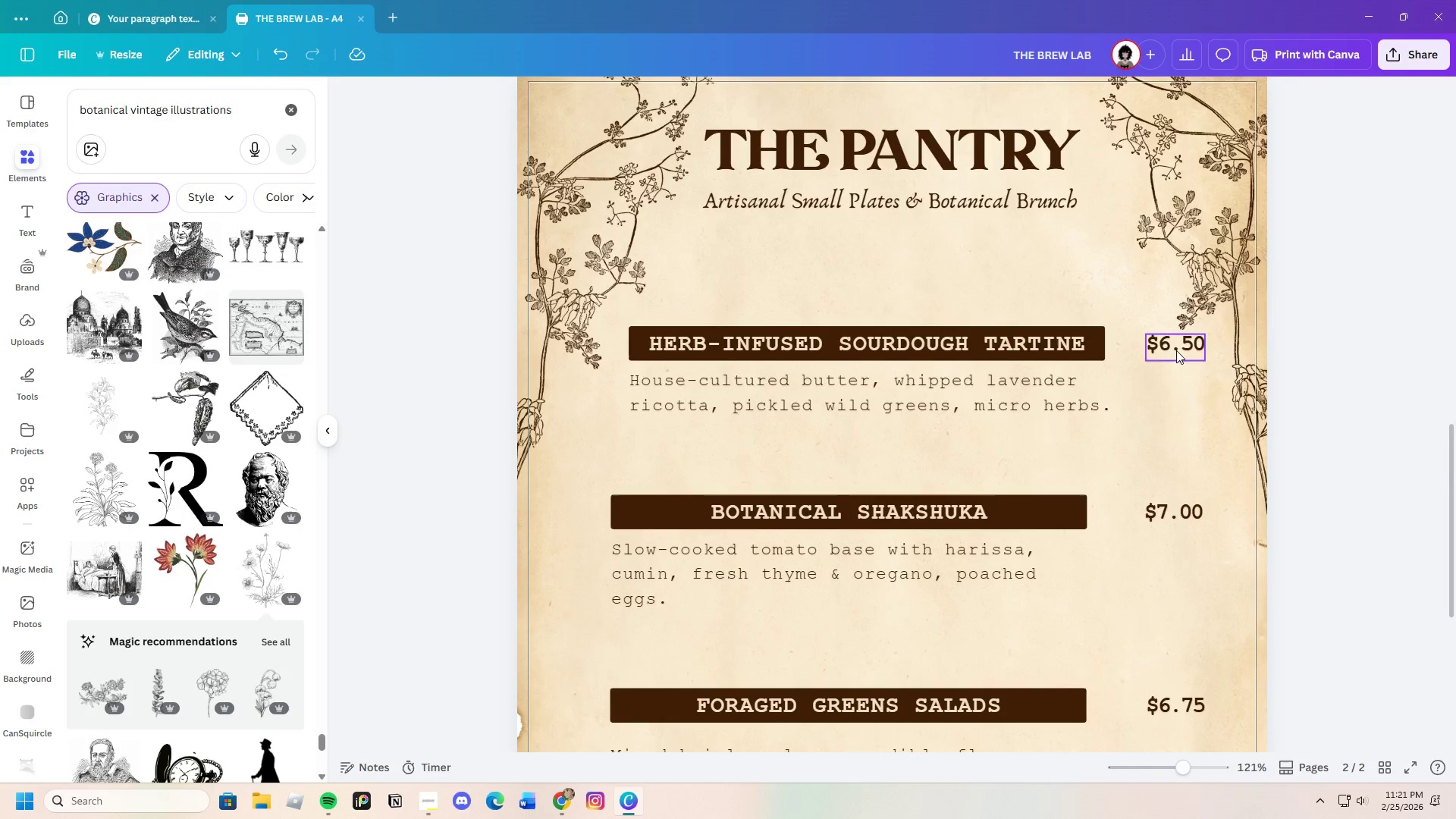 
left_click_drag(start_coordinate=[1177, 350], to_coordinate=[1172, 348])
 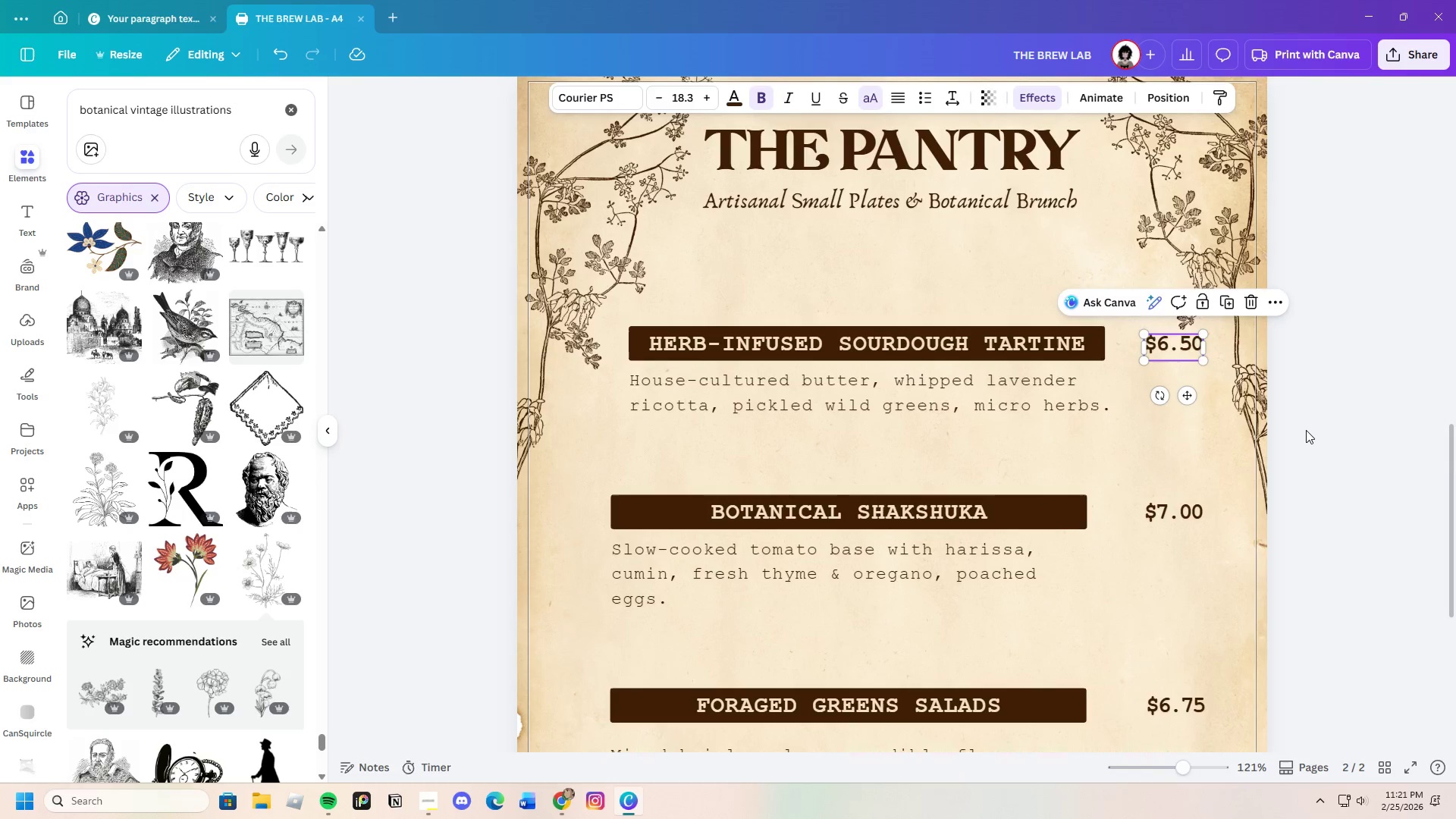 
left_click([1306, 430])
 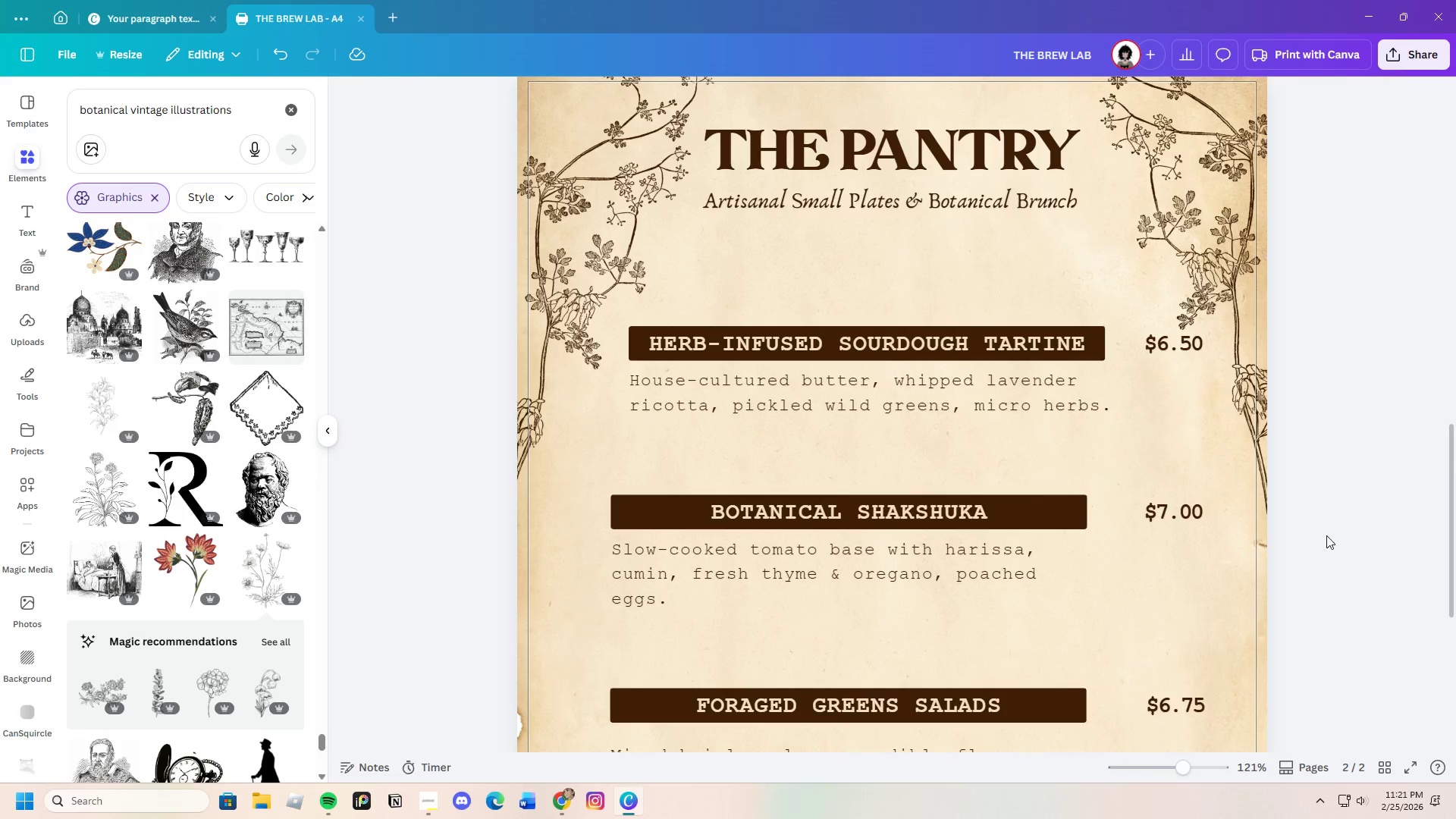 
scroll: coordinate [1312, 547], scroll_direction: down, amount: 3.0
 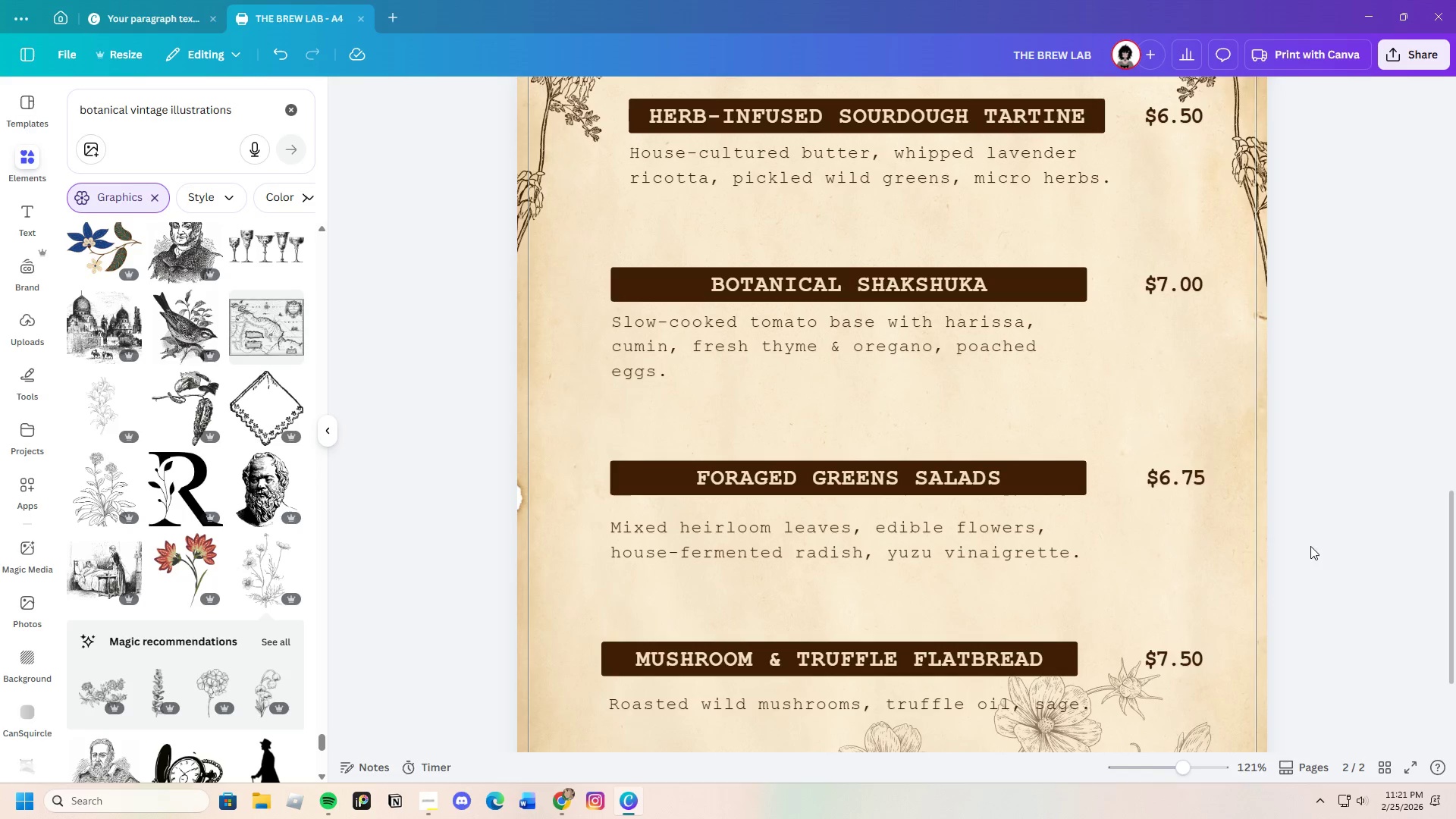 
scroll: coordinate [1307, 535], scroll_direction: up, amount: 2.0
 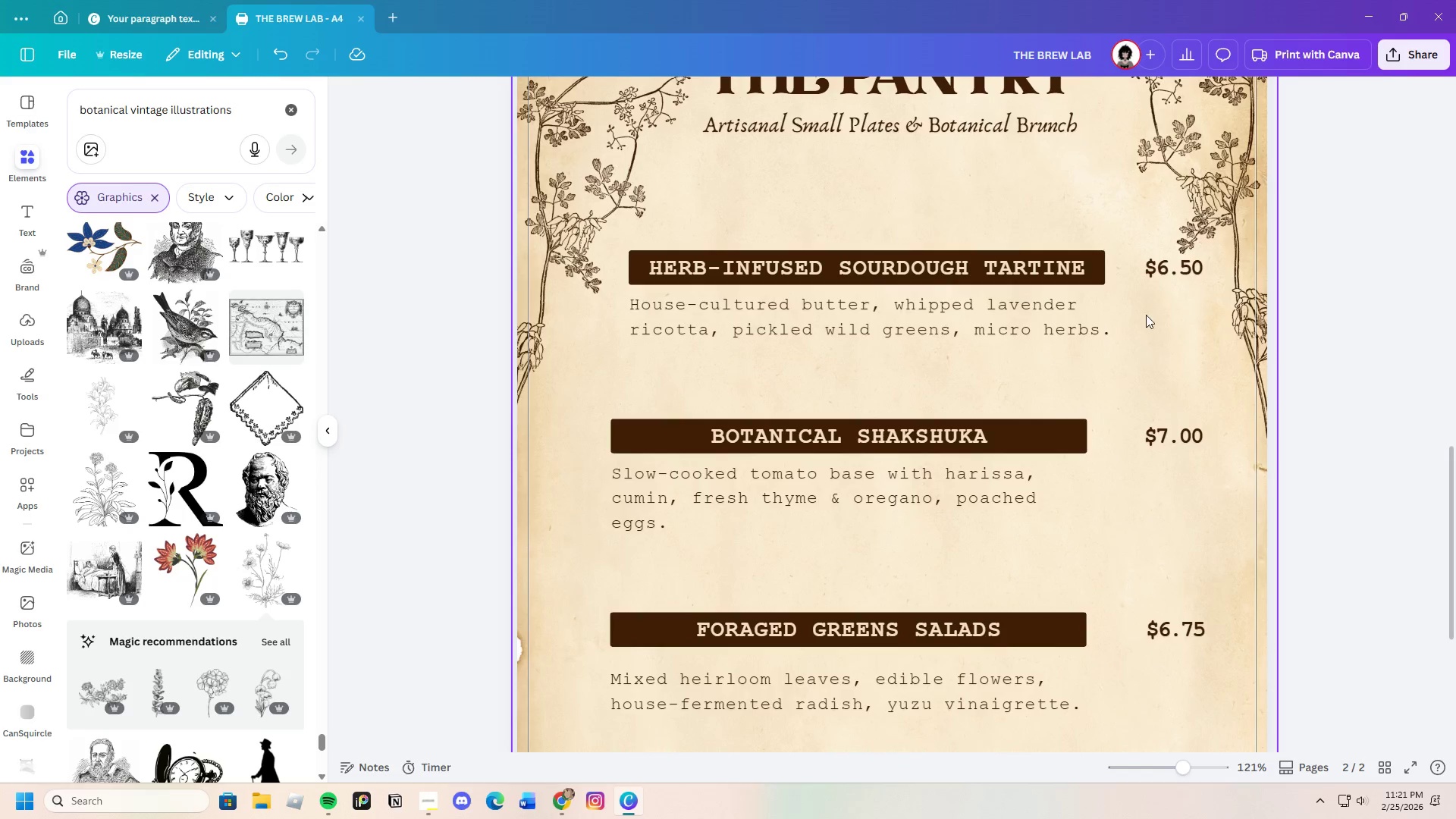 
mouse_move([1200, 278])
 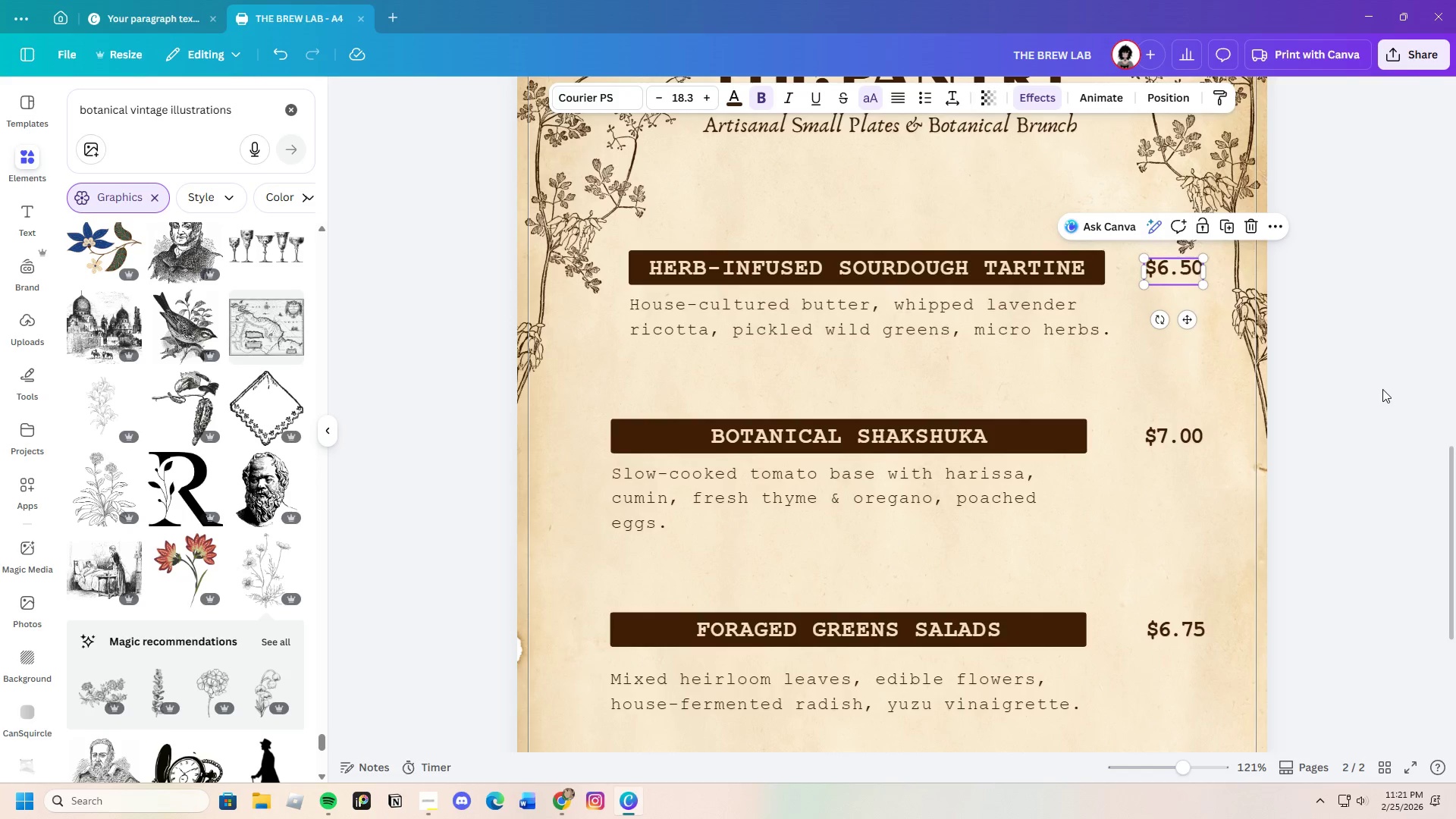 
scroll: coordinate [1379, 502], scroll_direction: down, amount: 3.0
 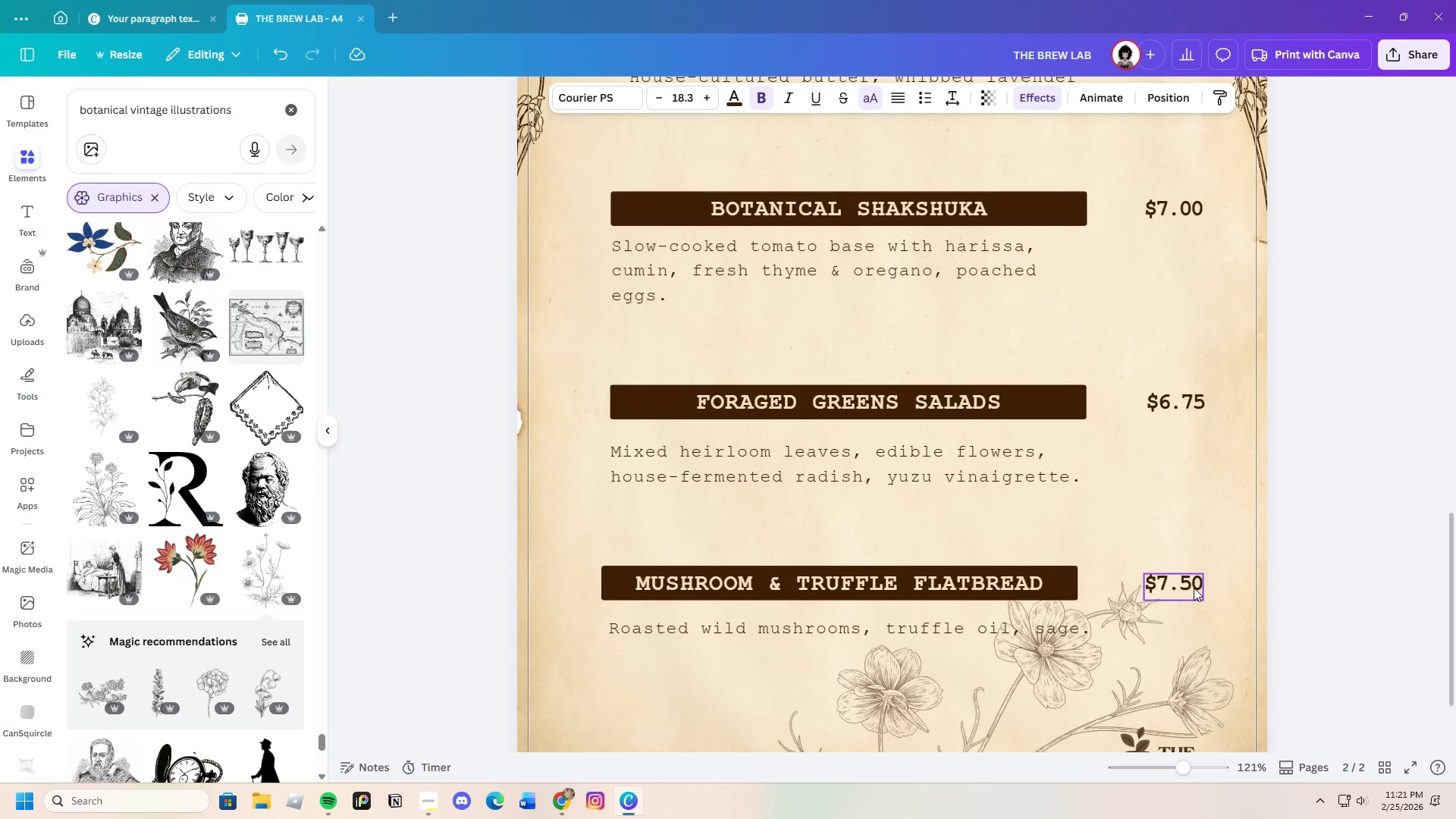 
left_click_drag(start_coordinate=[1188, 588], to_coordinate=[1193, 586])
 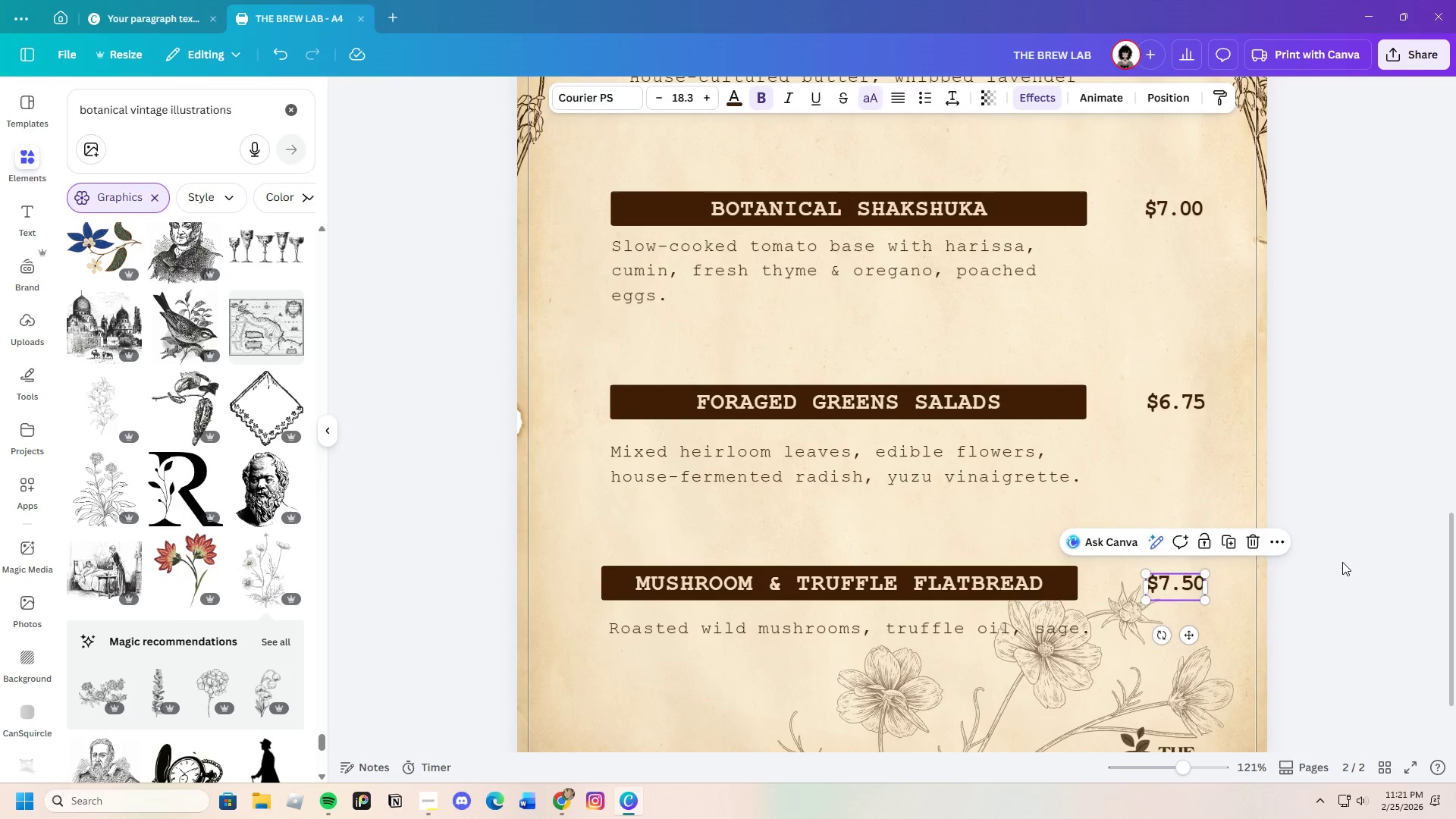 
left_click([1342, 562])
 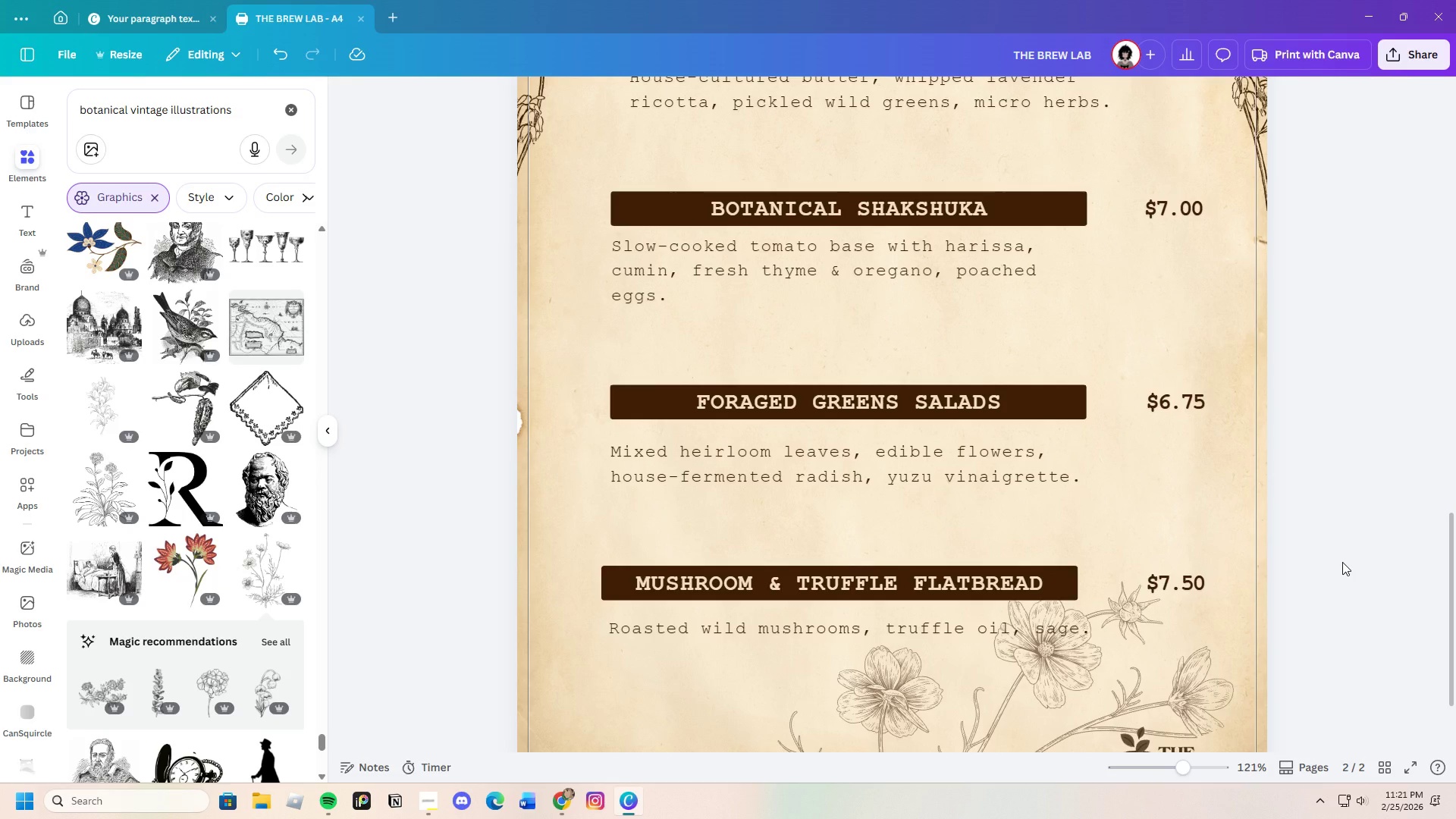 
scroll: coordinate [1303, 558], scroll_direction: up, amount: 2.0
 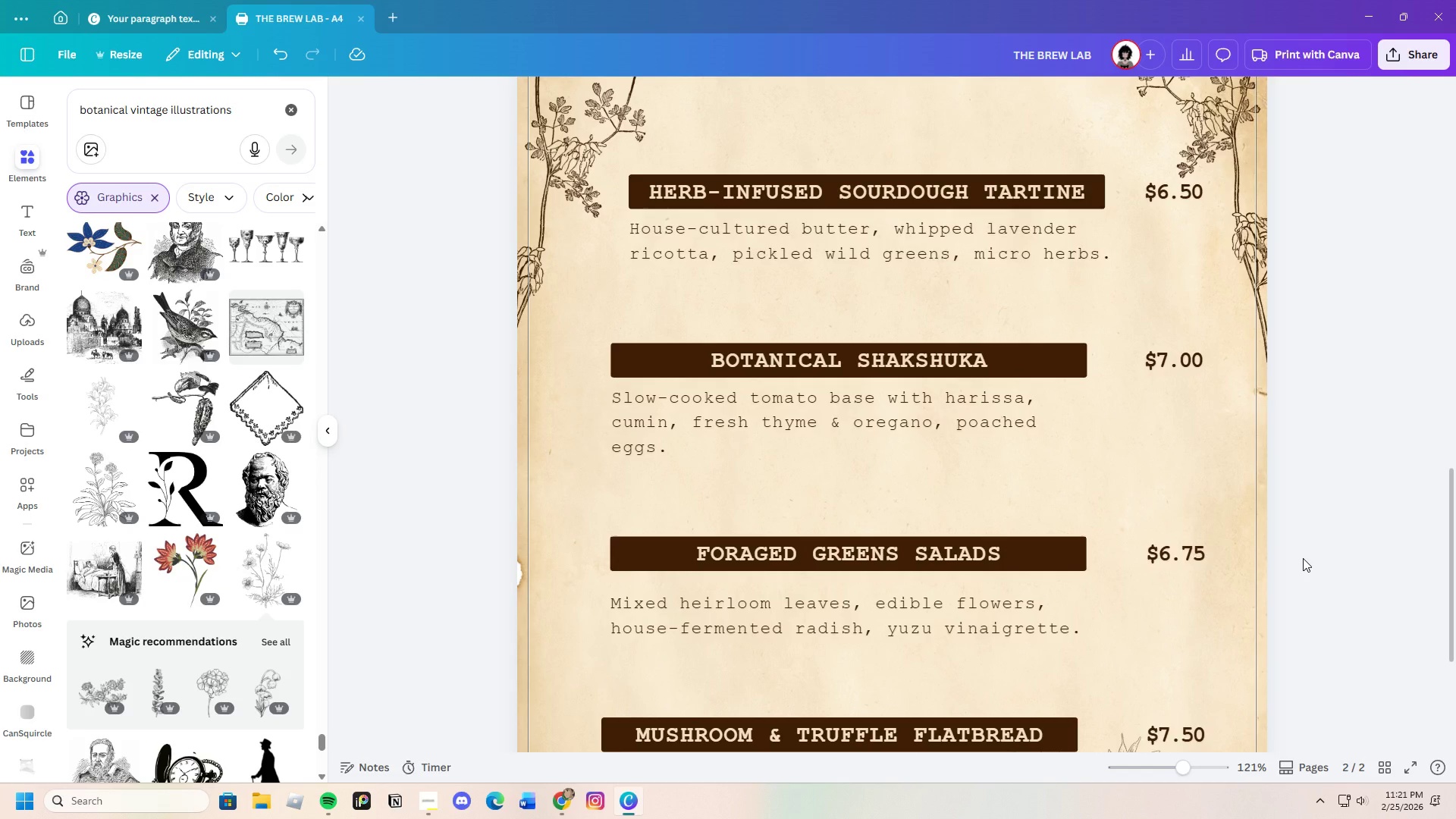 
scroll: coordinate [1274, 617], scroll_direction: down, amount: 4.0
 